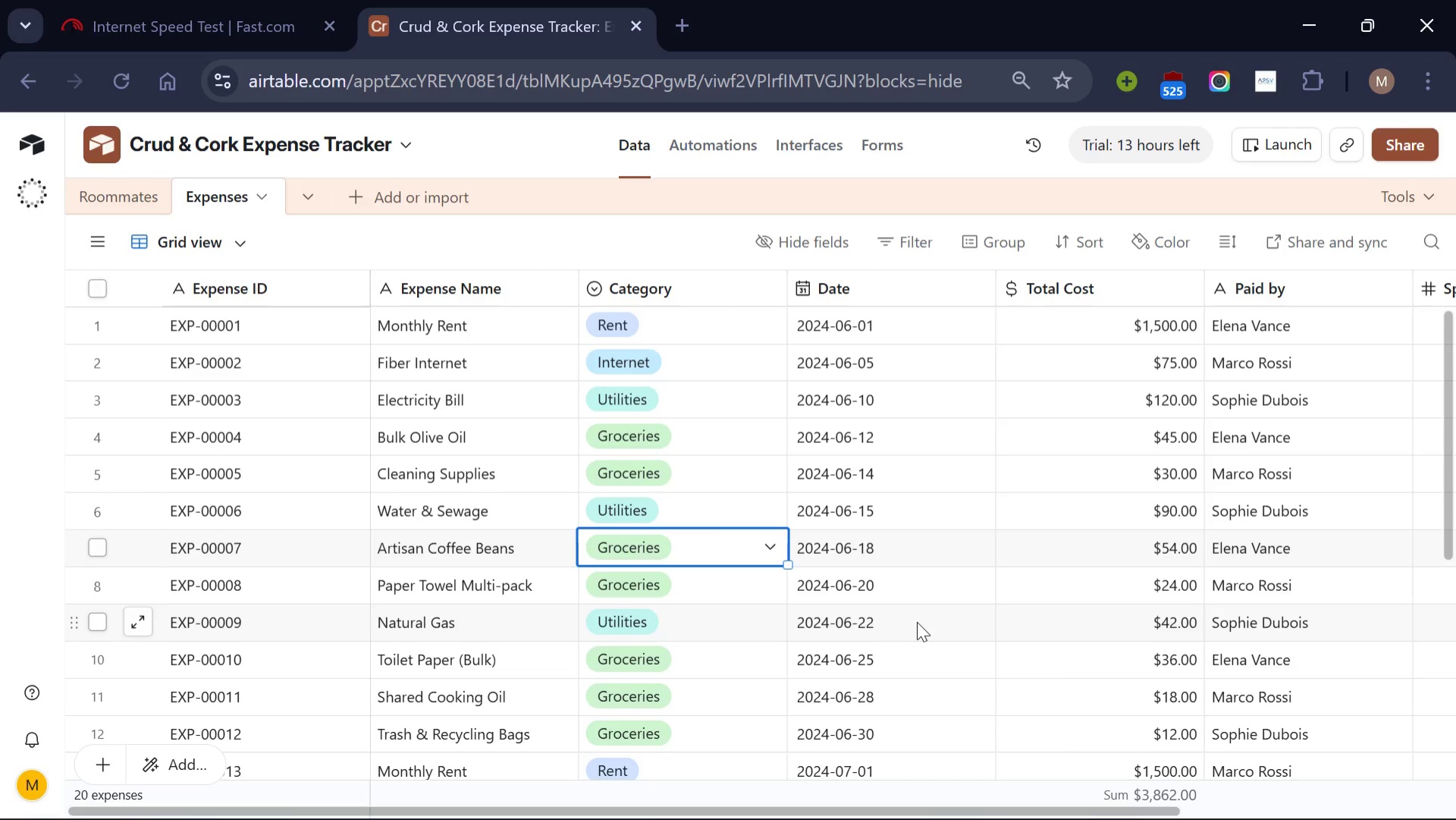 
wait(29.47)
 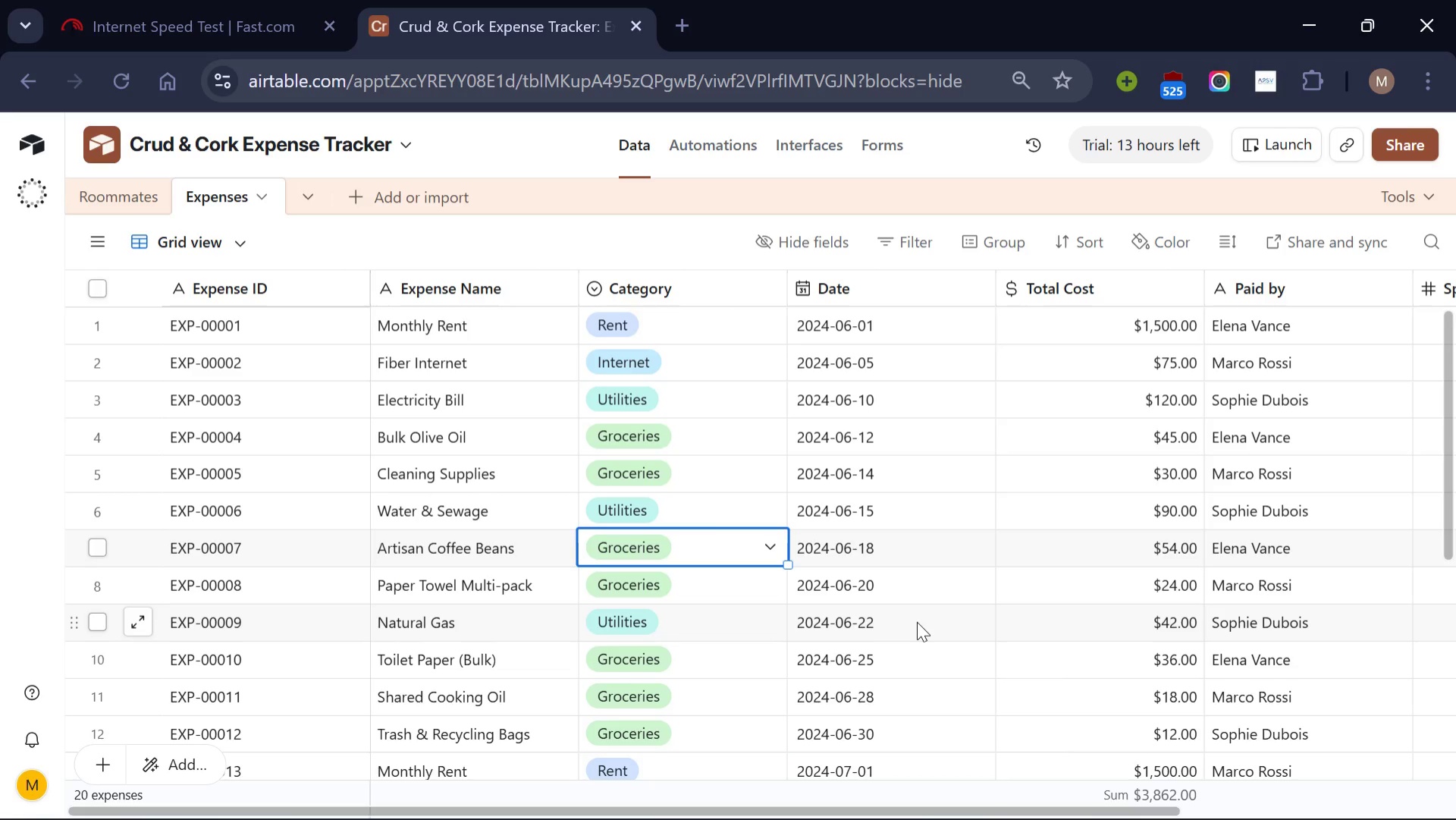 
scroll: coordinate [929, 416], scroll_direction: none, amount: 0.0
 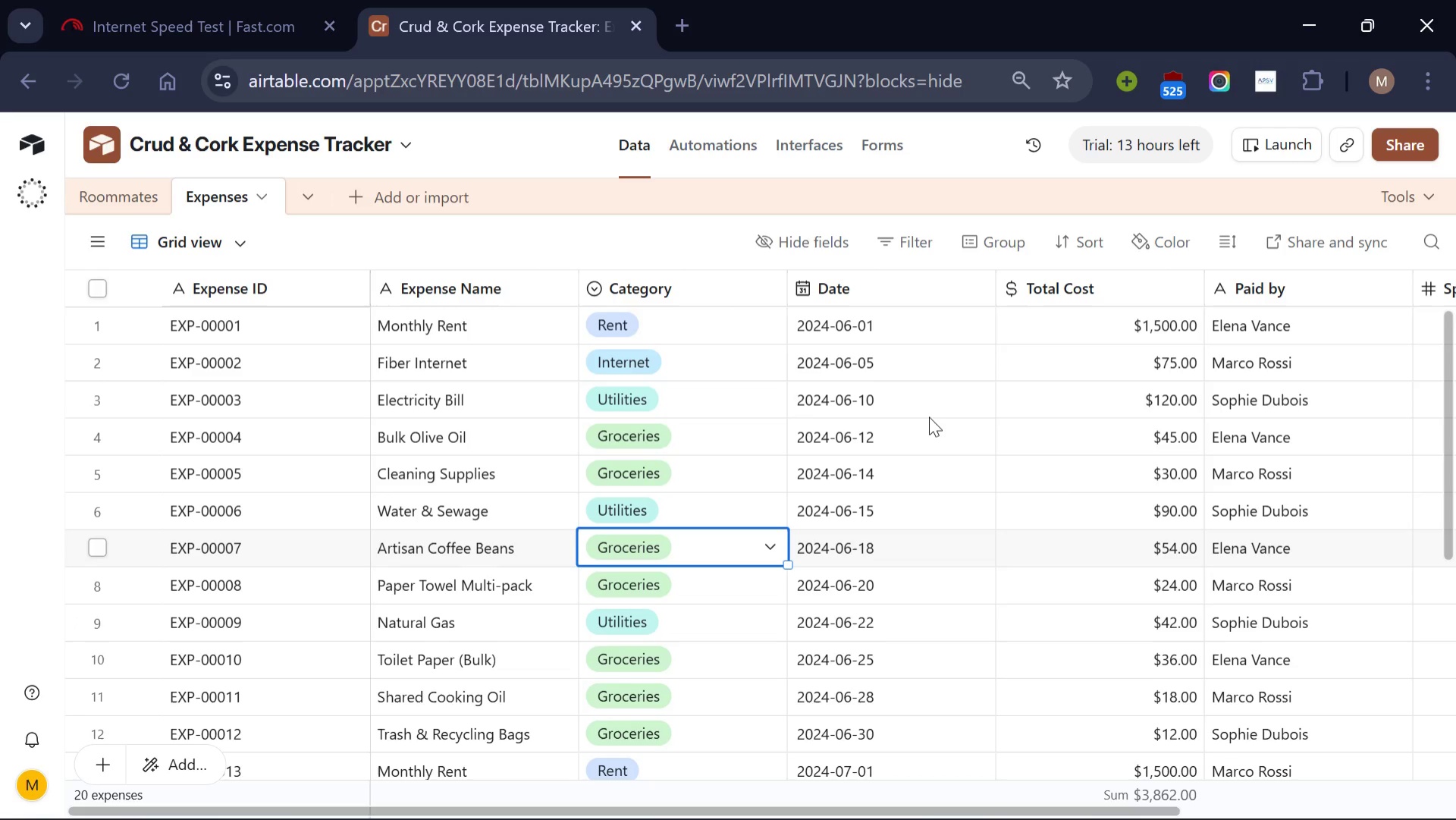 
scroll: coordinate [929, 416], scroll_direction: up, amount: 2.0
 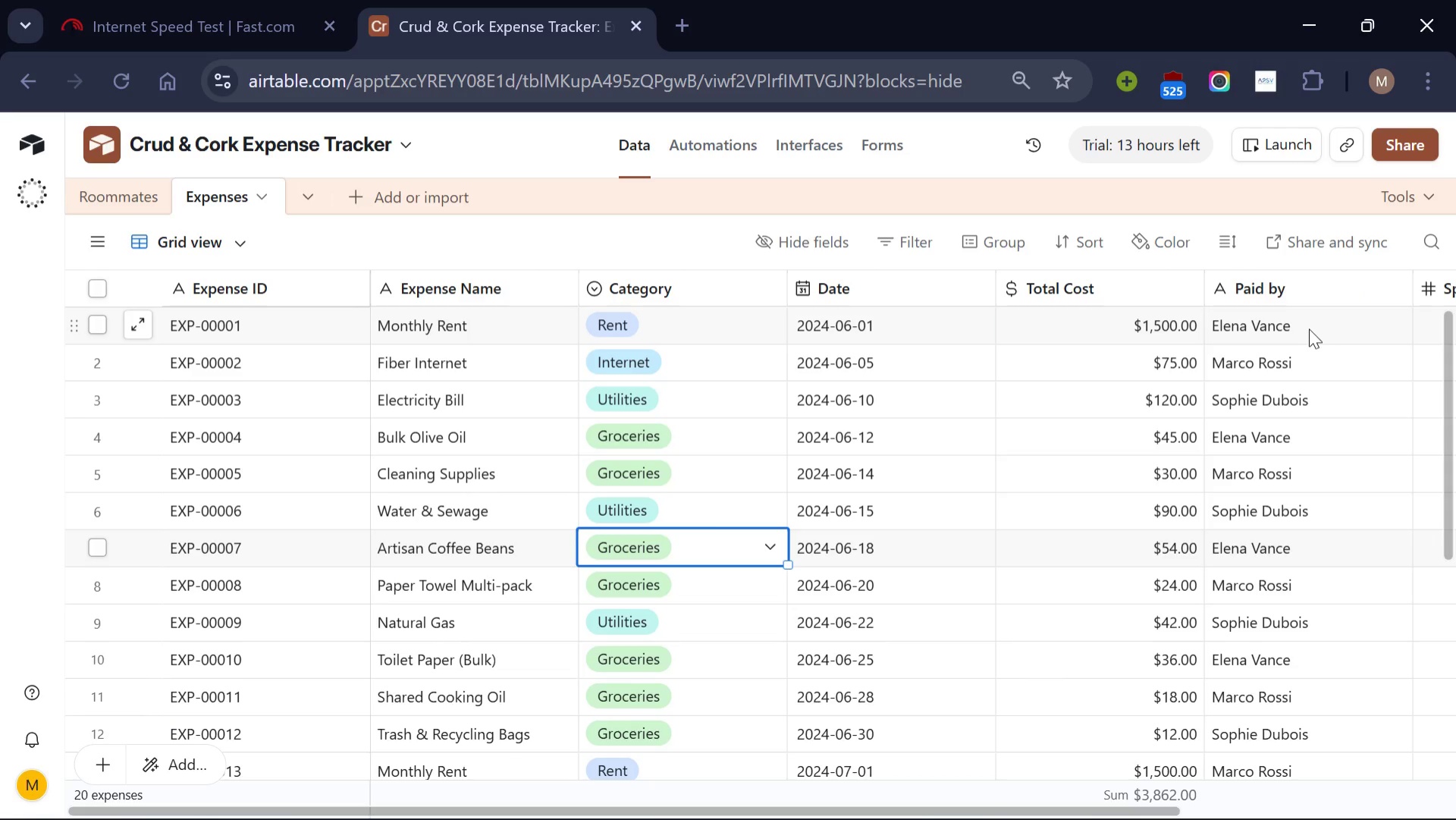 
wait(6.89)
 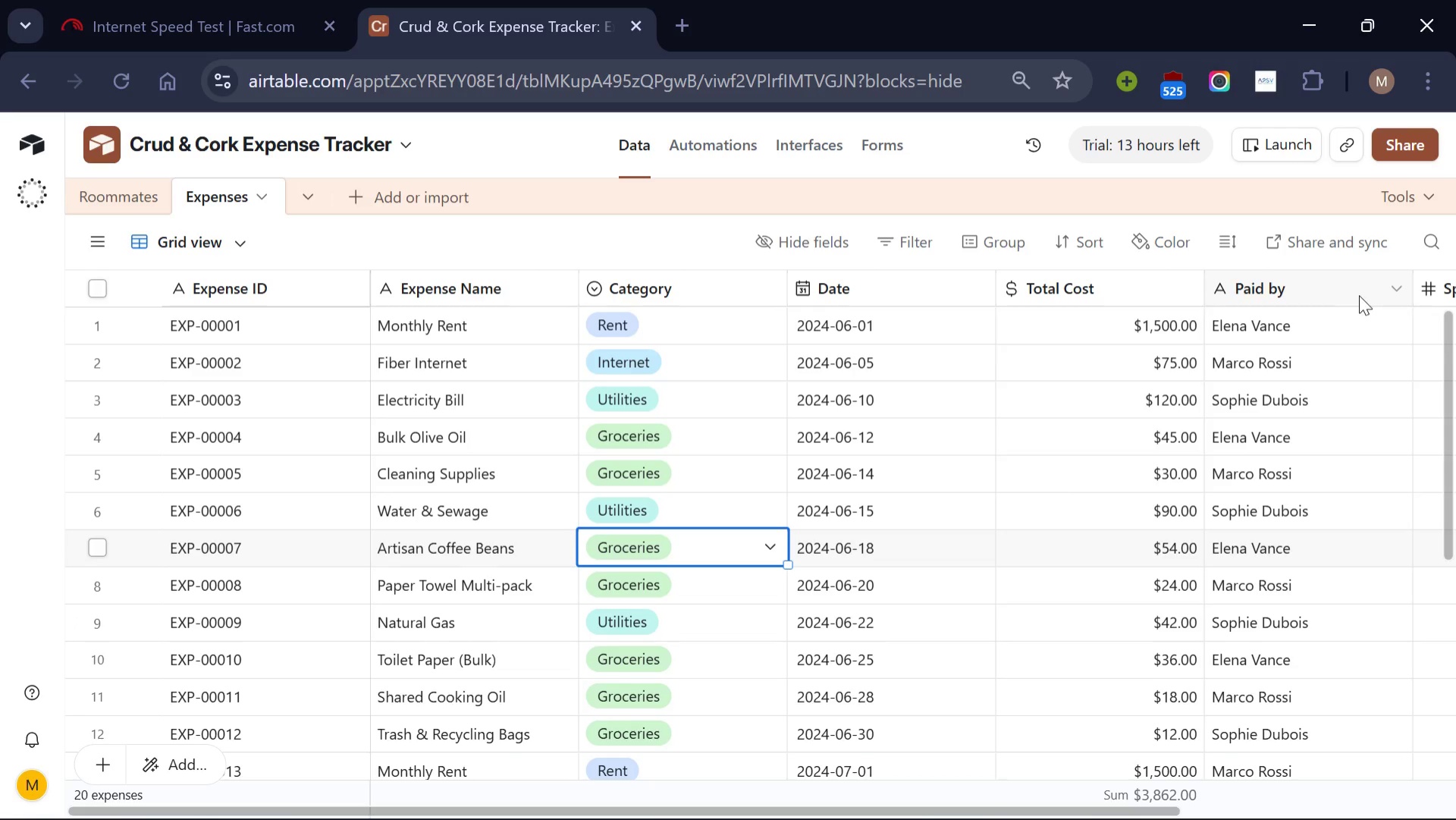 
scroll: coordinate [1283, 407], scroll_direction: down, amount: 3.0
 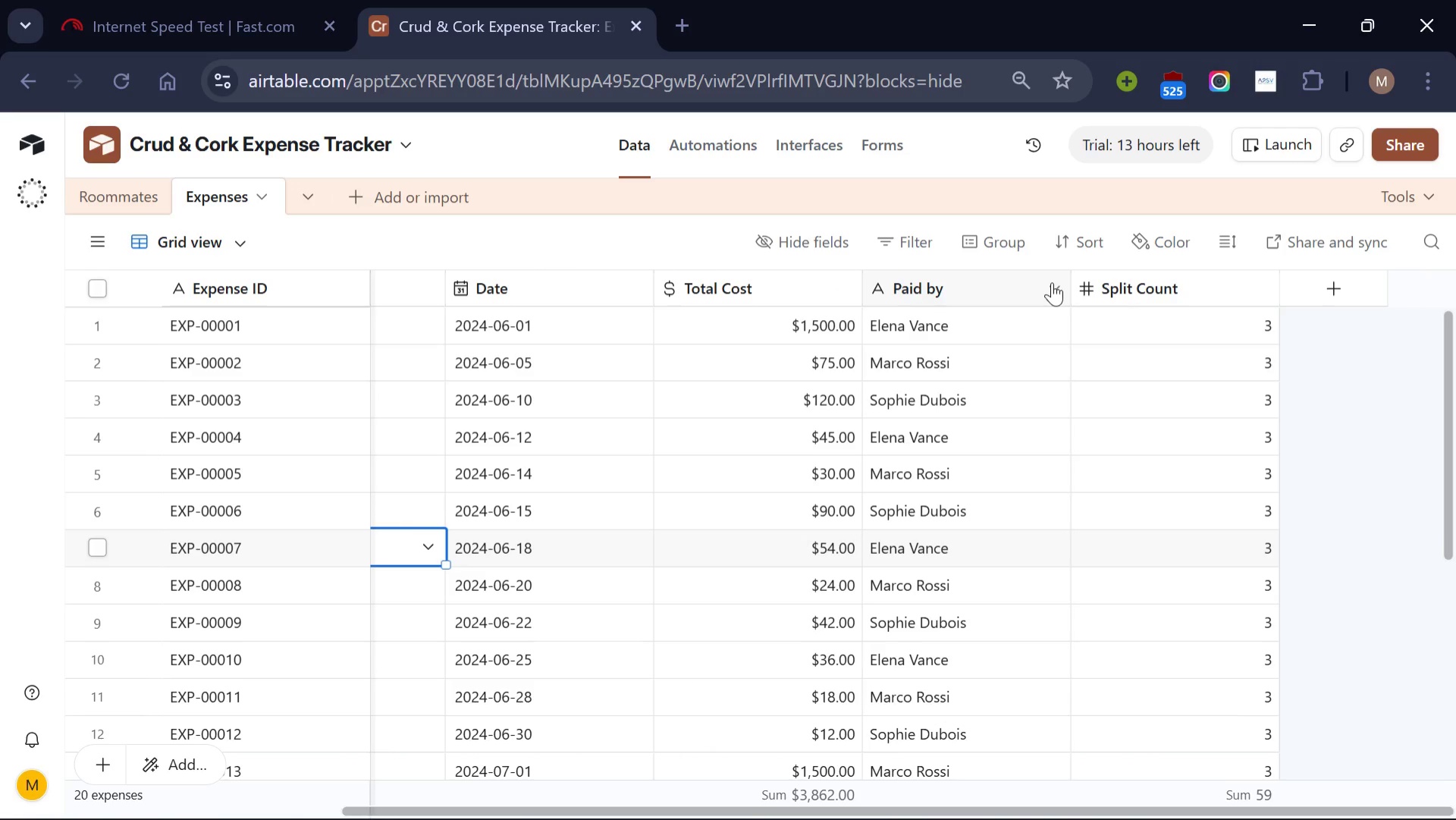 
left_click([1052, 282])
 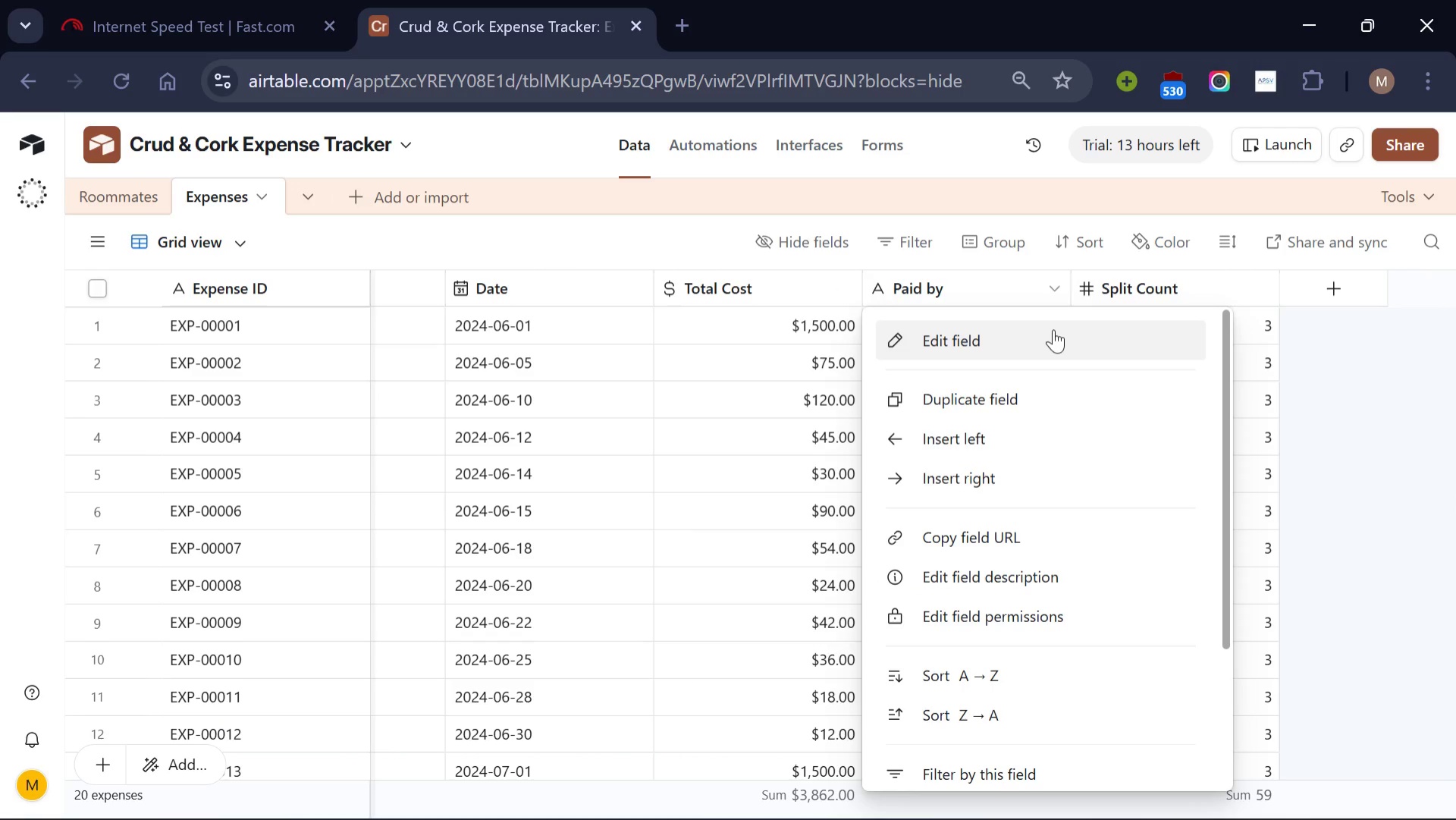 
left_click([1053, 329])
 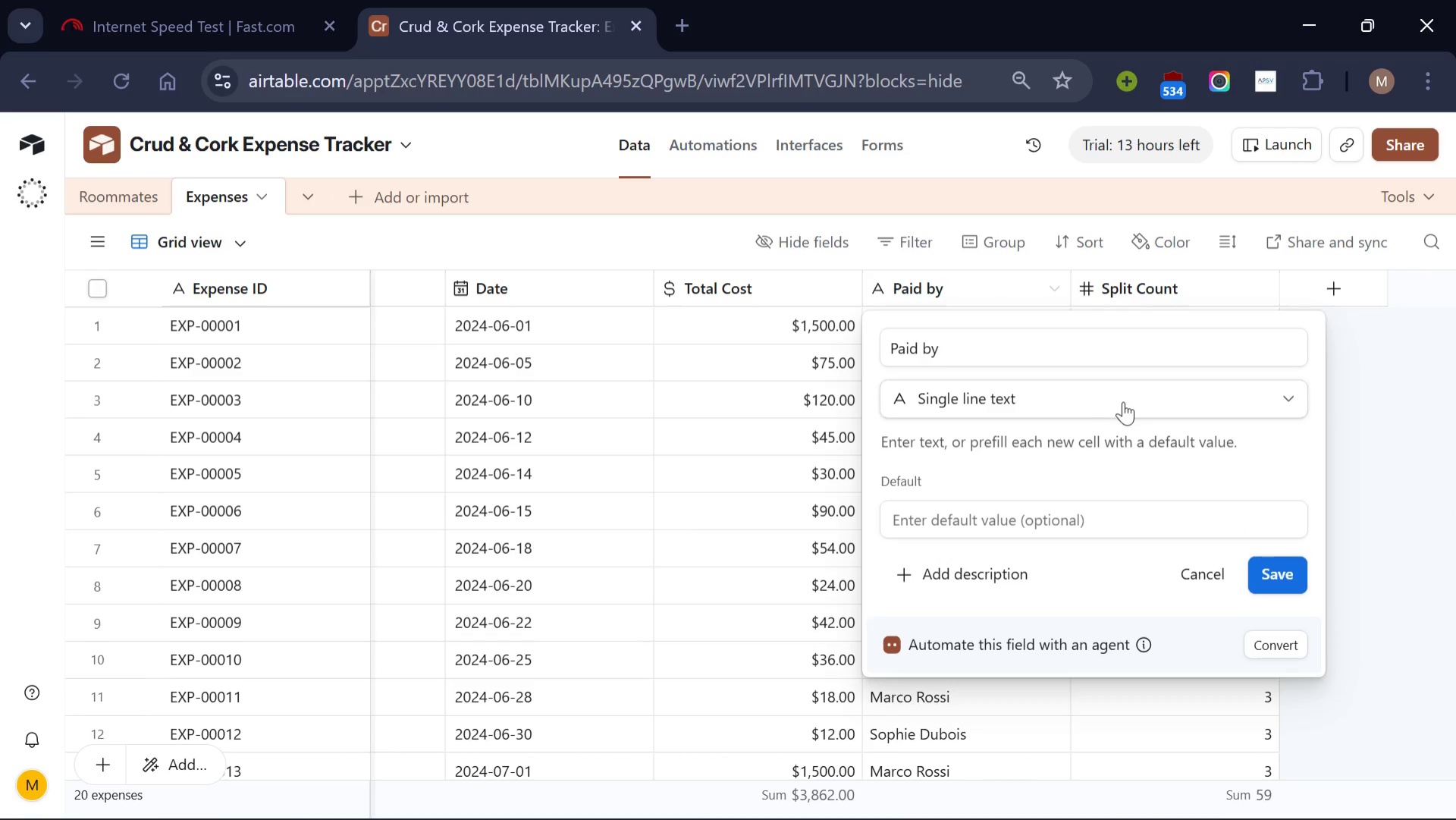 
left_click([1123, 401])
 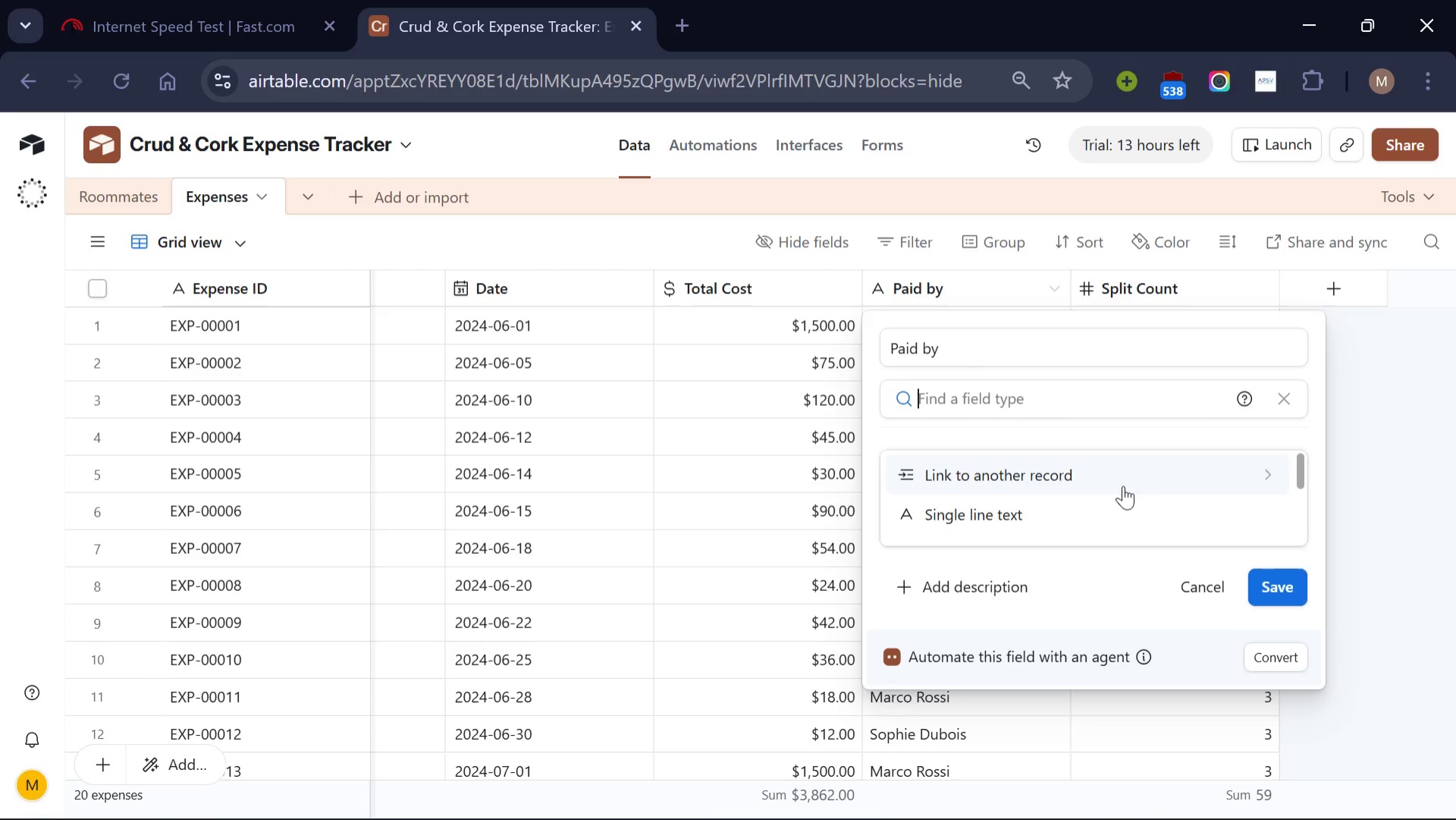 
scroll: coordinate [1123, 485], scroll_direction: none, amount: 0.0
 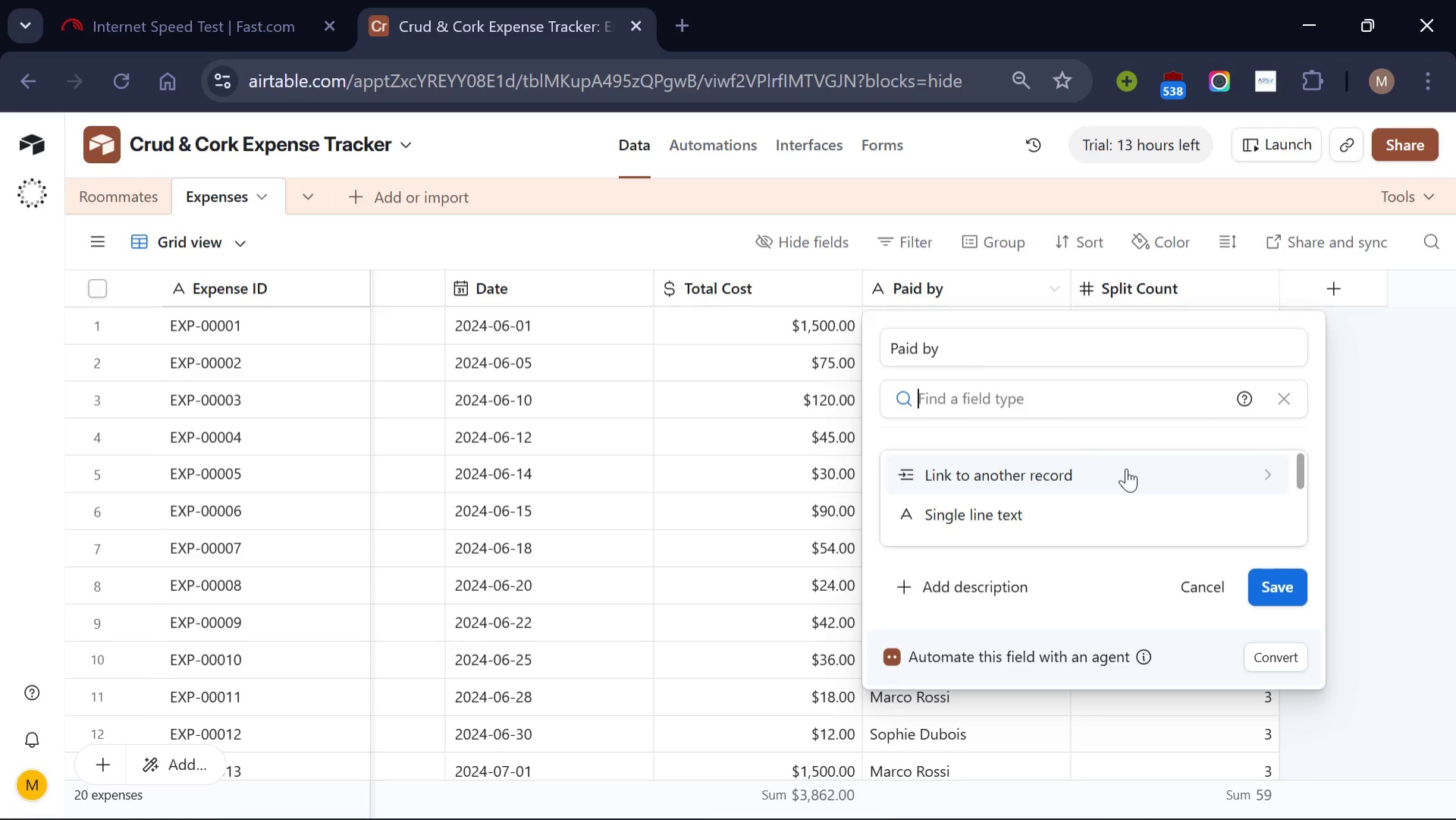 
left_click([1126, 468])
 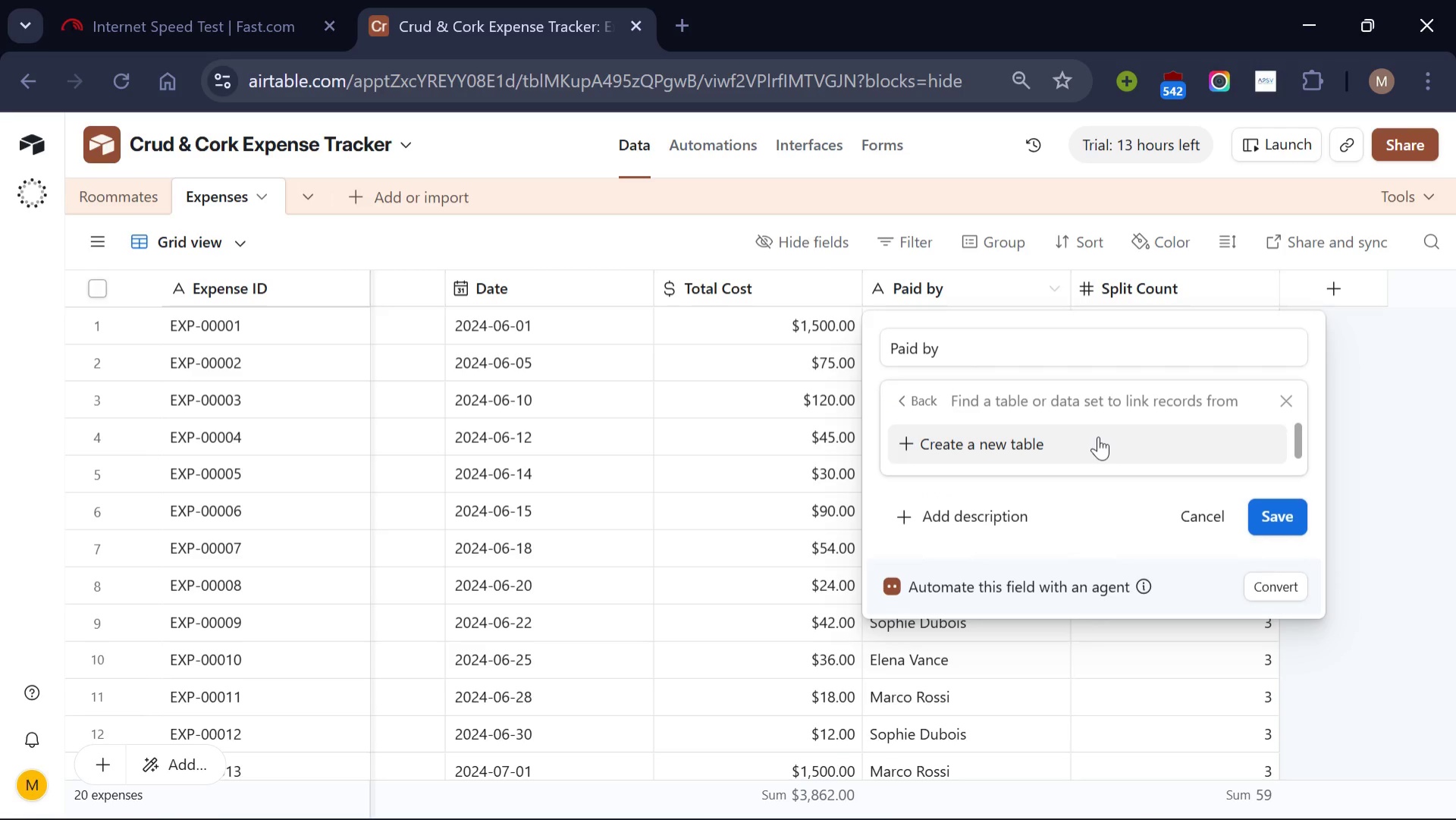 
scroll: coordinate [1098, 436], scroll_direction: none, amount: 0.0
 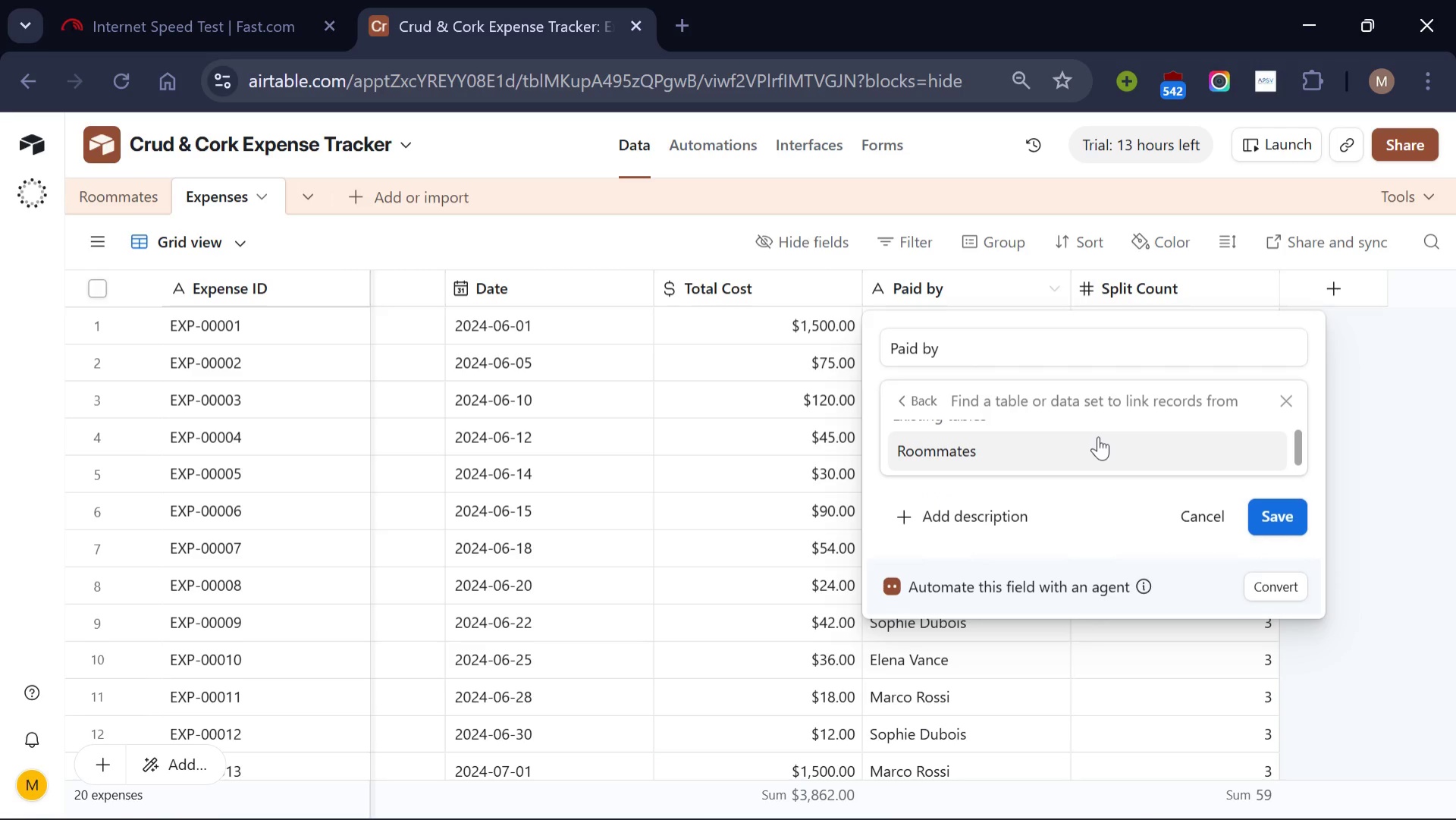 
left_click([1098, 436])
 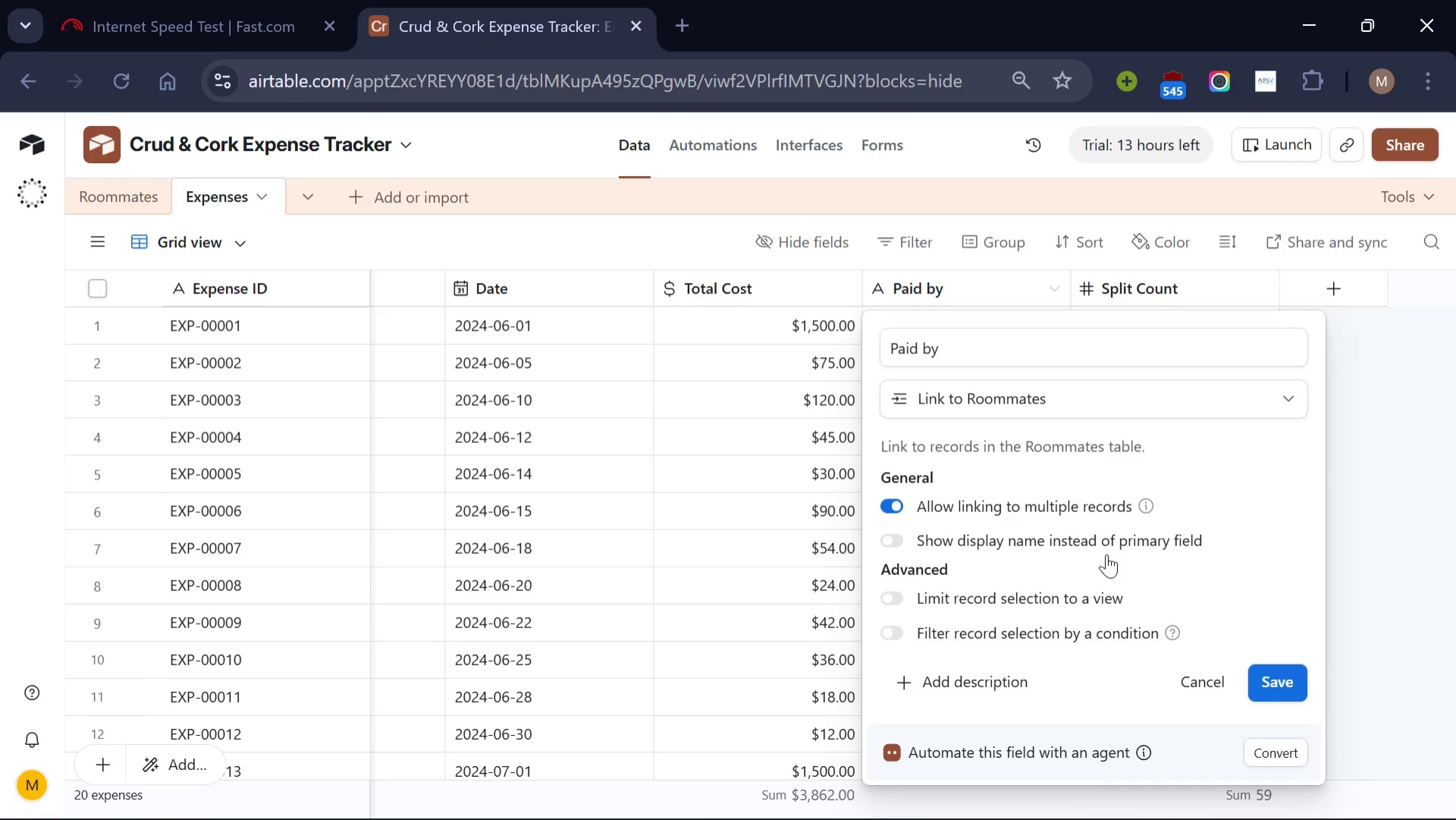 
scroll: coordinate [1106, 554], scroll_direction: none, amount: 0.0
 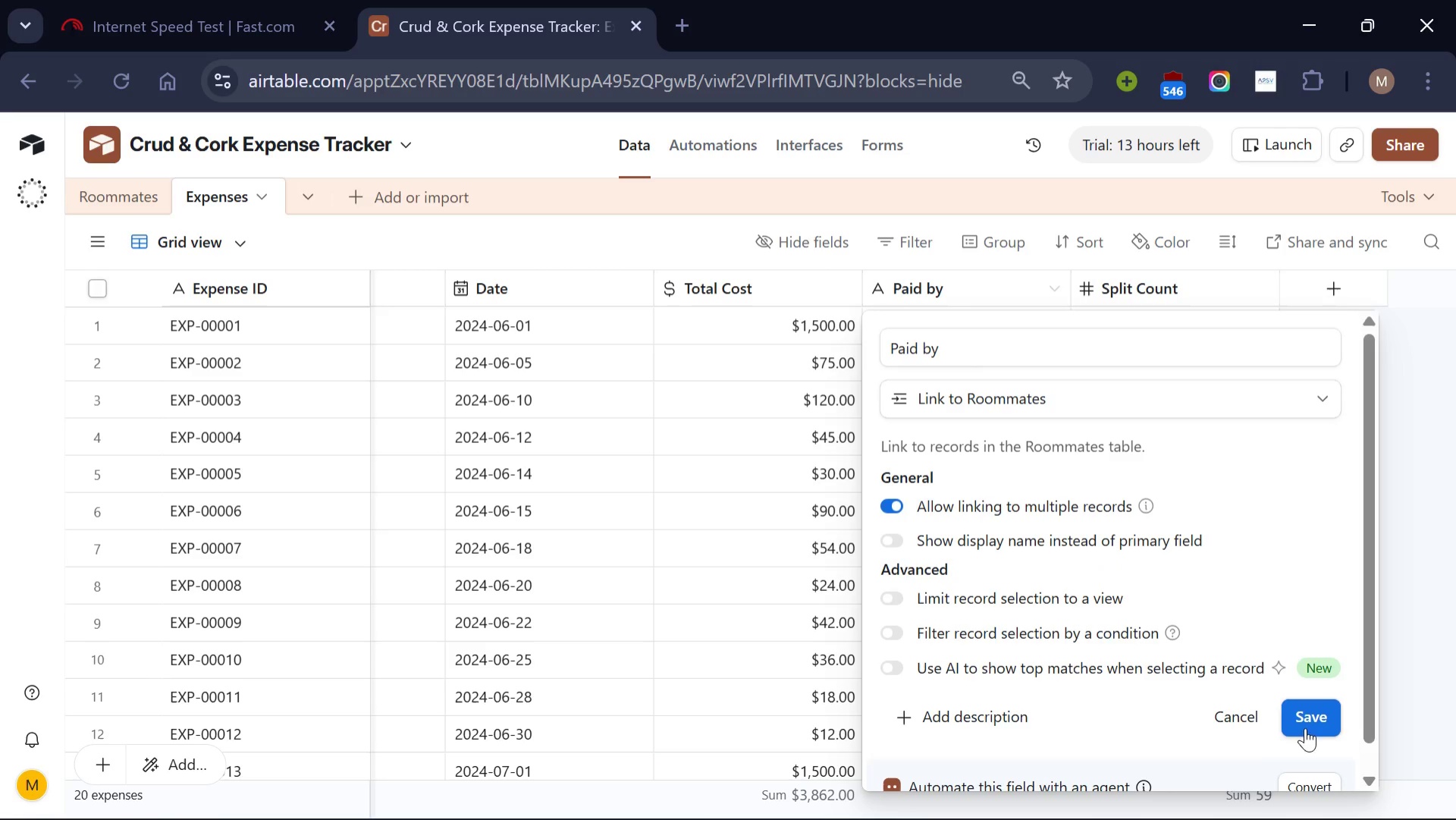 
wait(7.35)
 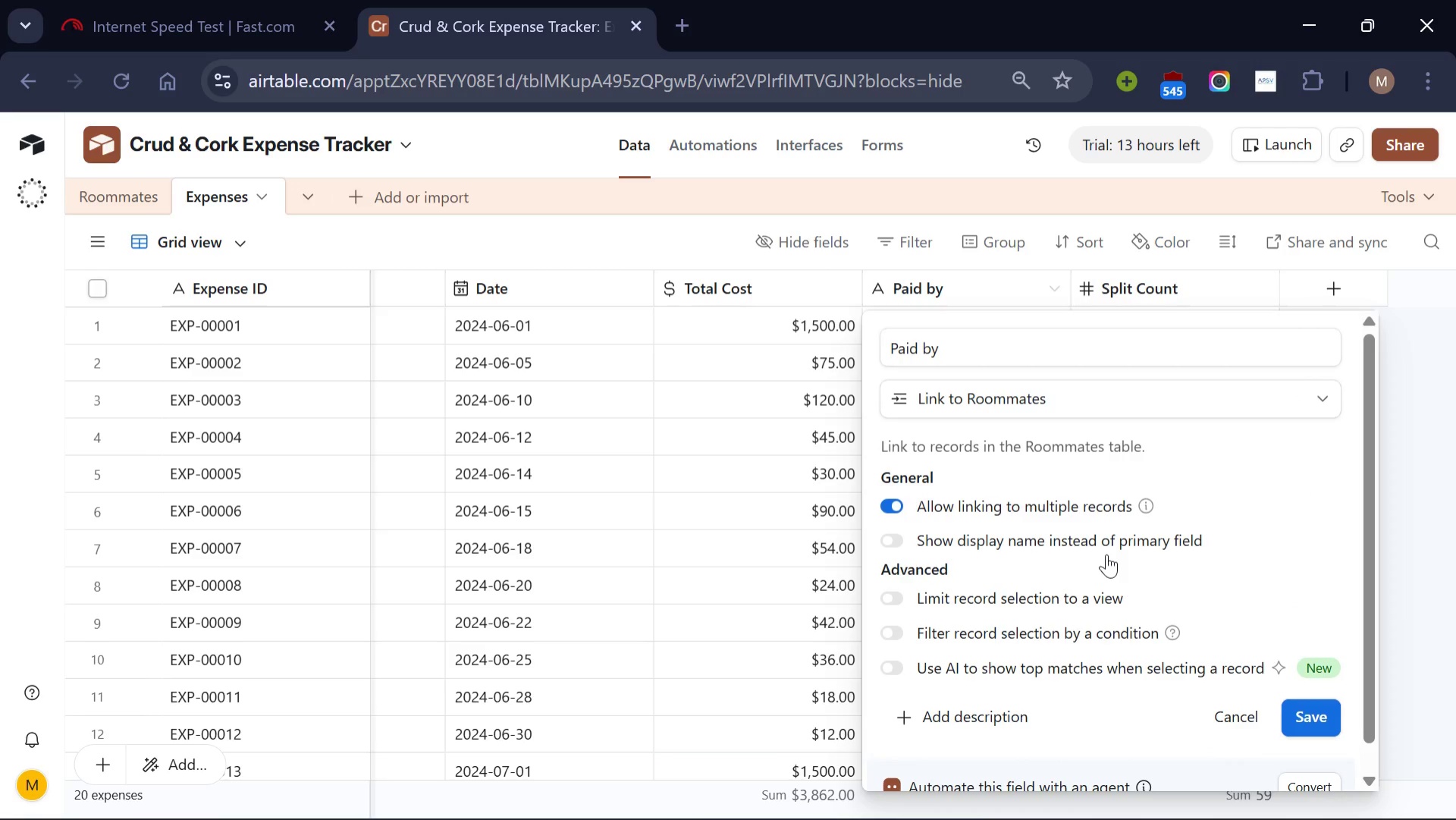 
left_click([1314, 718])
 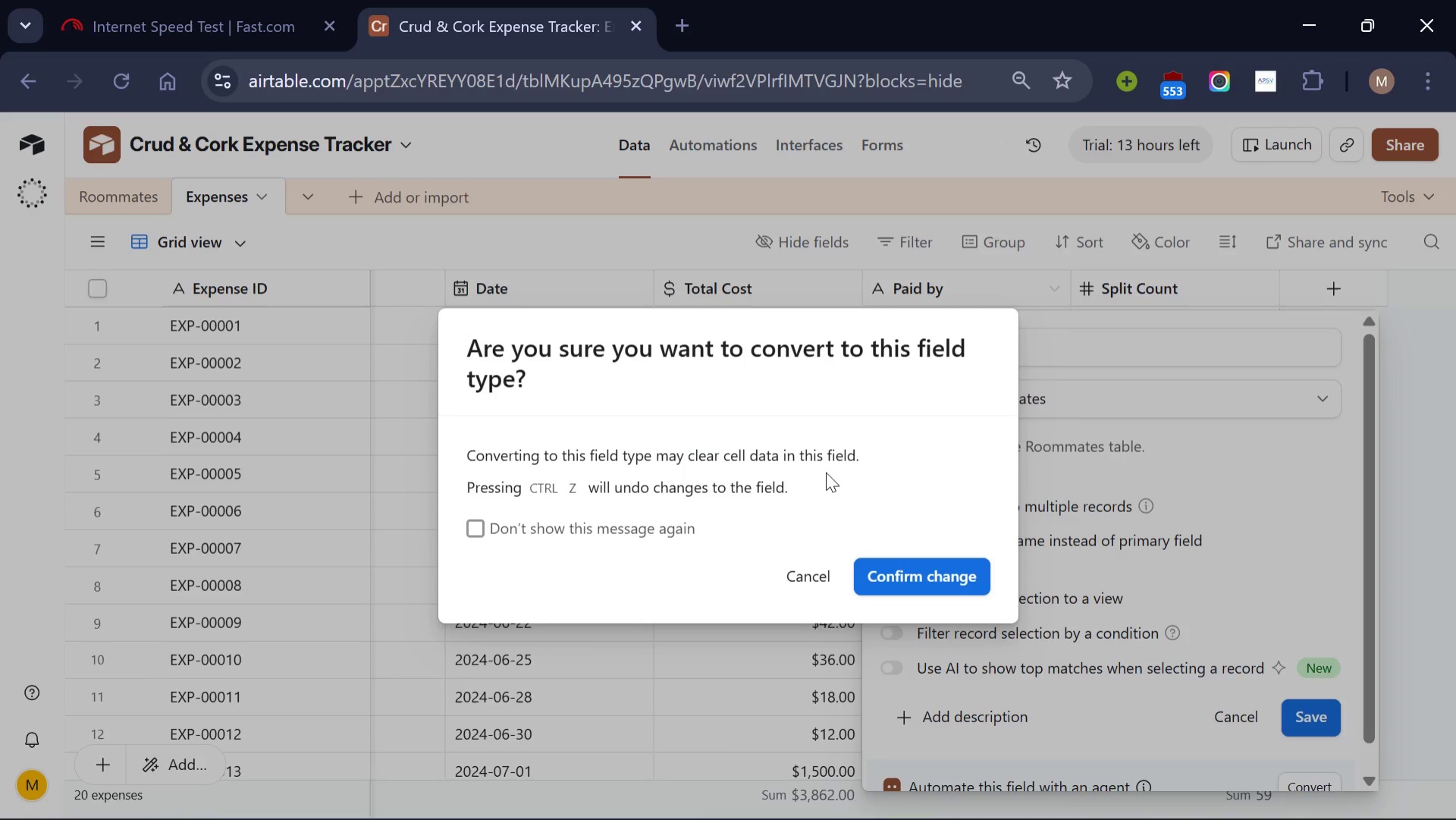 
wait(19.64)
 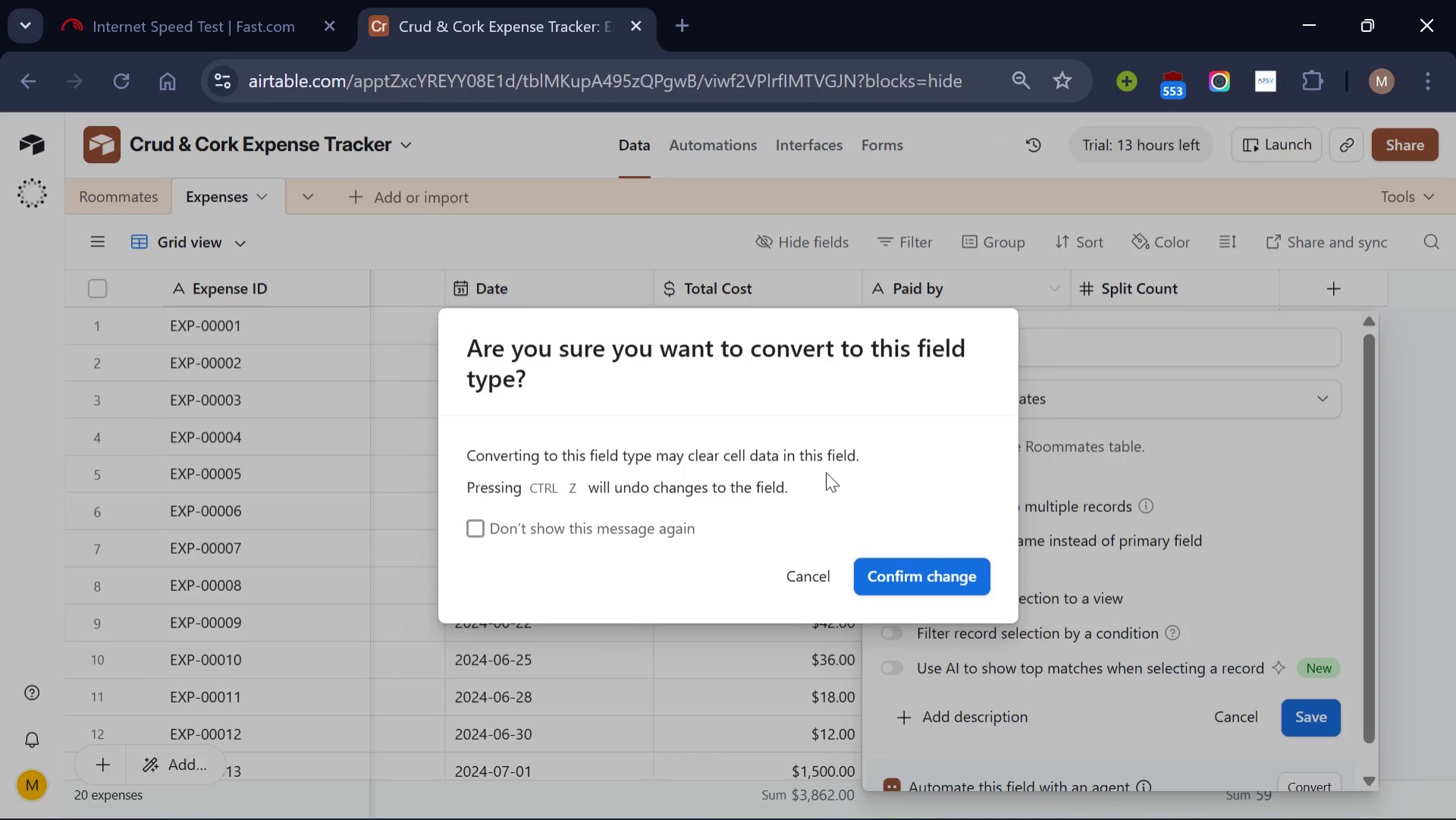 
left_click([910, 573])
 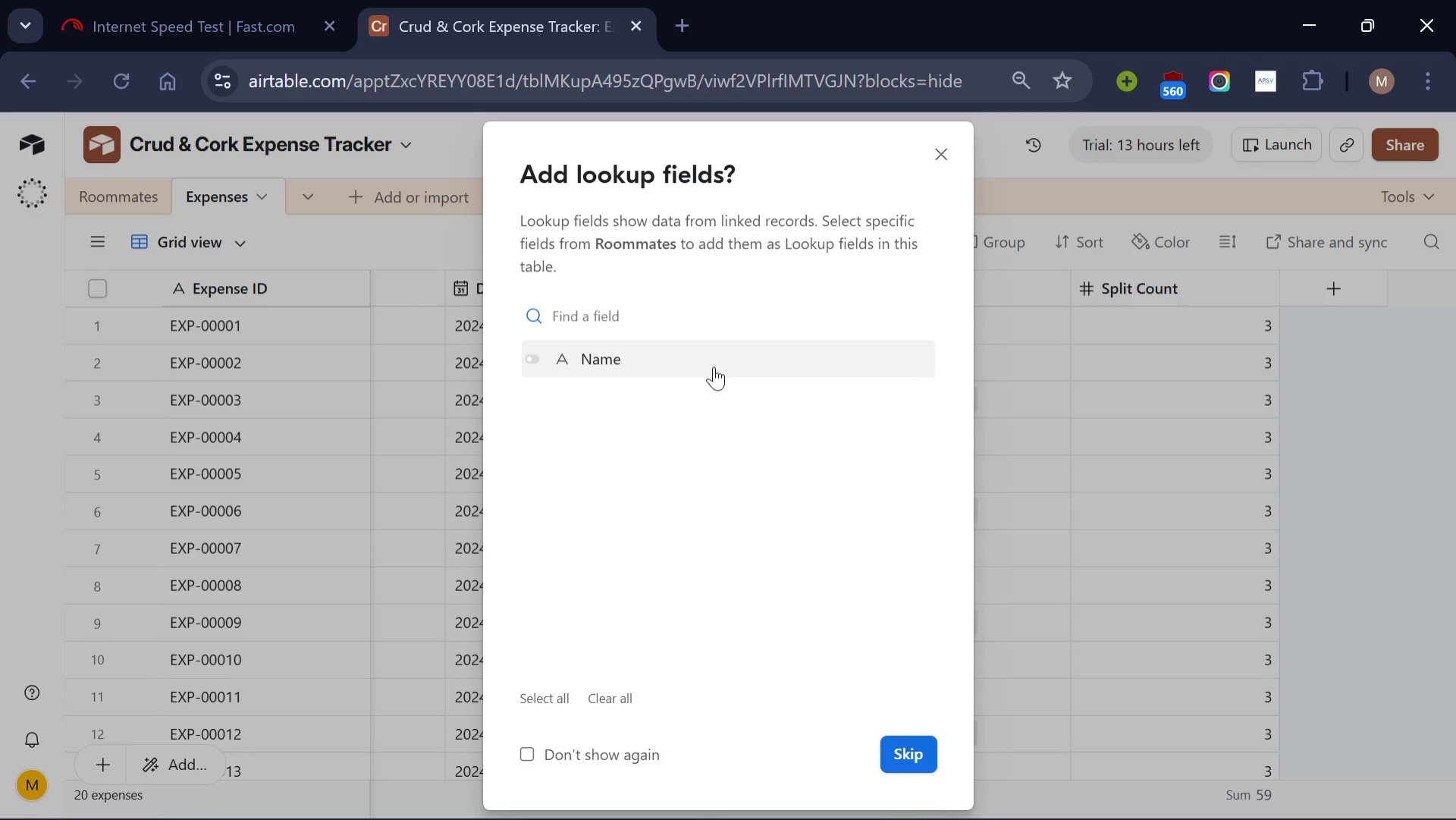 
wait(17.7)
 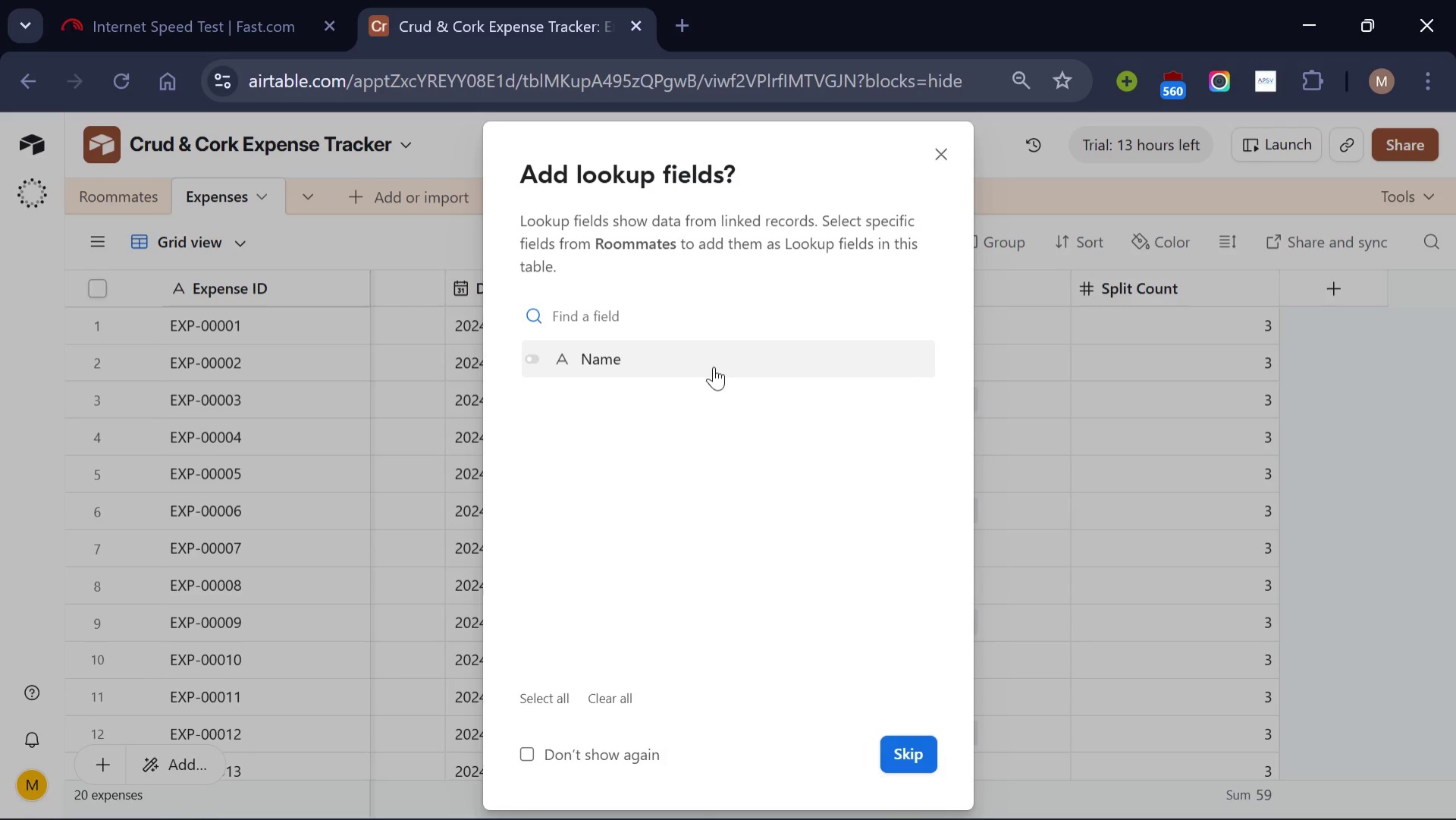 
left_click([711, 364])
 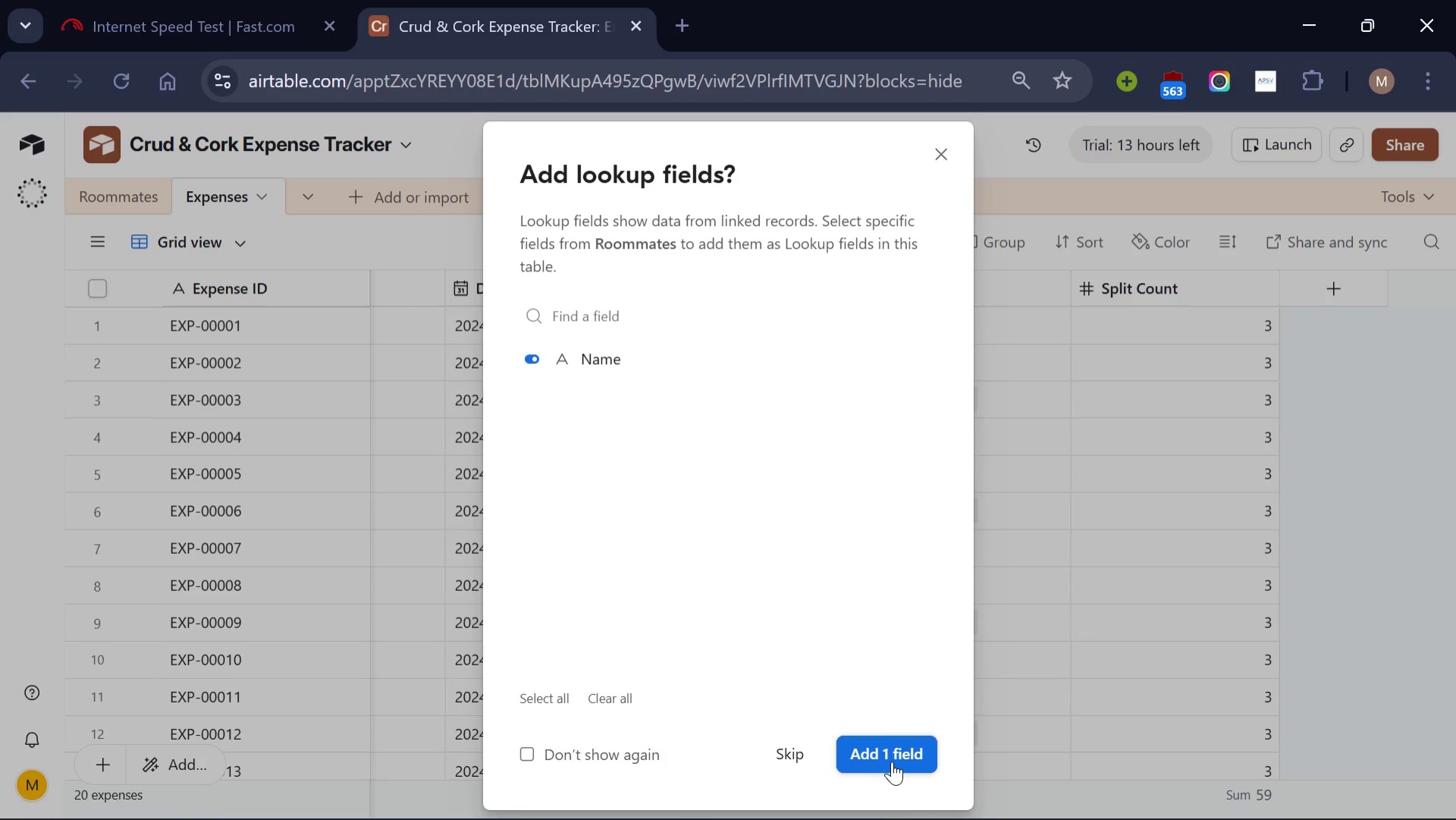 
left_click([892, 761])
 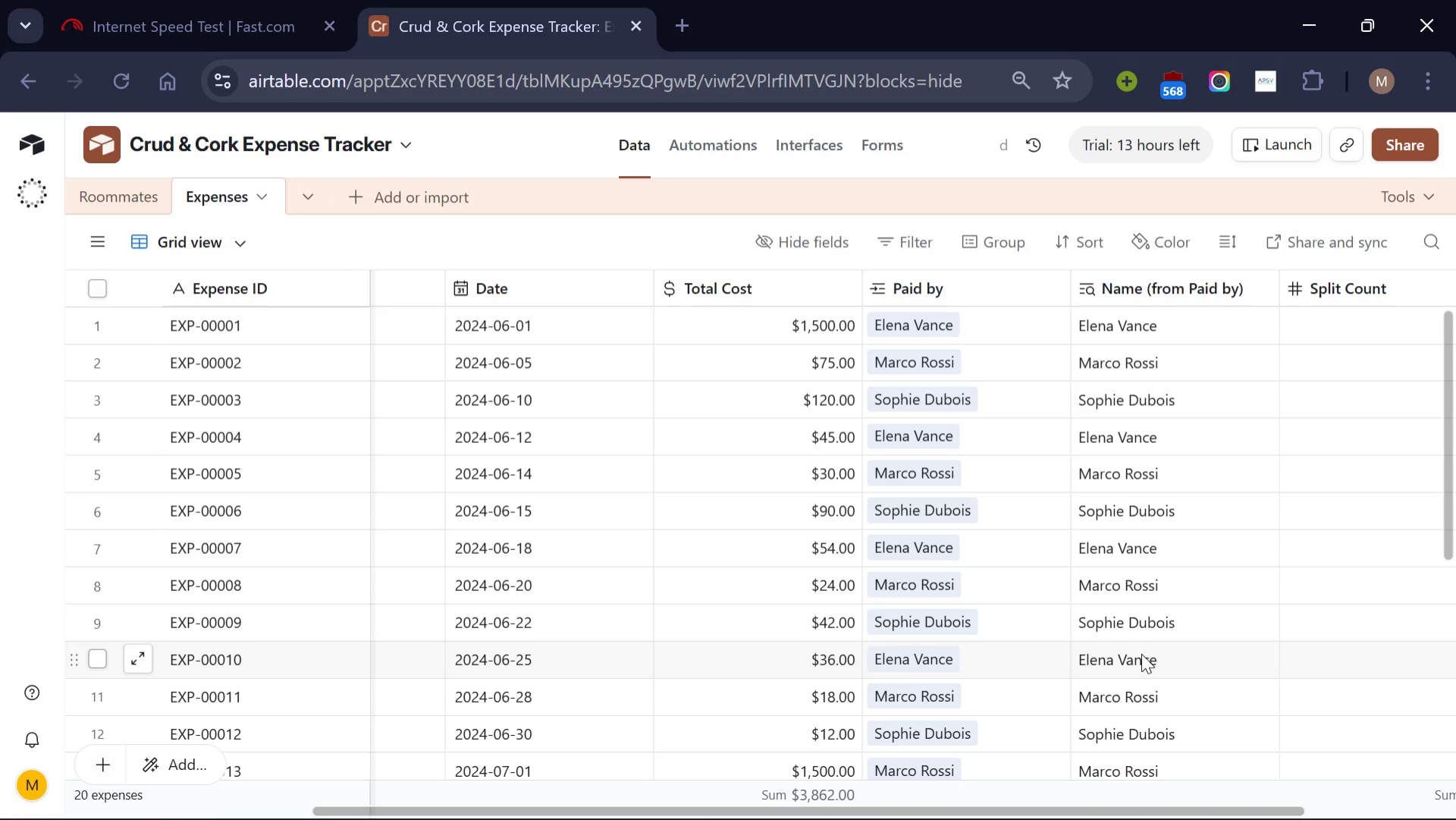 
wait(5.28)
 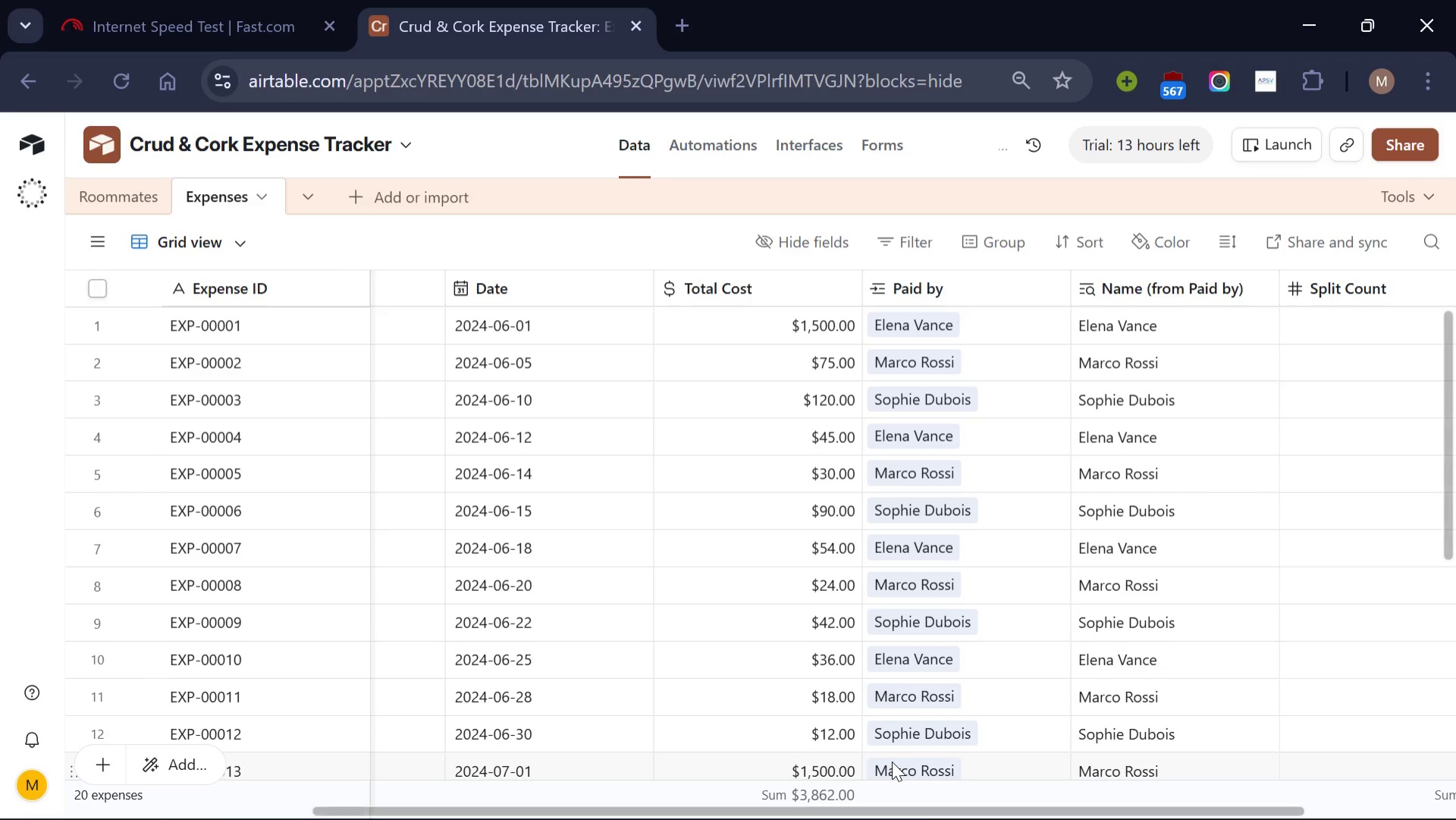 
scroll: coordinate [1070, 639], scroll_direction: down, amount: 1.0
 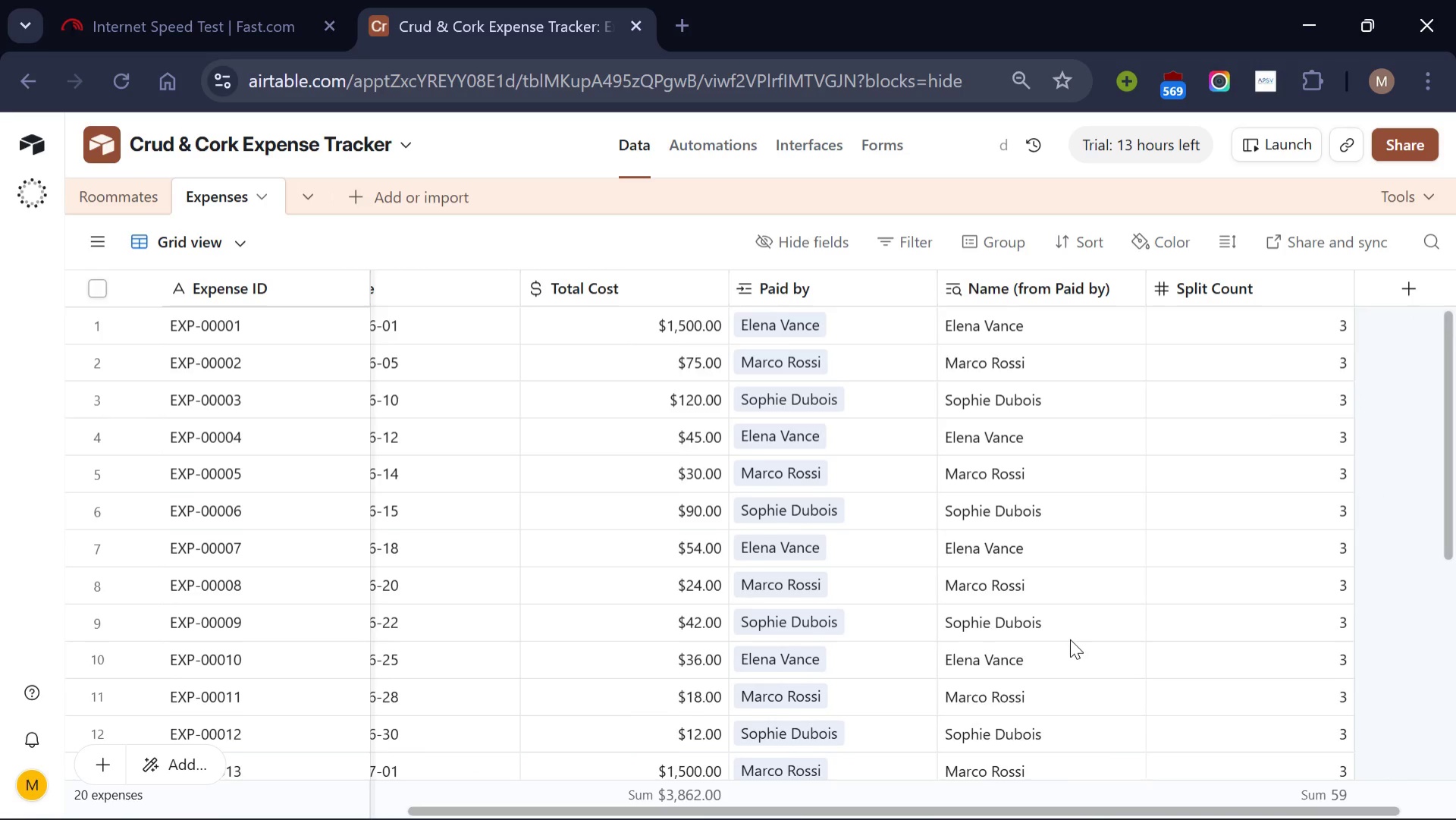 
scroll: coordinate [1070, 639], scroll_direction: up, amount: 2.0
 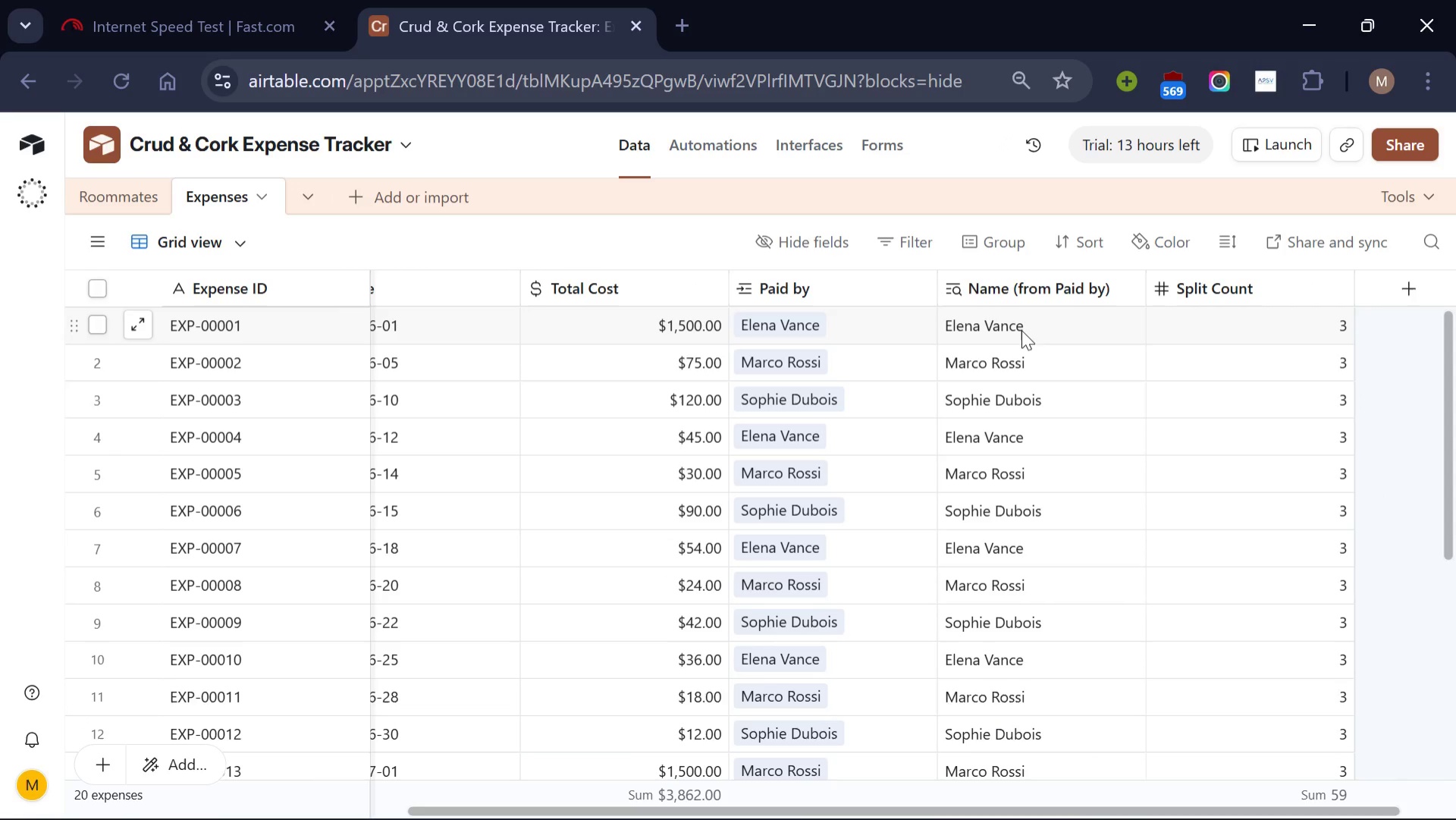 
left_click([1021, 330])
 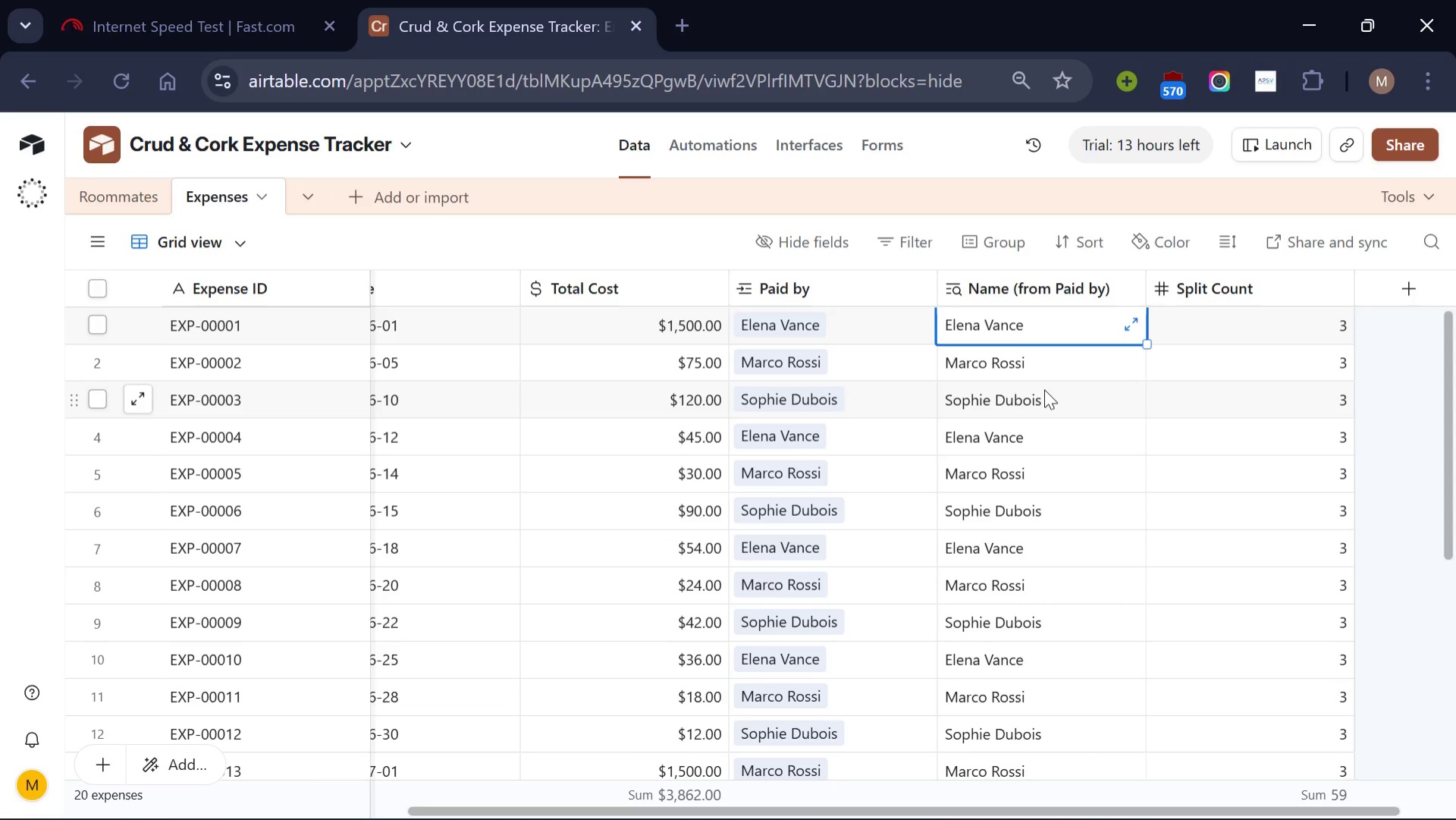 
scroll: coordinate [993, 530], scroll_direction: none, amount: 0.0
 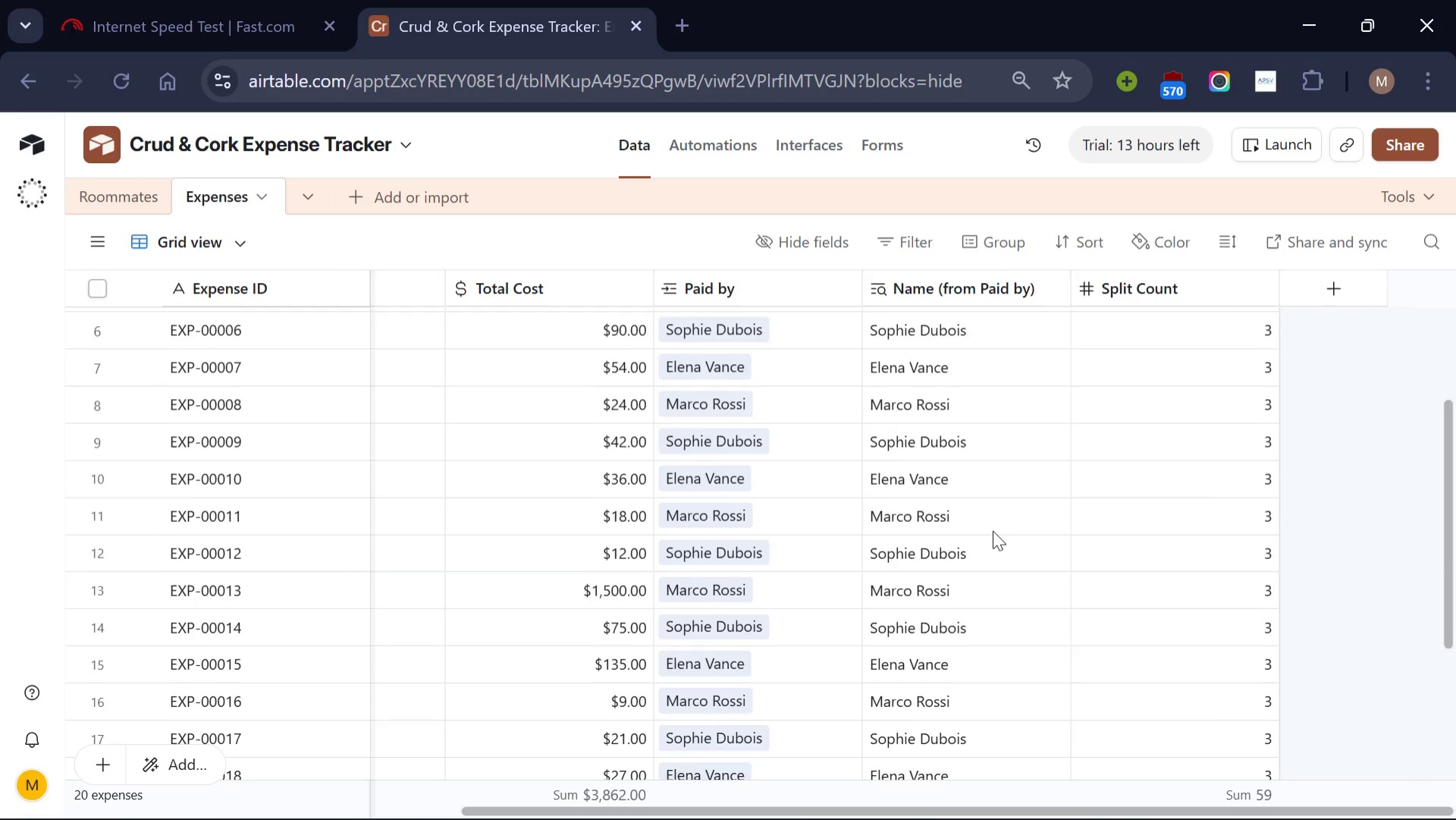 
scroll: coordinate [993, 530], scroll_direction: up, amount: 1.0
 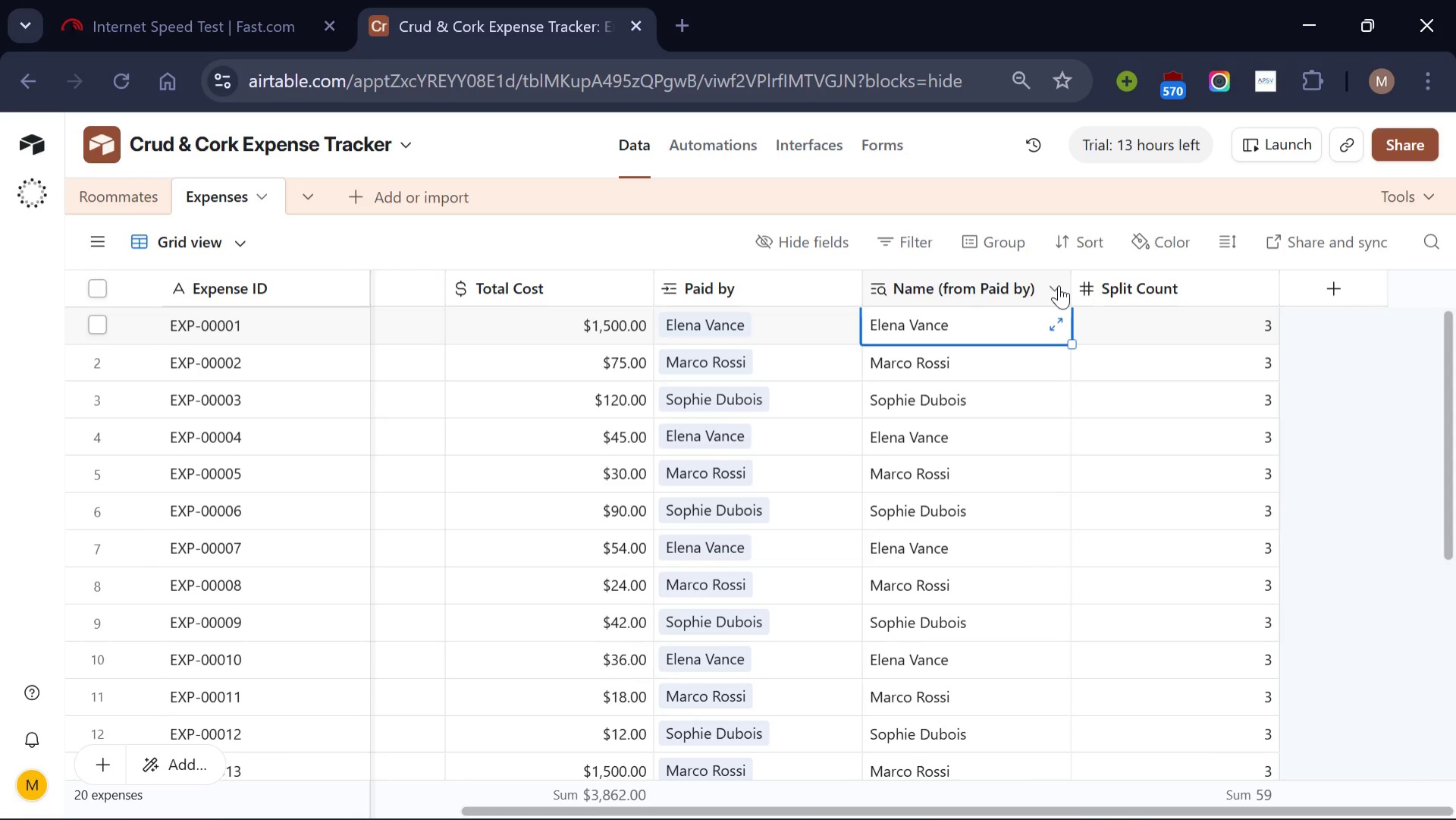 
wait(6.44)
 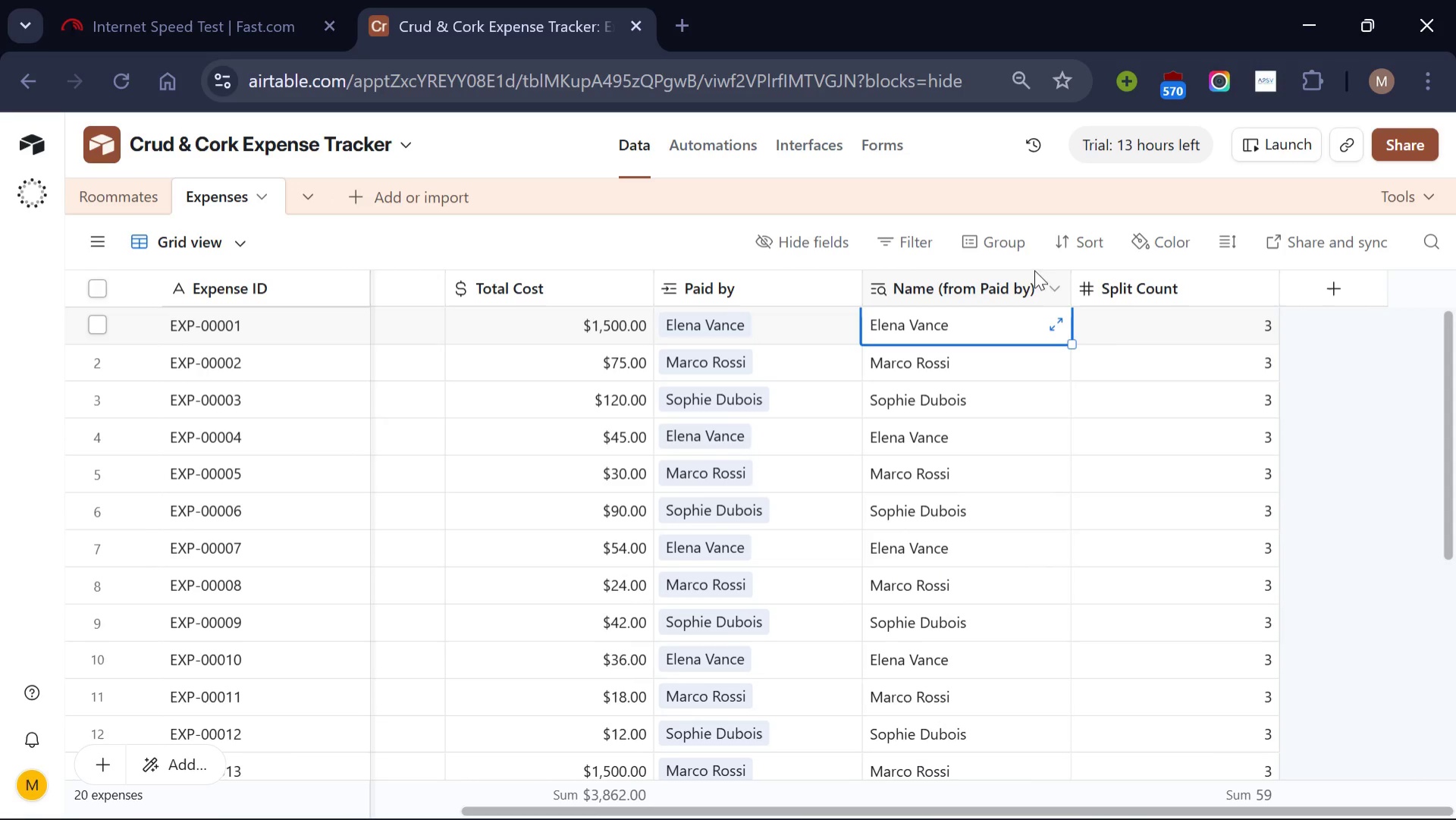 
left_click([752, 328])
 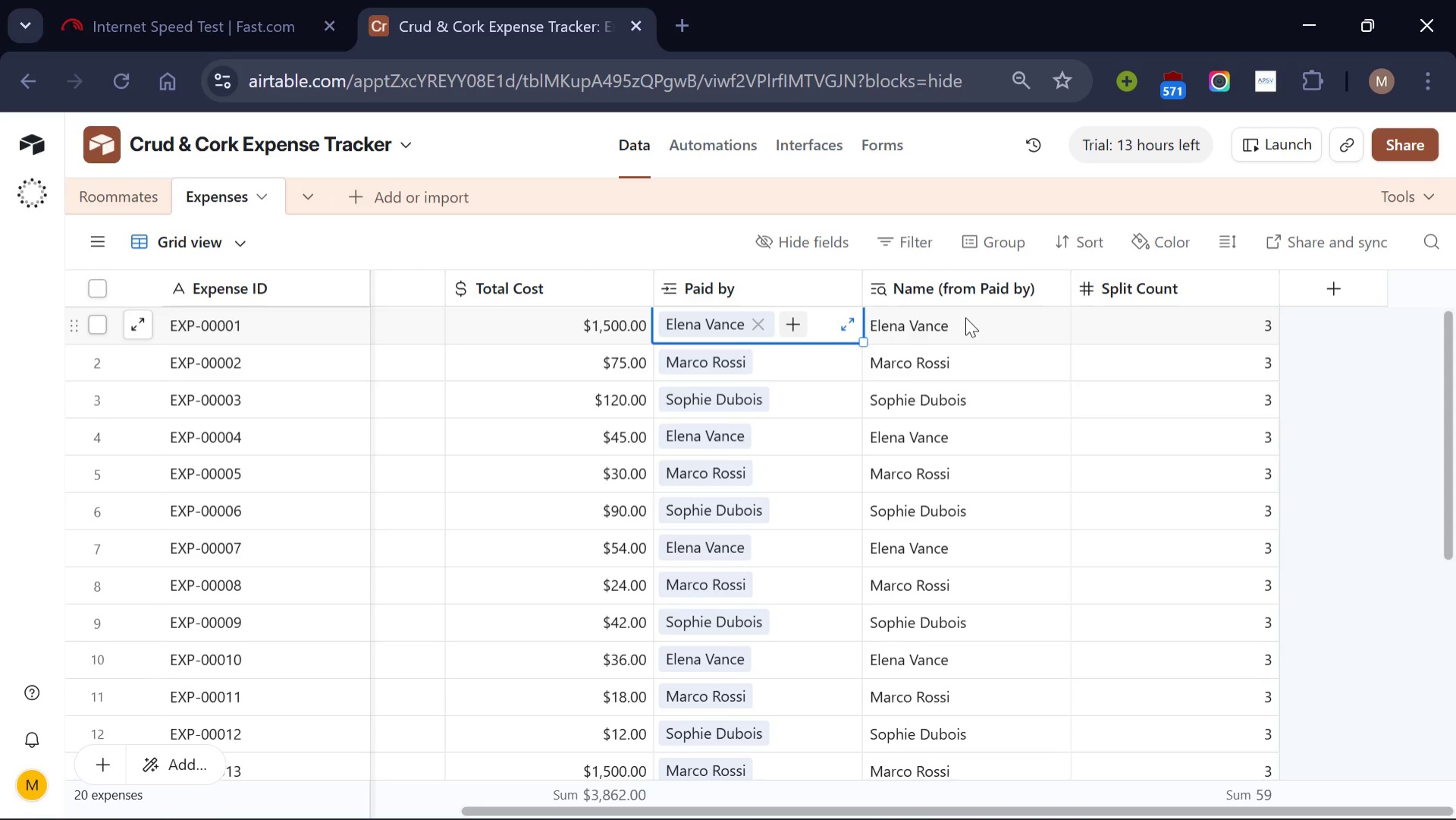 
left_click([965, 317])
 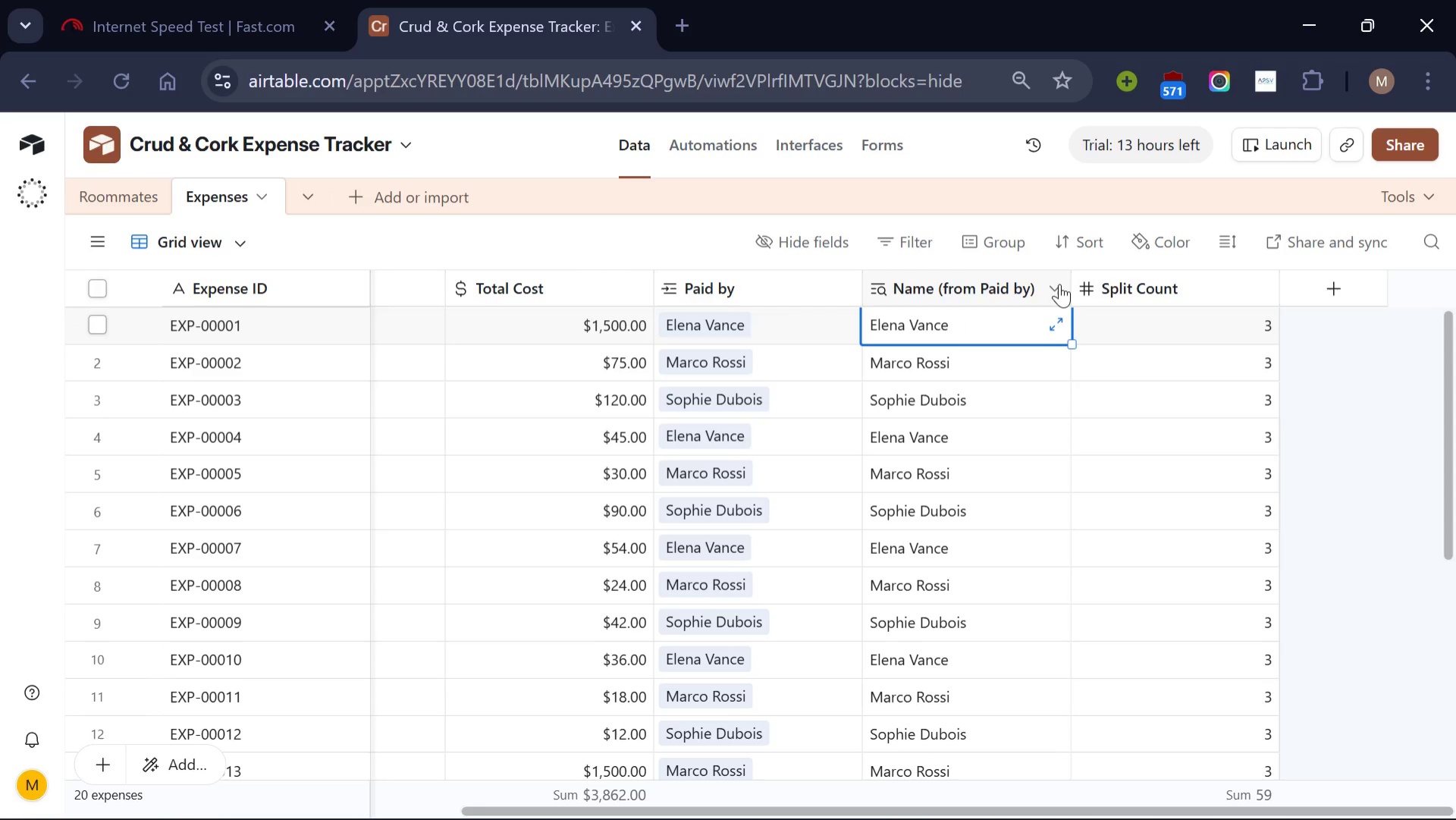 
left_click([1059, 284])
 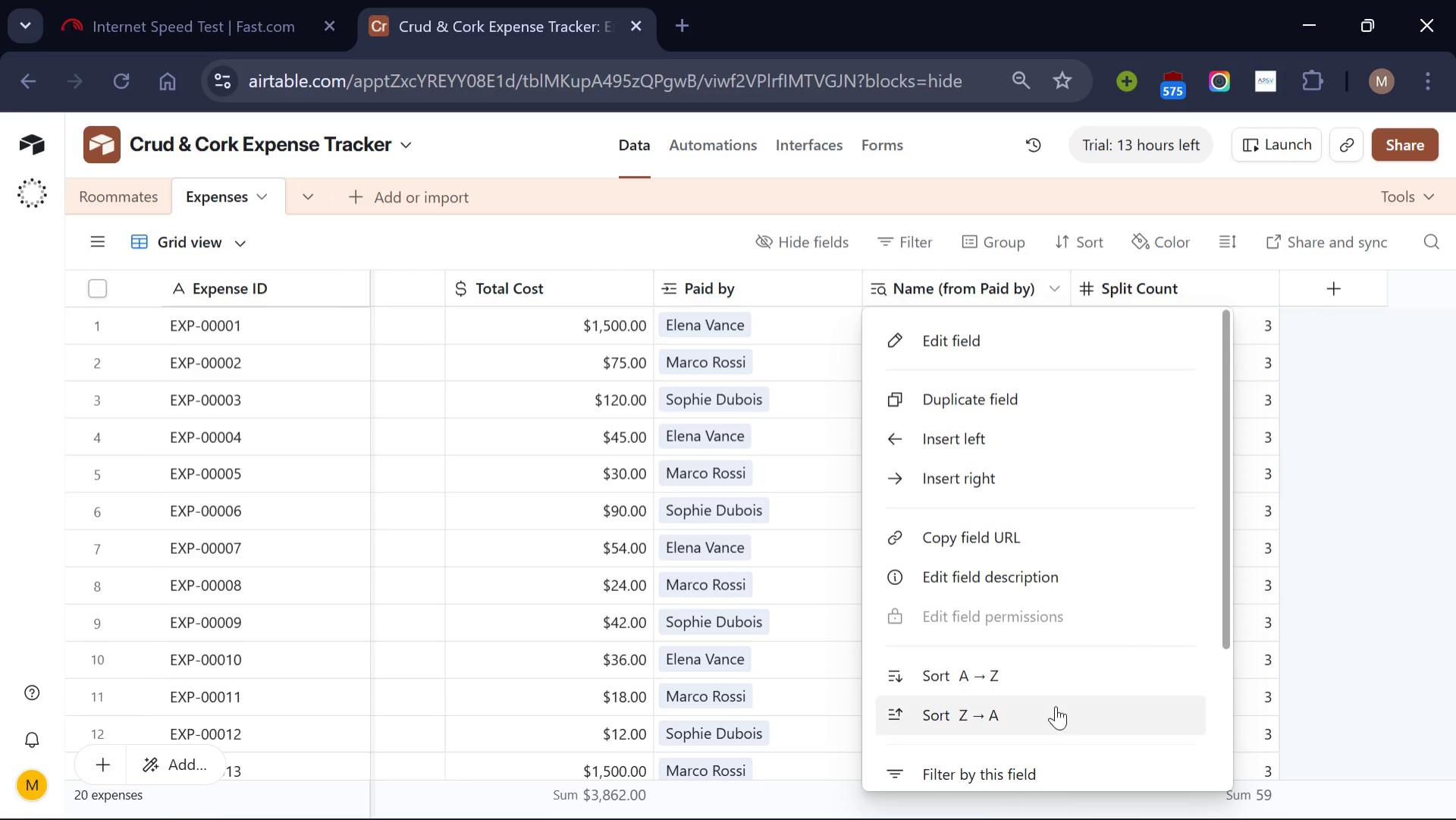 
scroll: coordinate [1056, 705], scroll_direction: down, amount: 3.0
 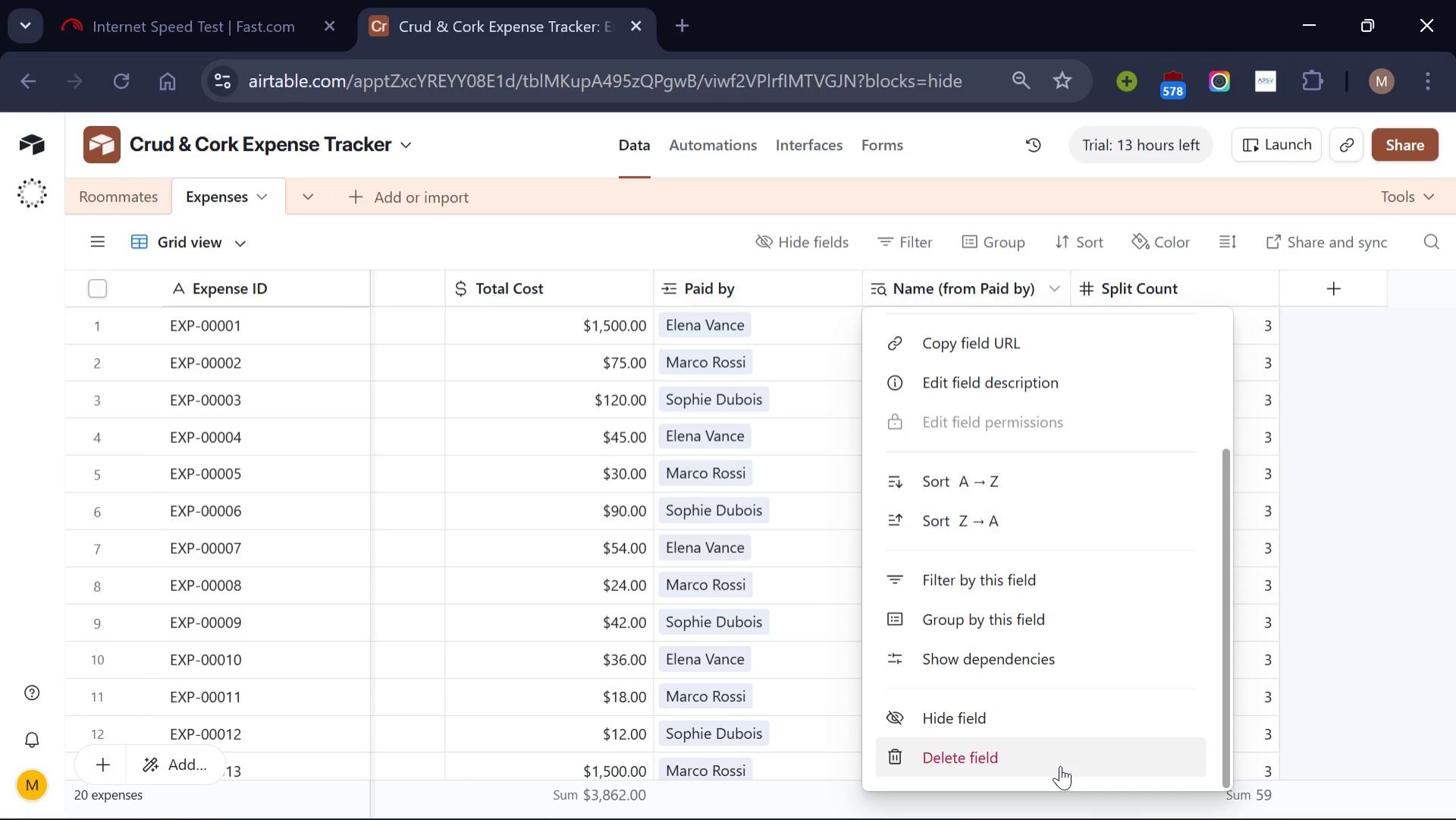 
left_click([1060, 765])
 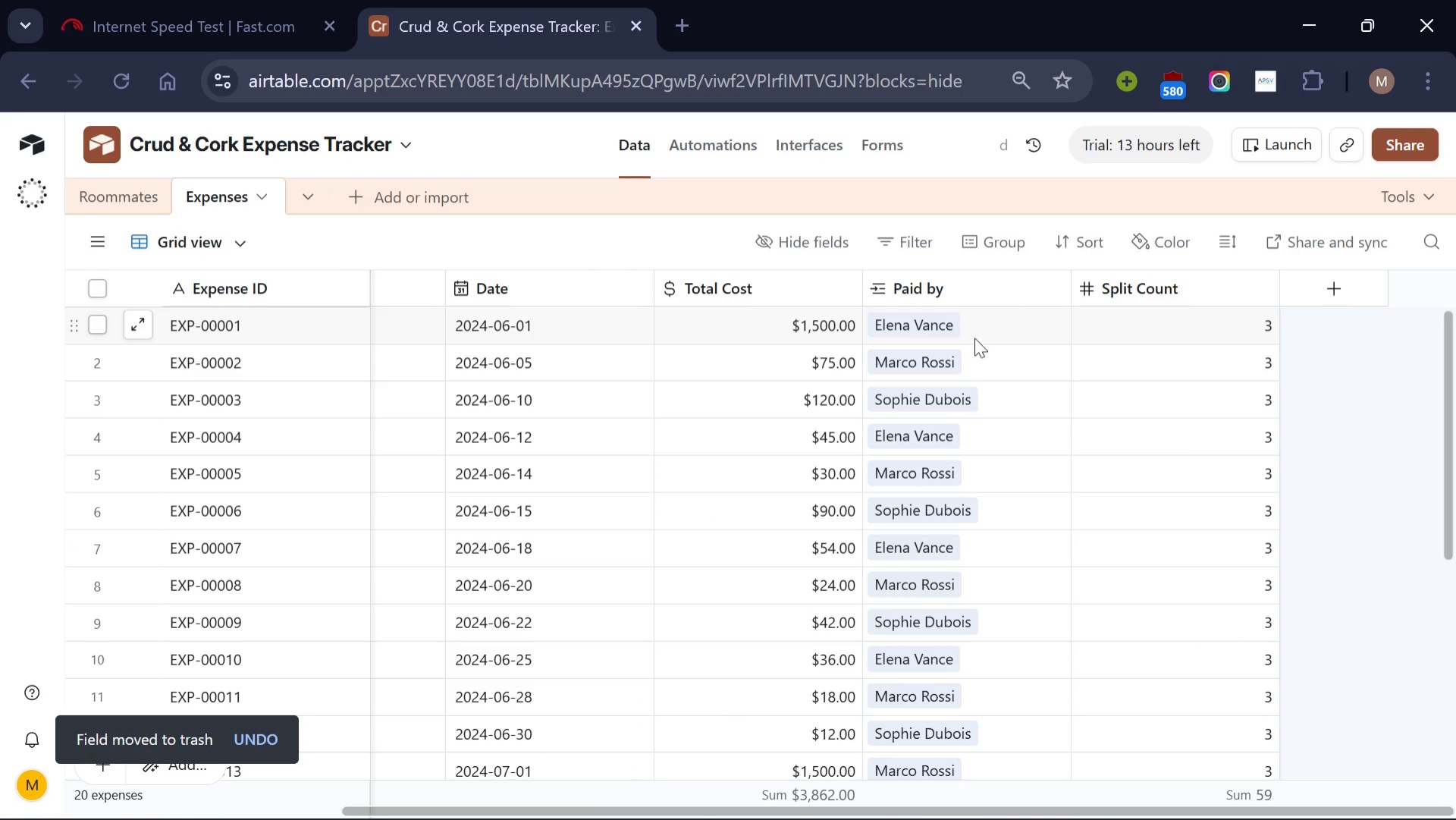 
wait(5.12)
 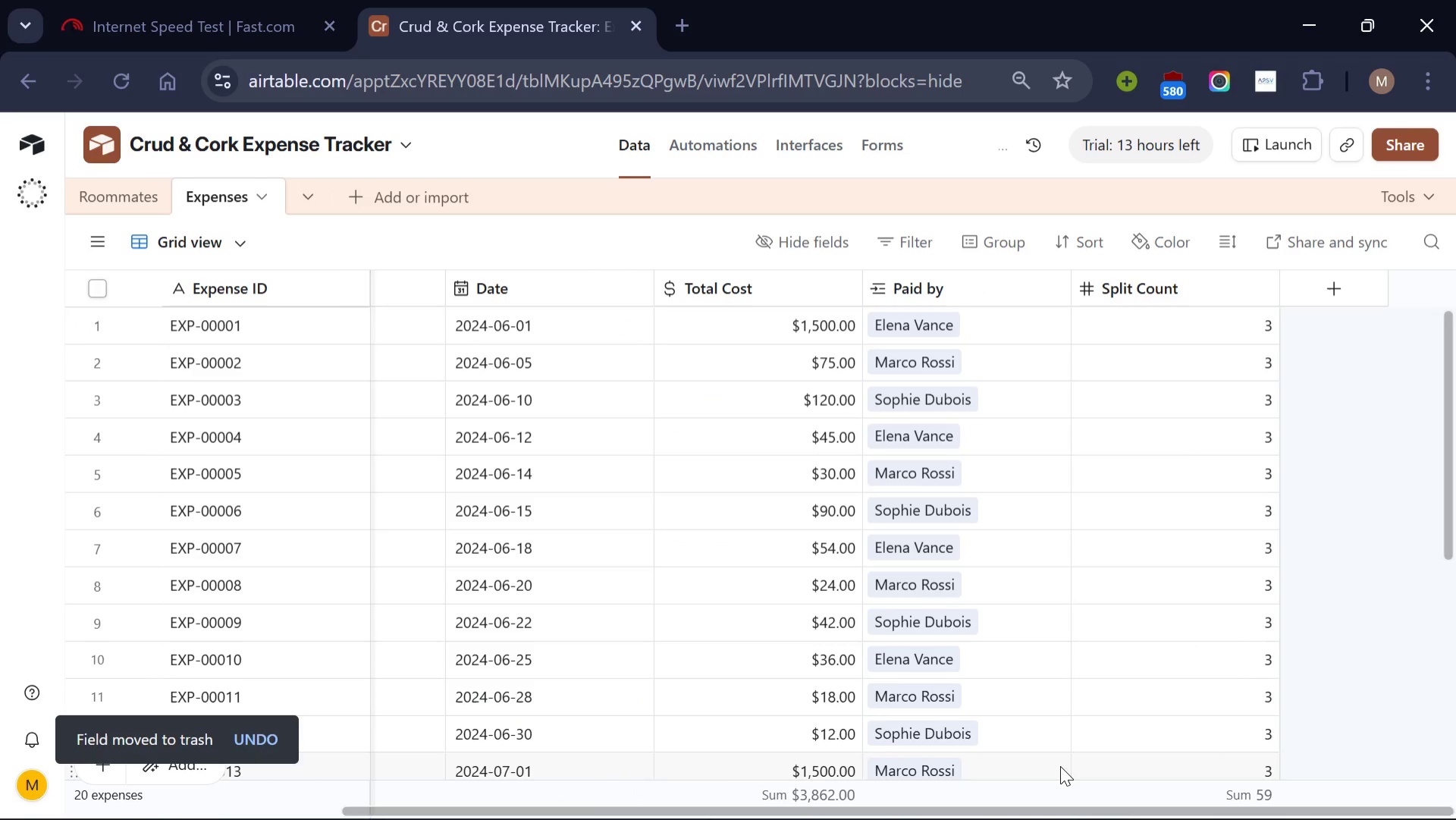 
scroll: coordinate [722, 494], scroll_direction: up, amount: 7.0
 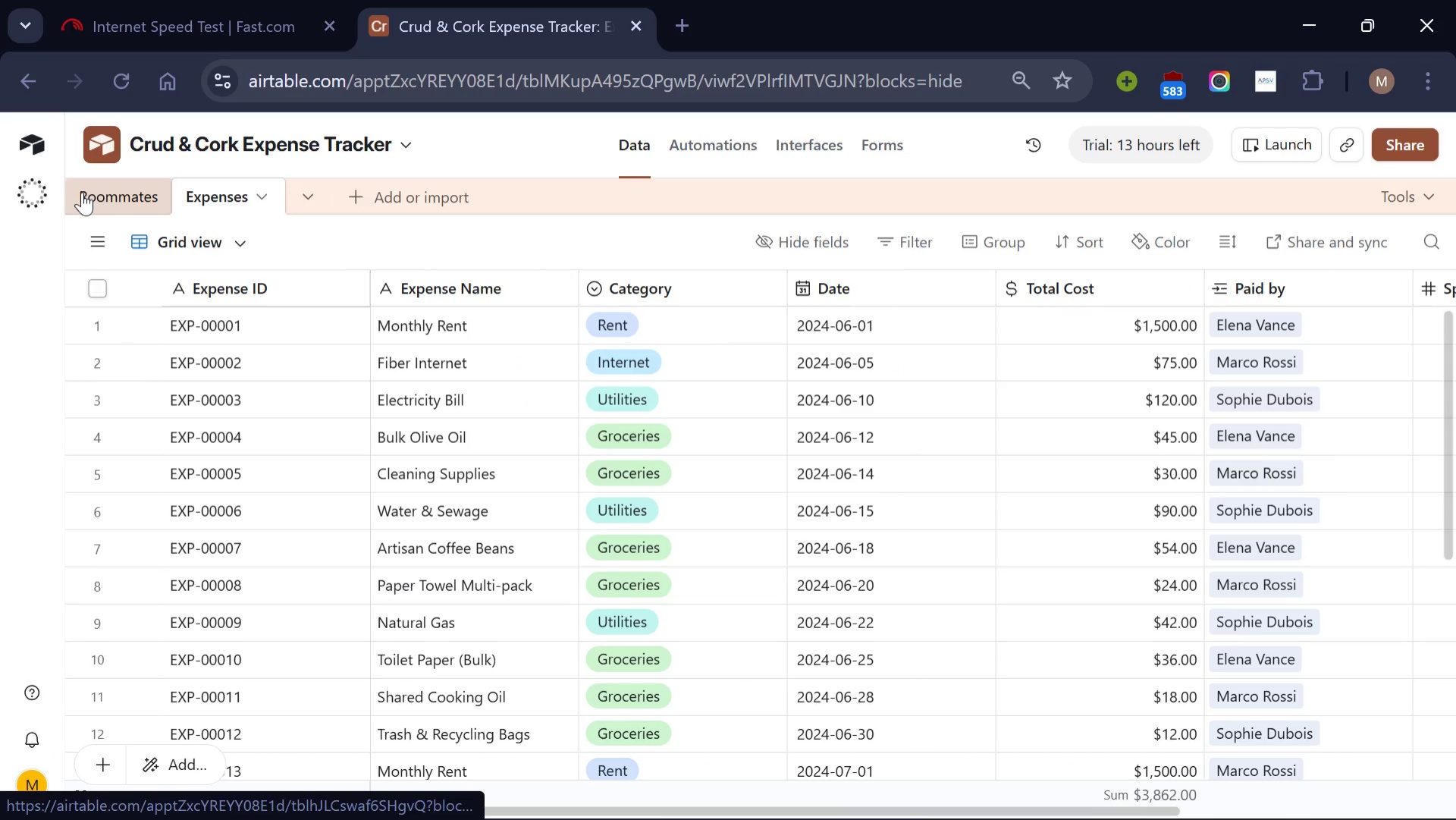 
left_click([82, 192])
 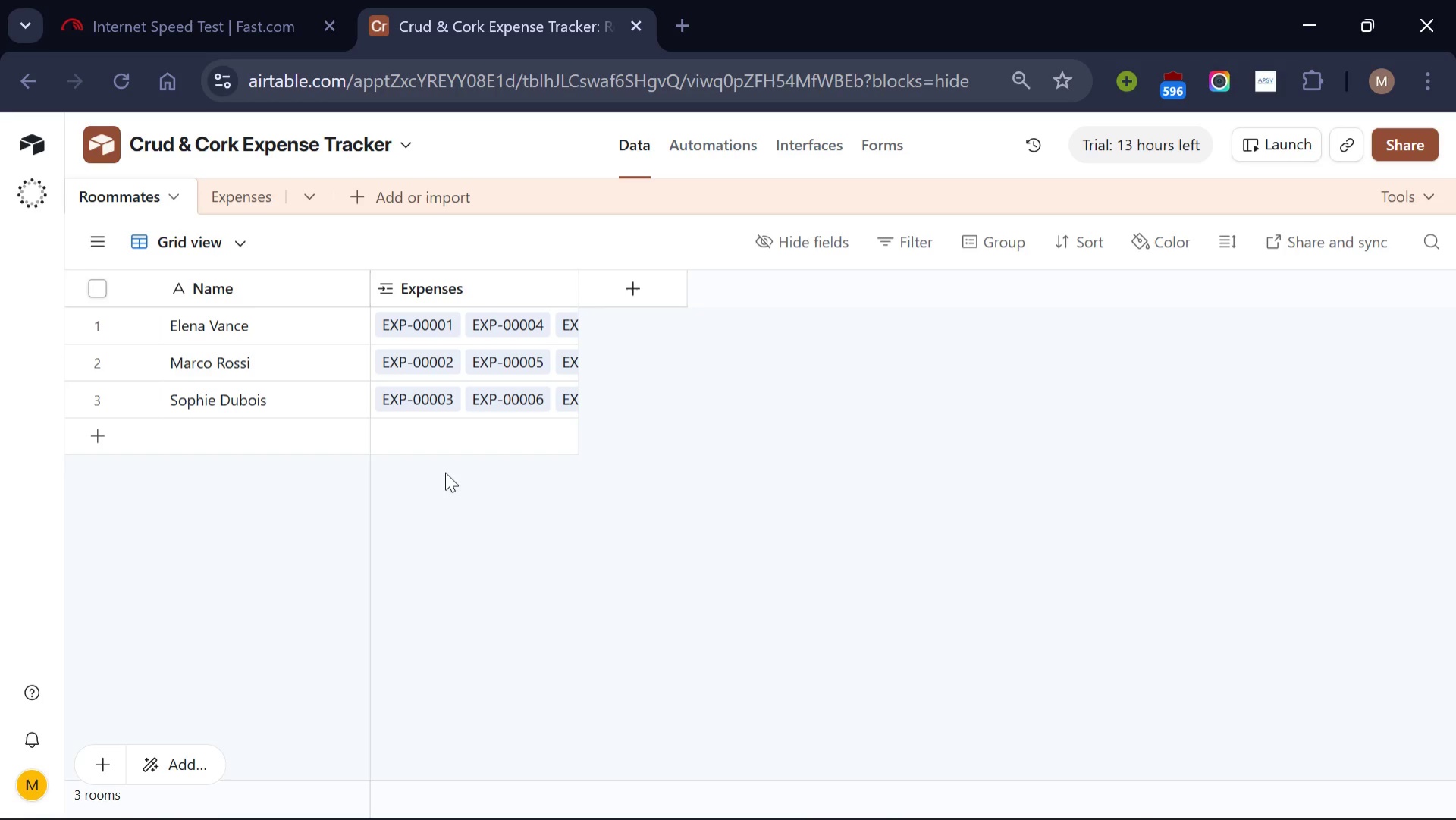 
wait(5.75)
 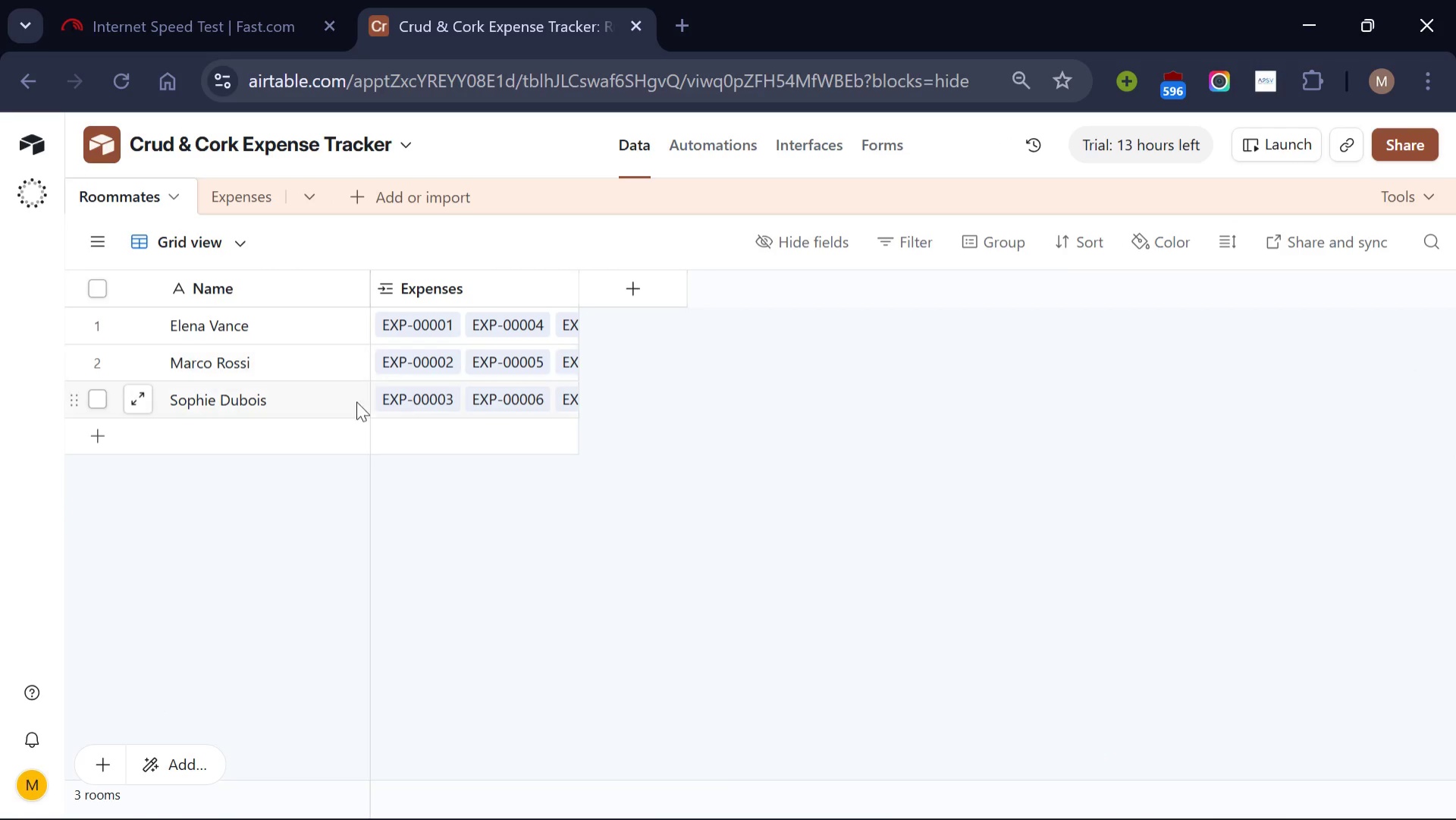 
scroll: coordinate [502, 402], scroll_direction: none, amount: 0.0
 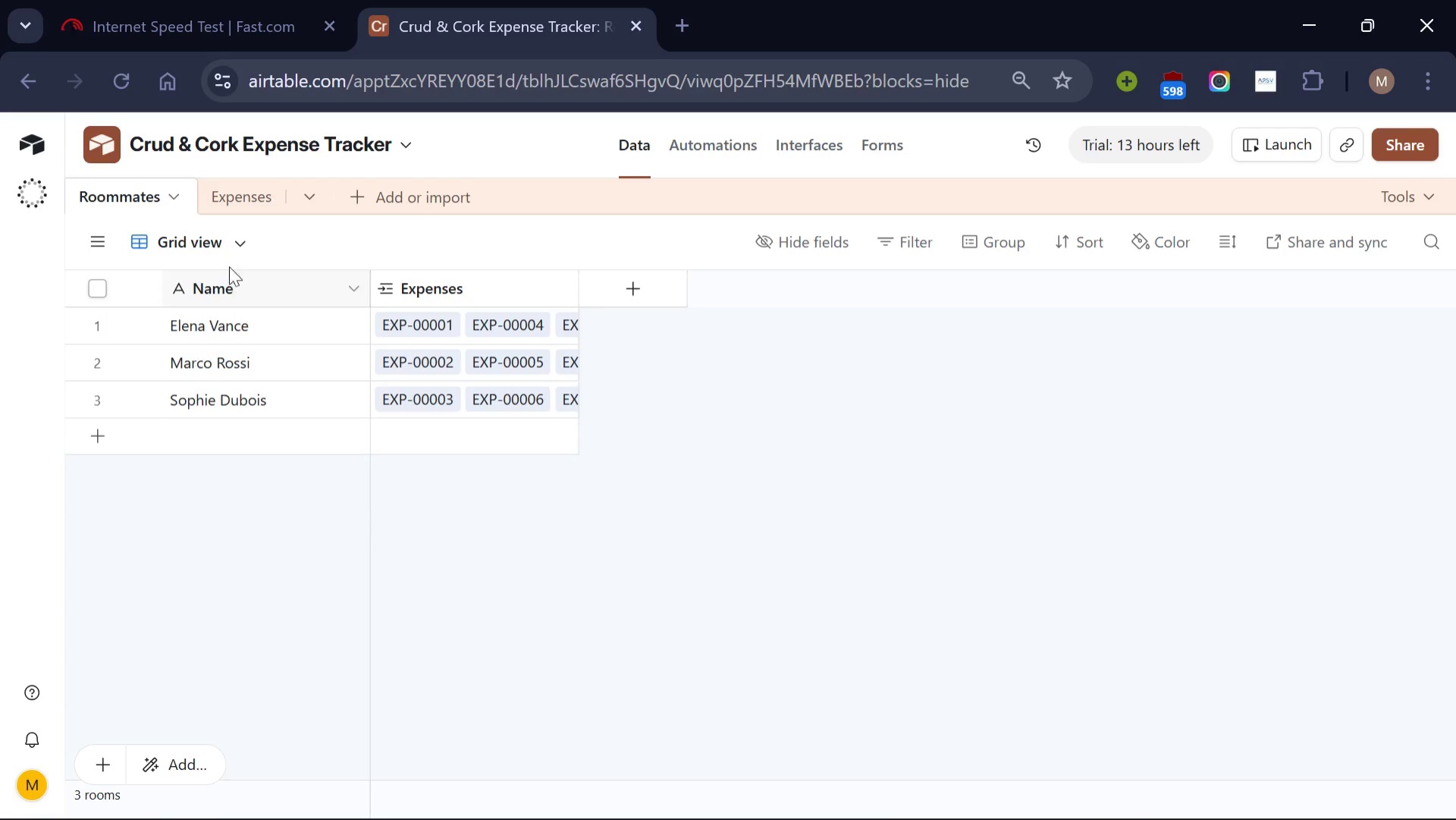 
left_click([243, 206])
 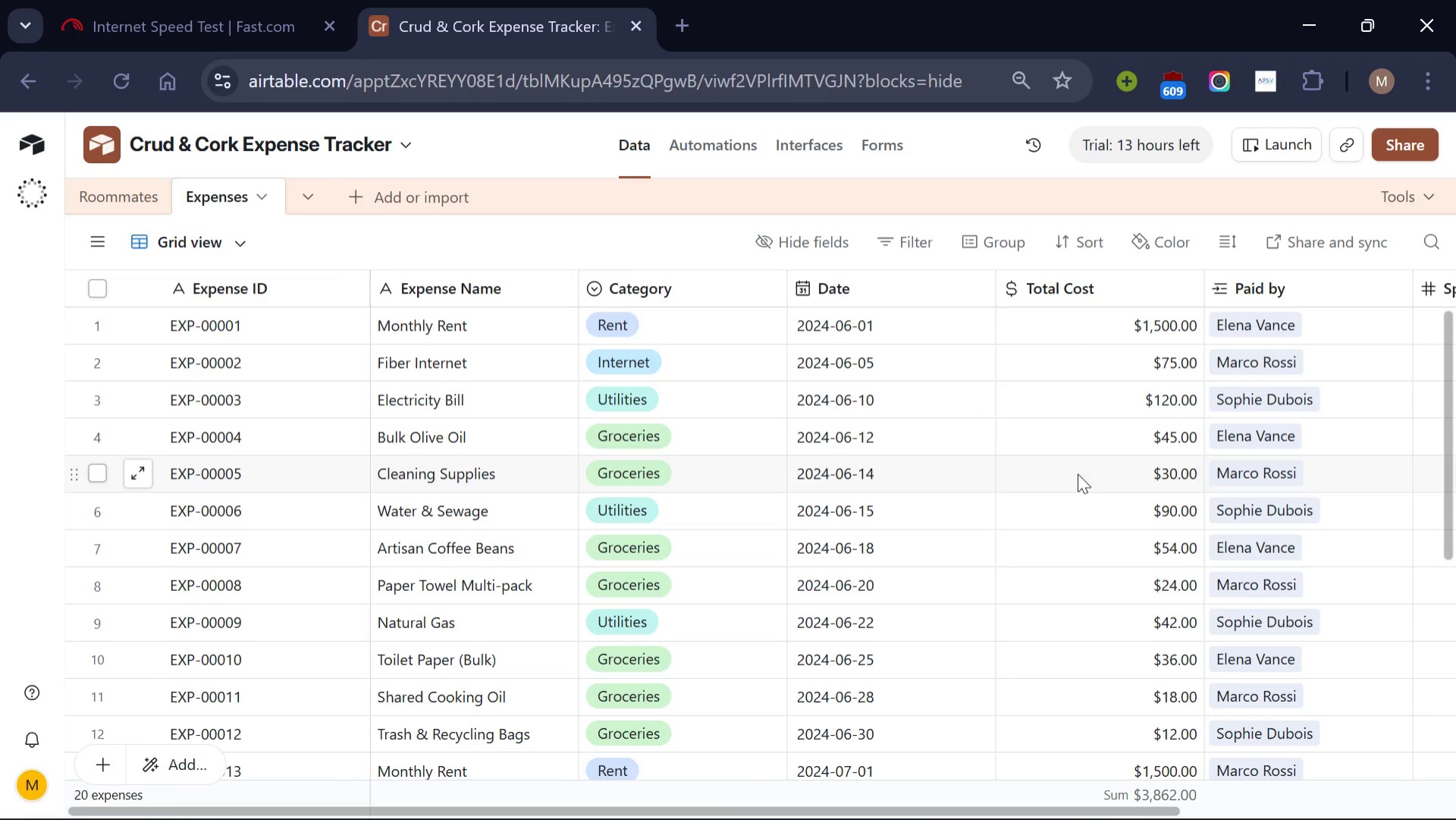 
scroll: coordinate [1095, 483], scroll_direction: down, amount: 1.0
 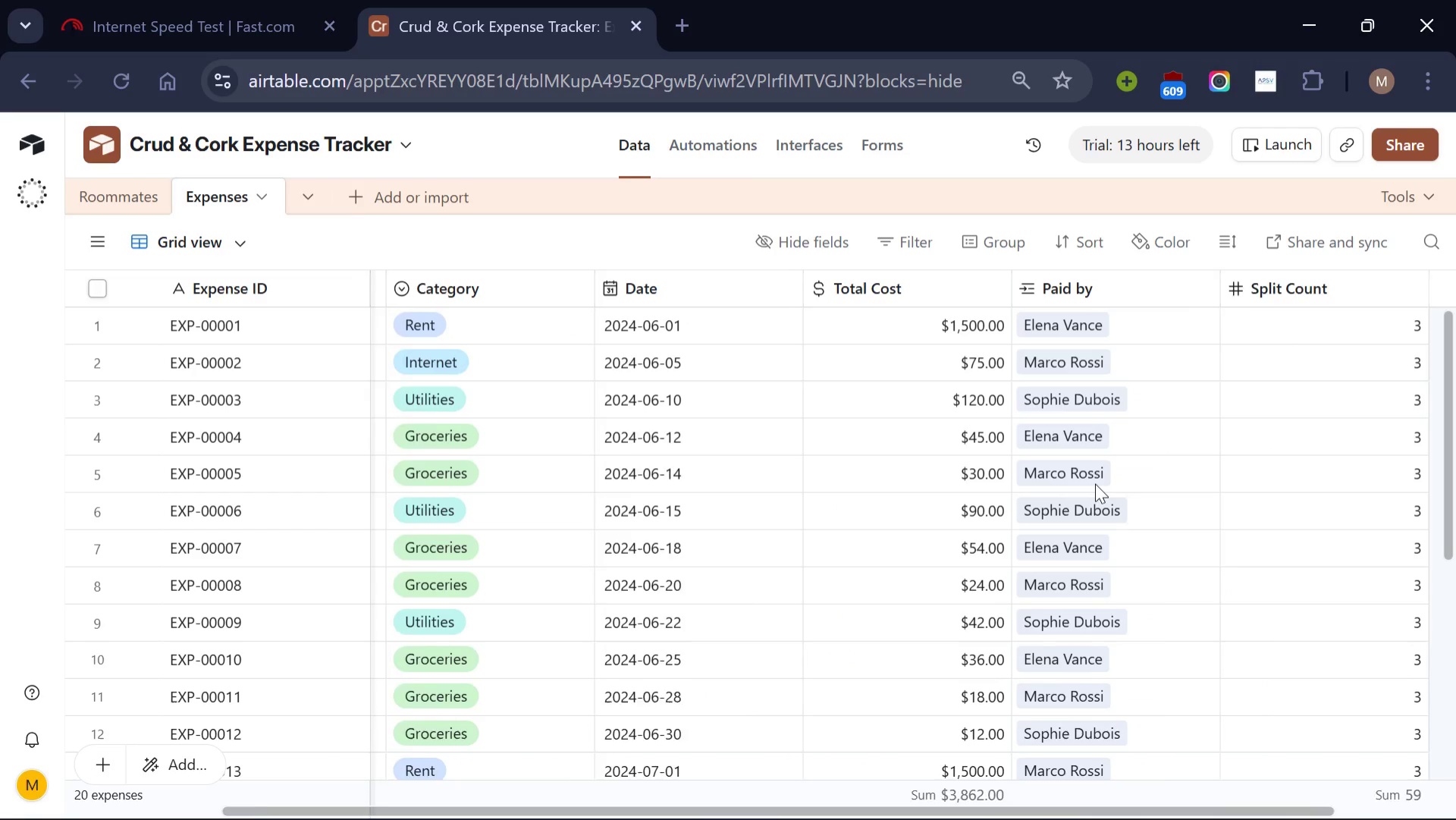 
scroll: coordinate [1095, 483], scroll_direction: none, amount: 0.0
 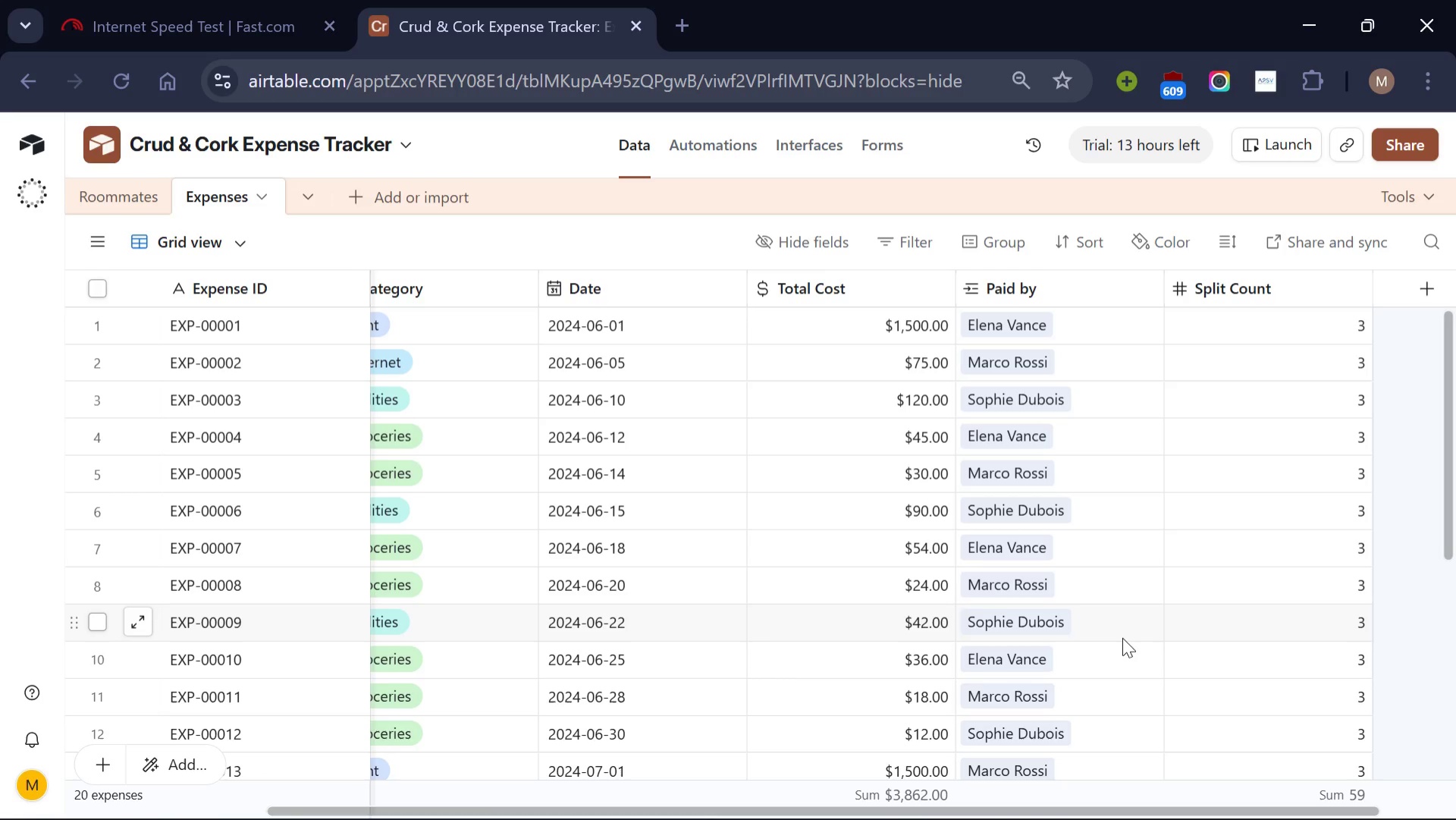 
scroll: coordinate [1122, 635], scroll_direction: down, amount: 1.0
 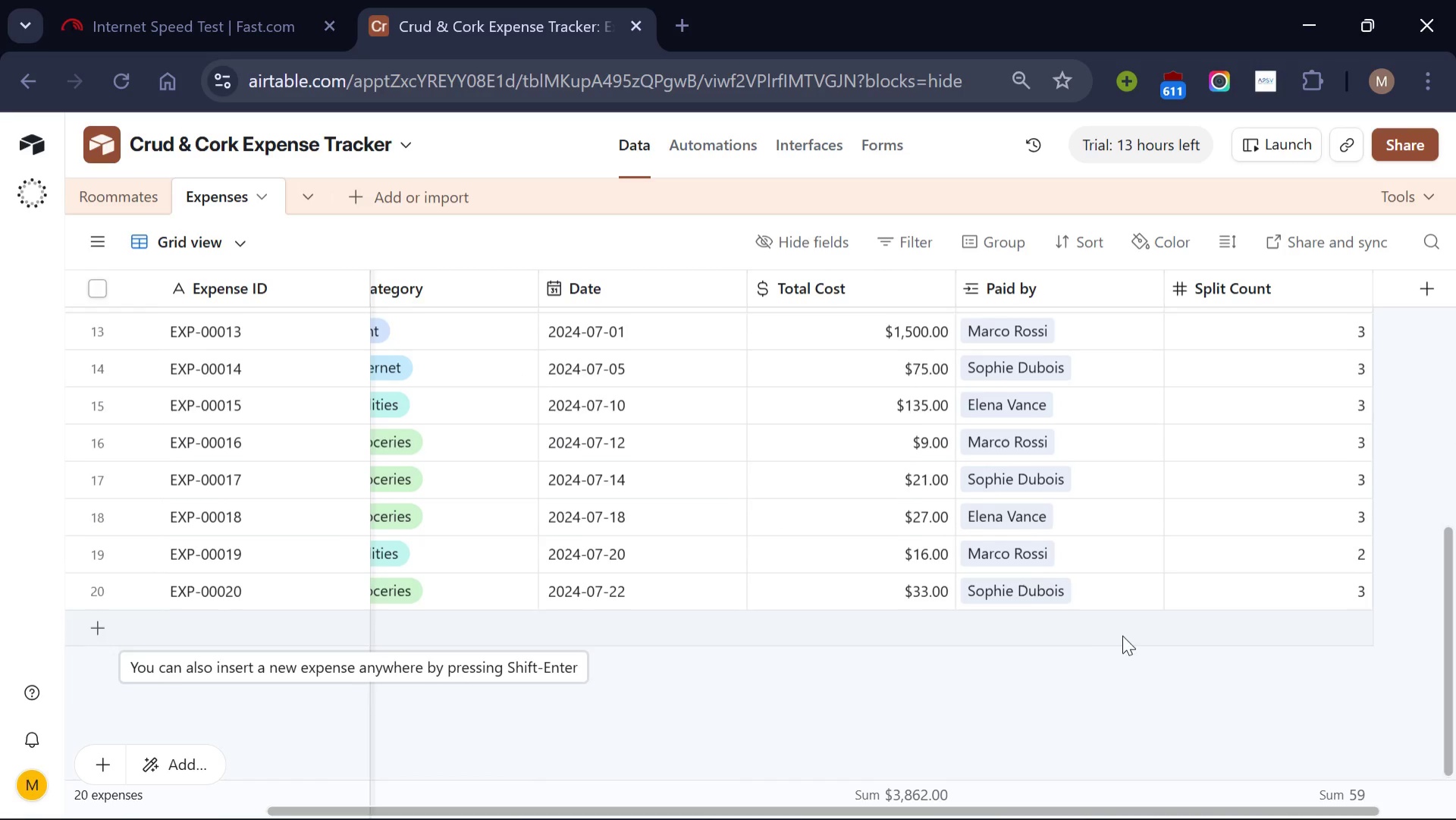 
scroll: coordinate [1122, 635], scroll_direction: up, amount: 4.0
 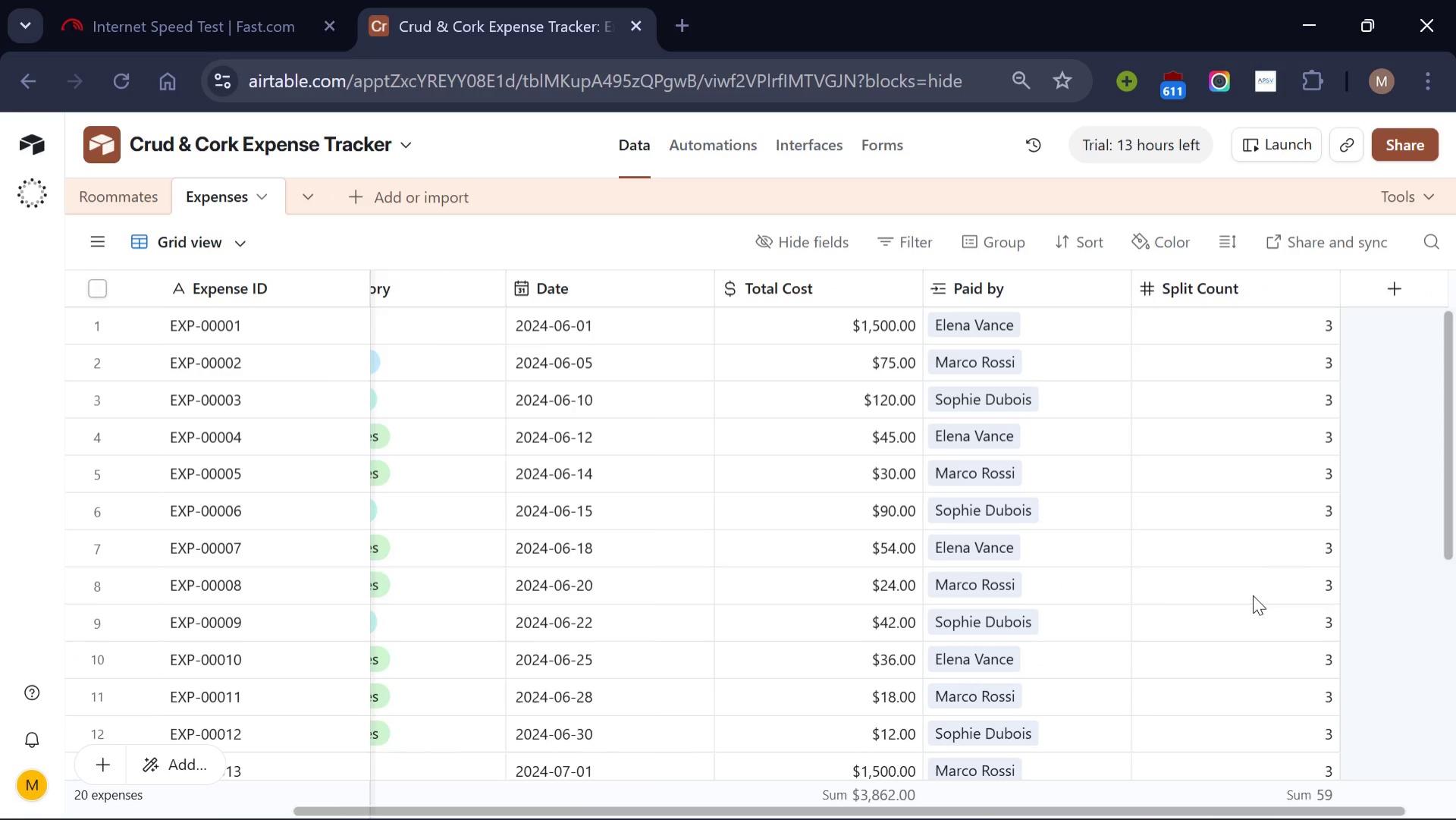 
scroll: coordinate [1253, 595], scroll_direction: down, amount: 2.0
 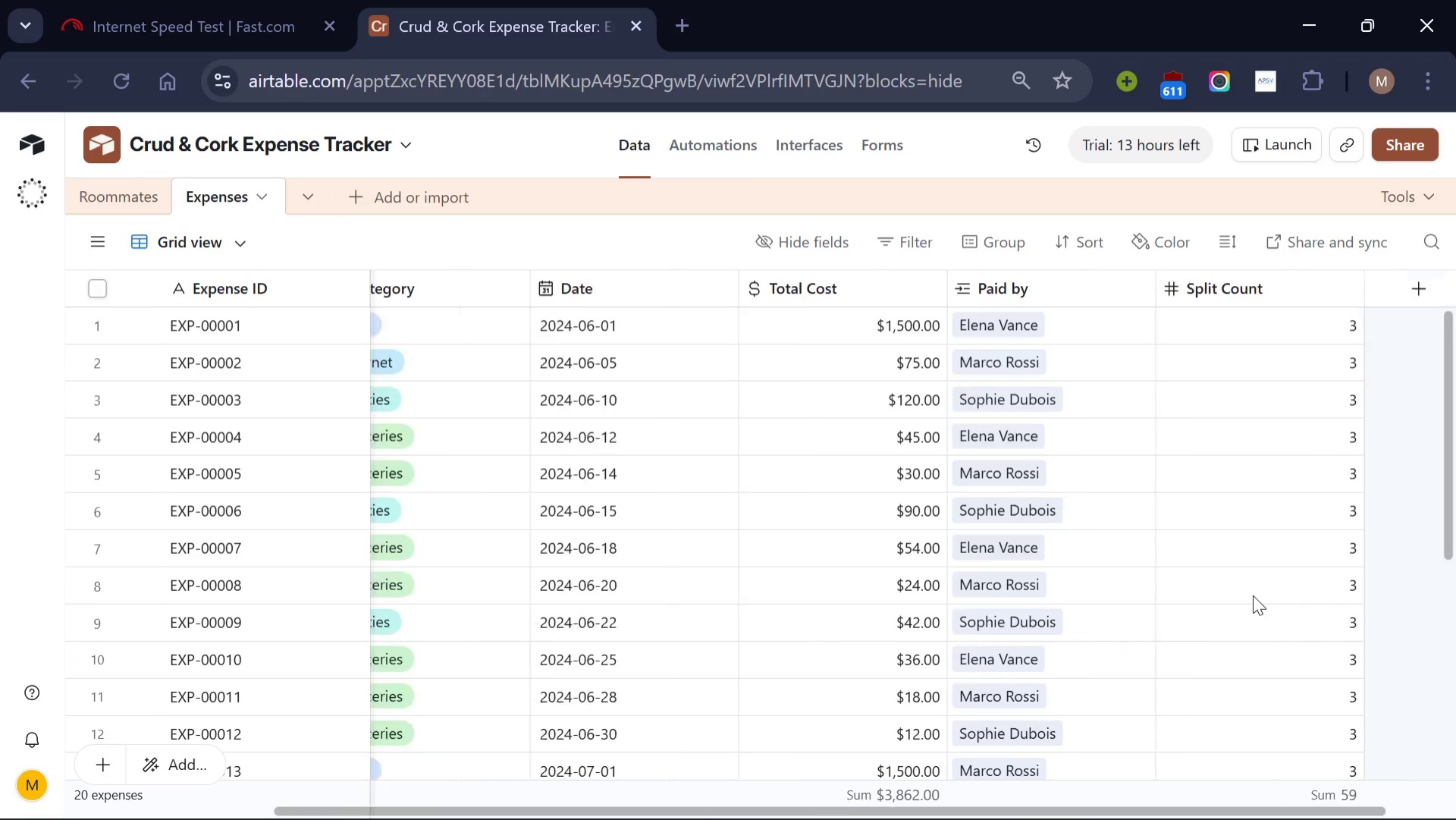 
scroll: coordinate [806, 599], scroll_direction: up, amount: 8.0
 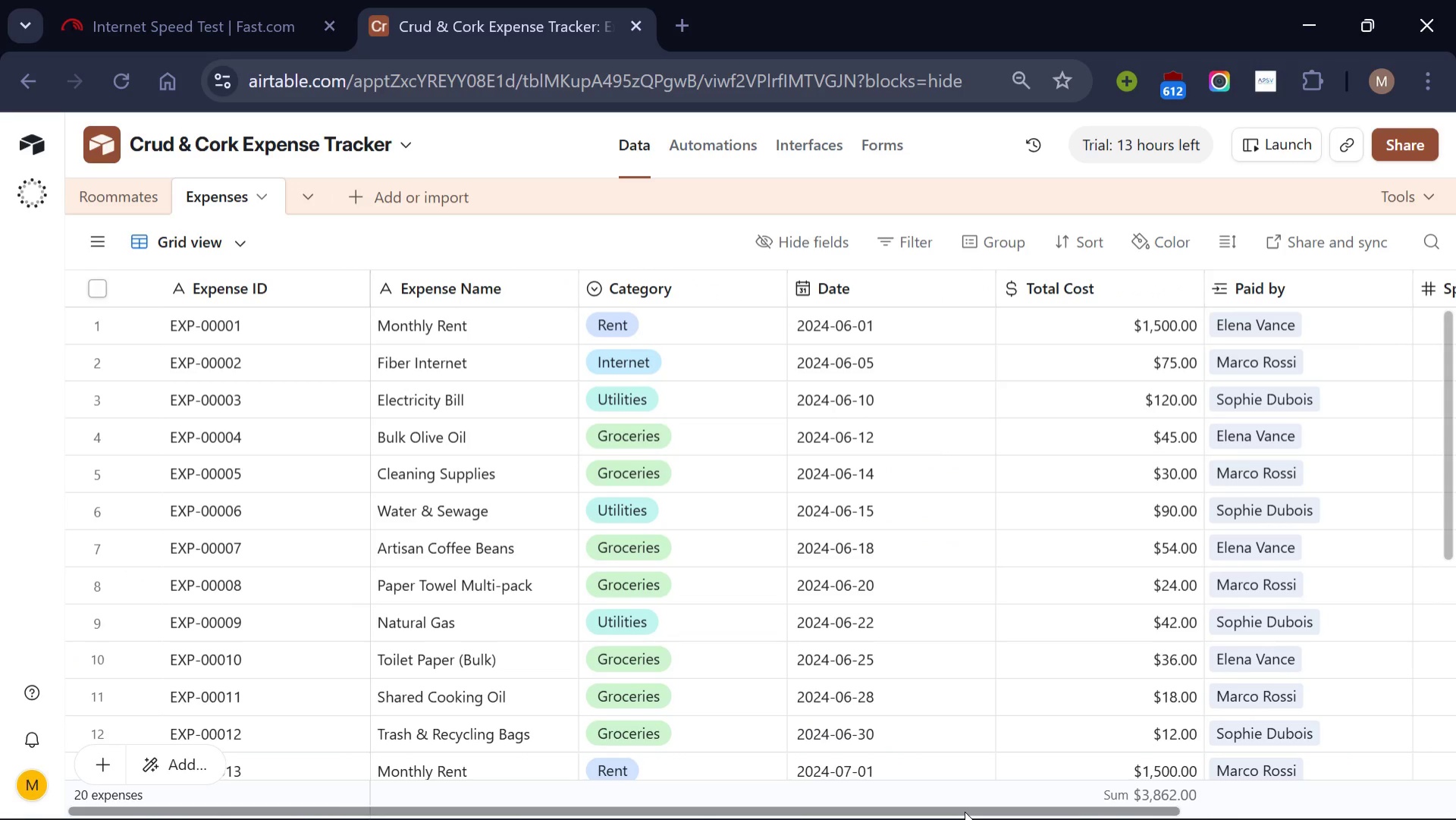 
wait(13.98)
 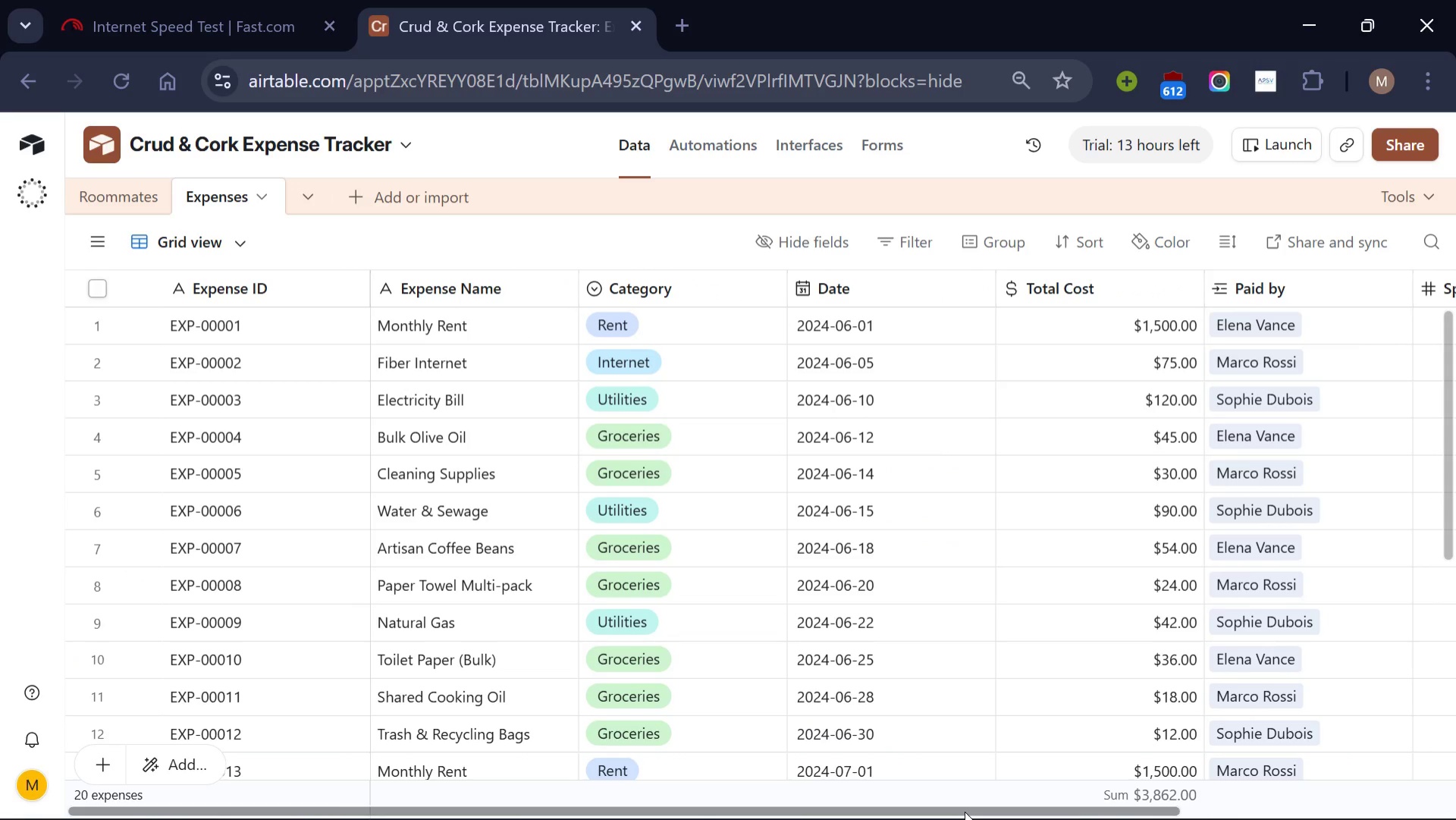 
scroll: coordinate [1053, 597], scroll_direction: down, amount: 3.0
 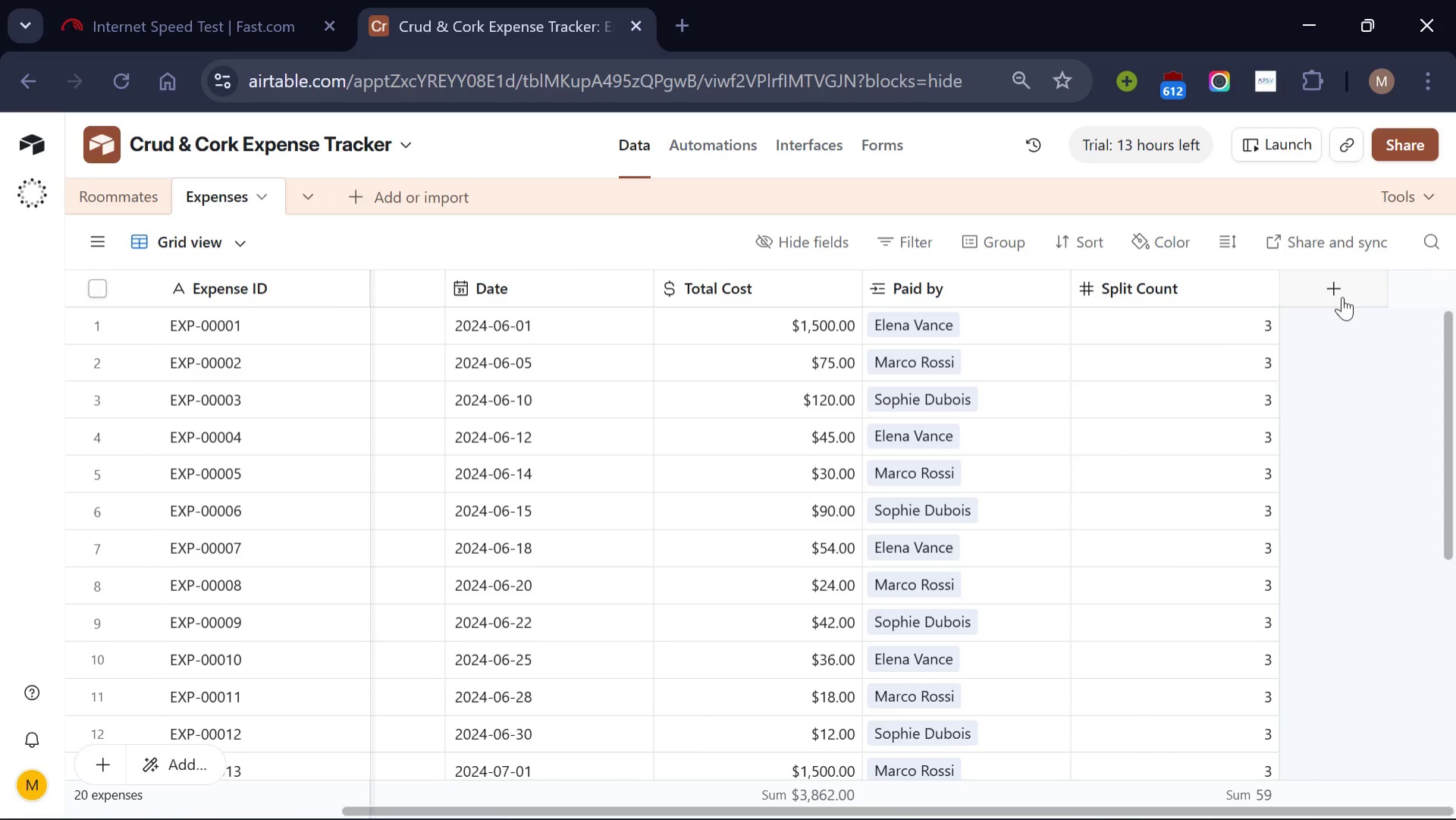 
left_click([1342, 297])
 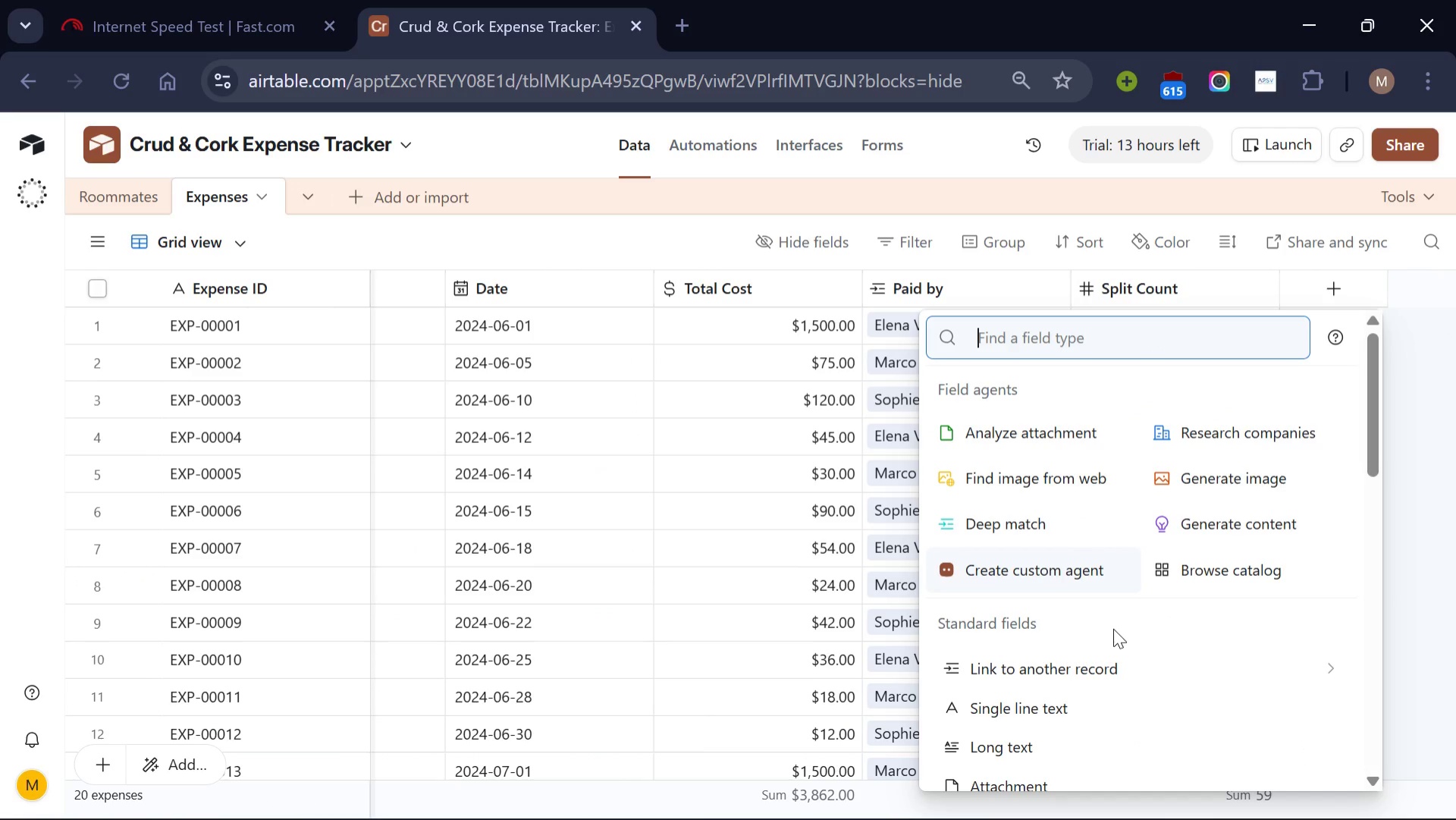 
scroll: coordinate [1114, 627], scroll_direction: none, amount: 0.0
 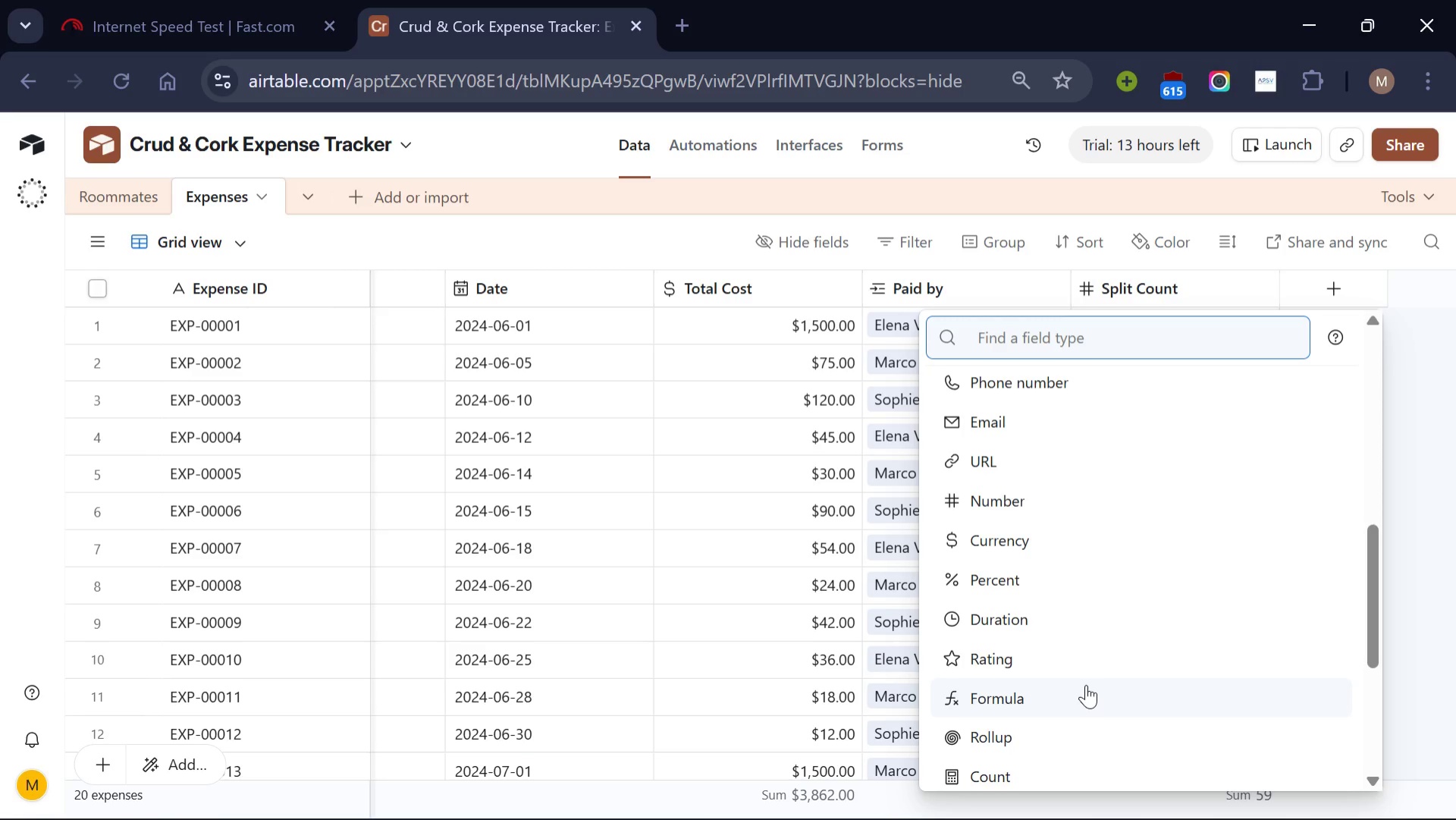 
left_click([1086, 684])
 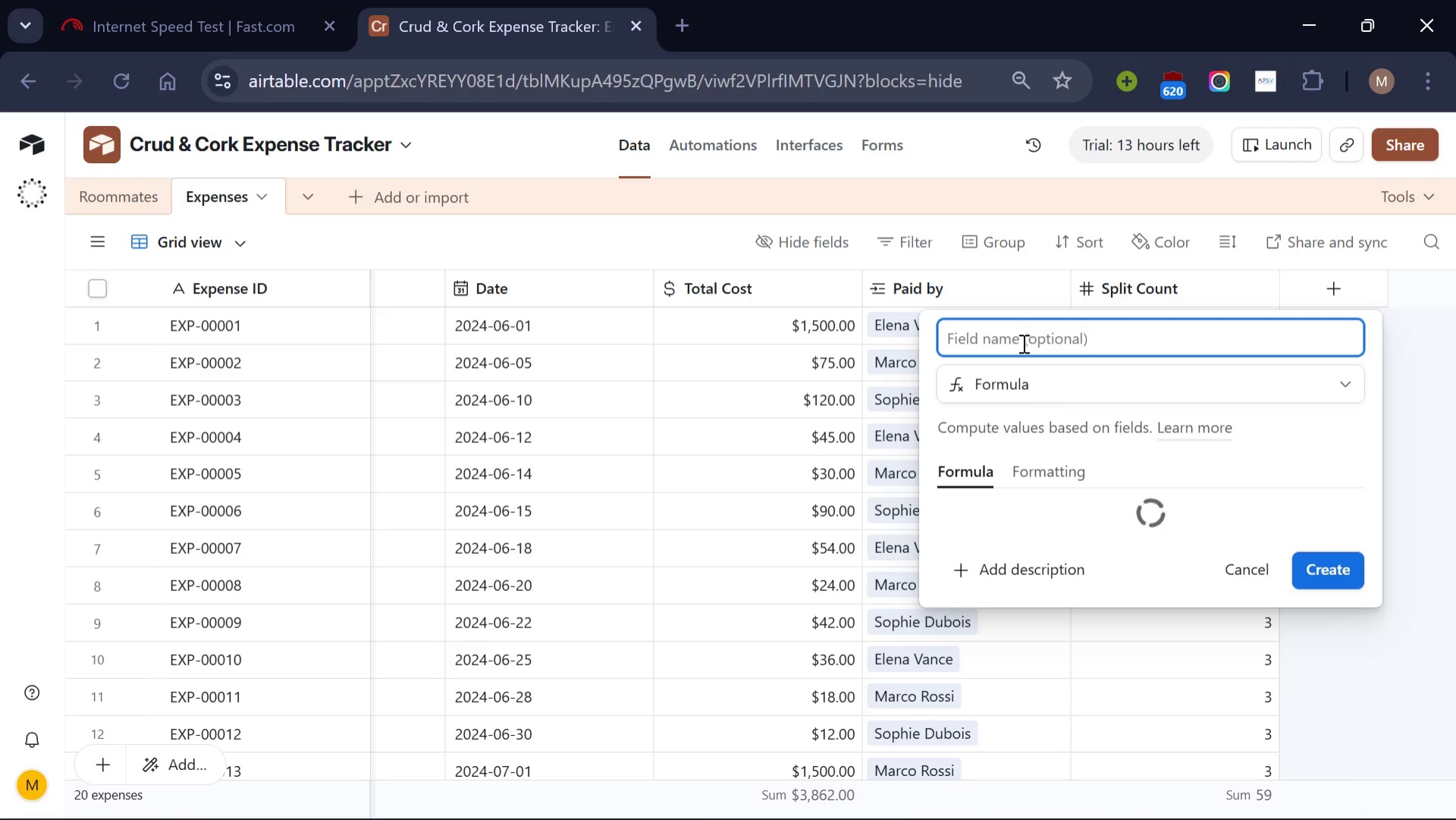 
type(Cost Per Person)
 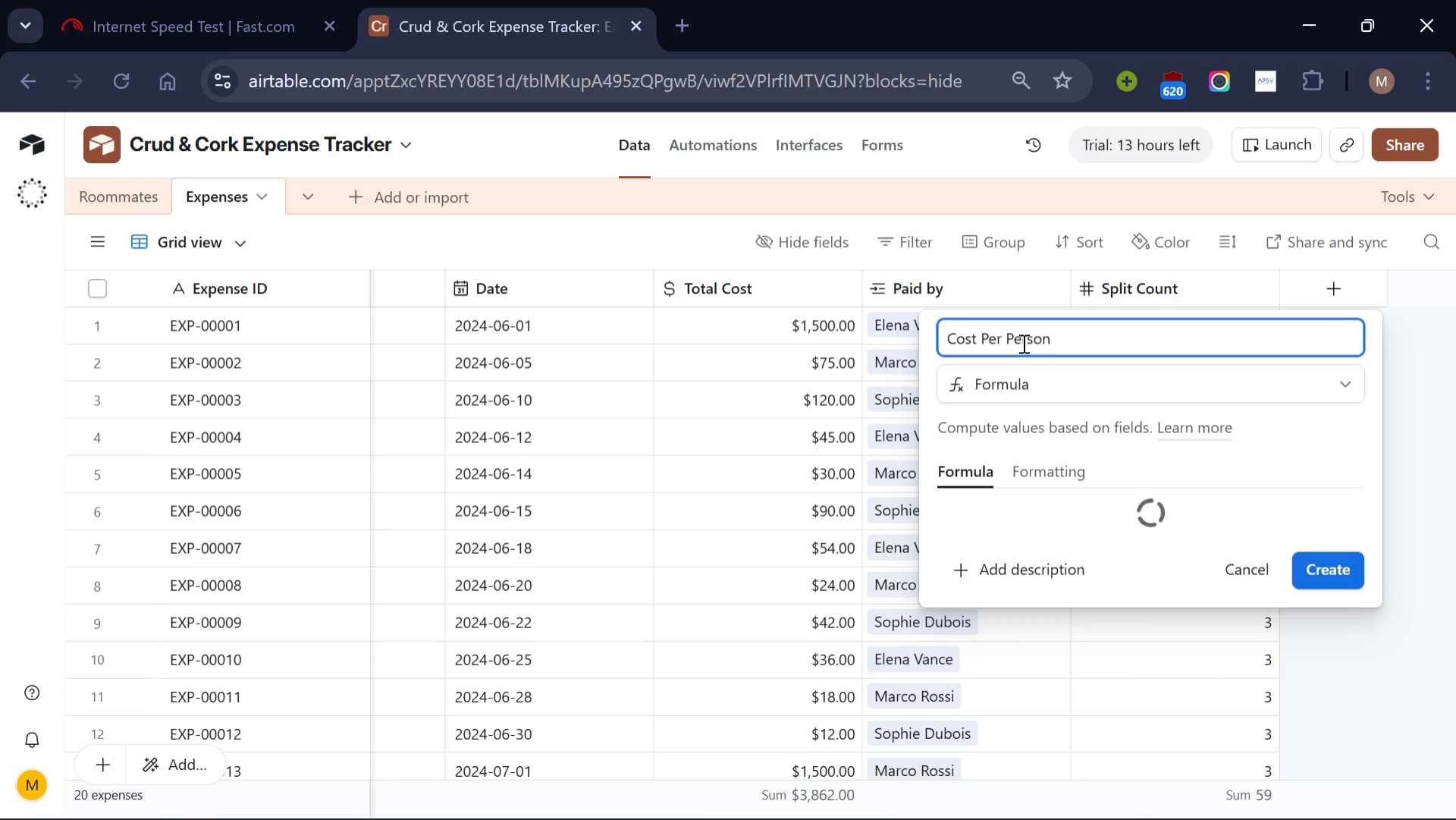 
scroll: coordinate [1210, 437], scroll_direction: down, amount: 1.0
 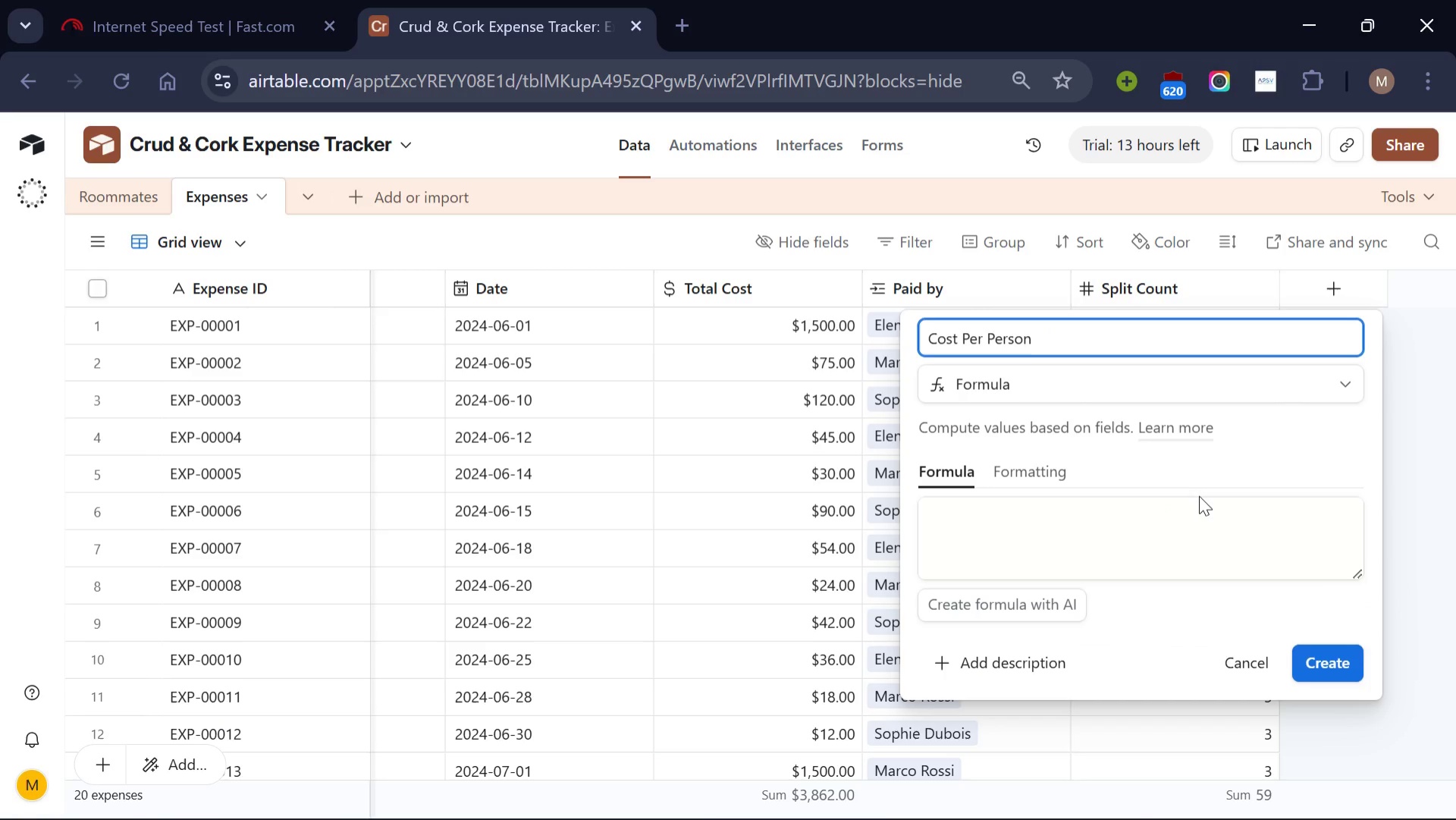 
wait(6.39)
 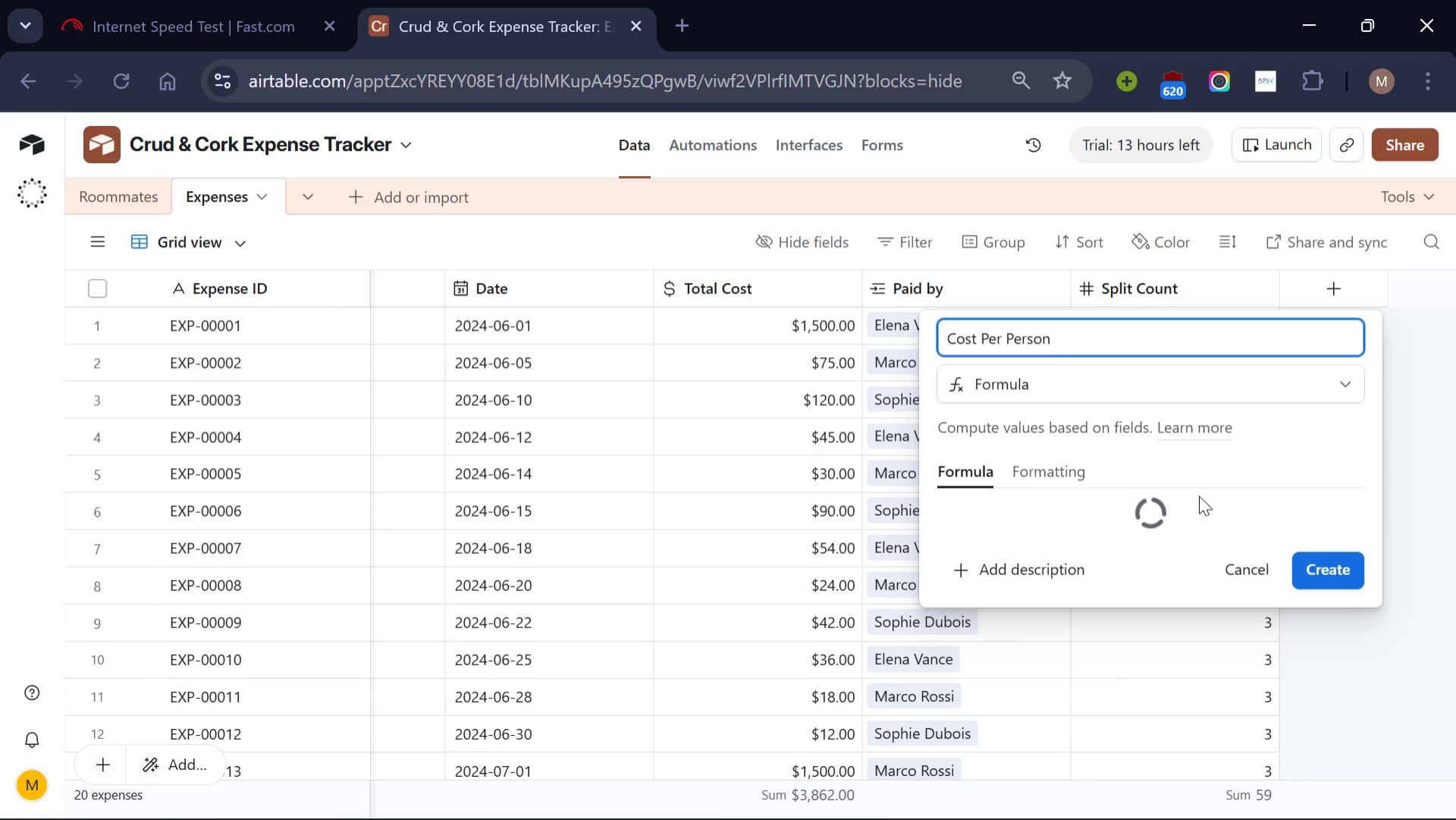 
left_click([1103, 523])
 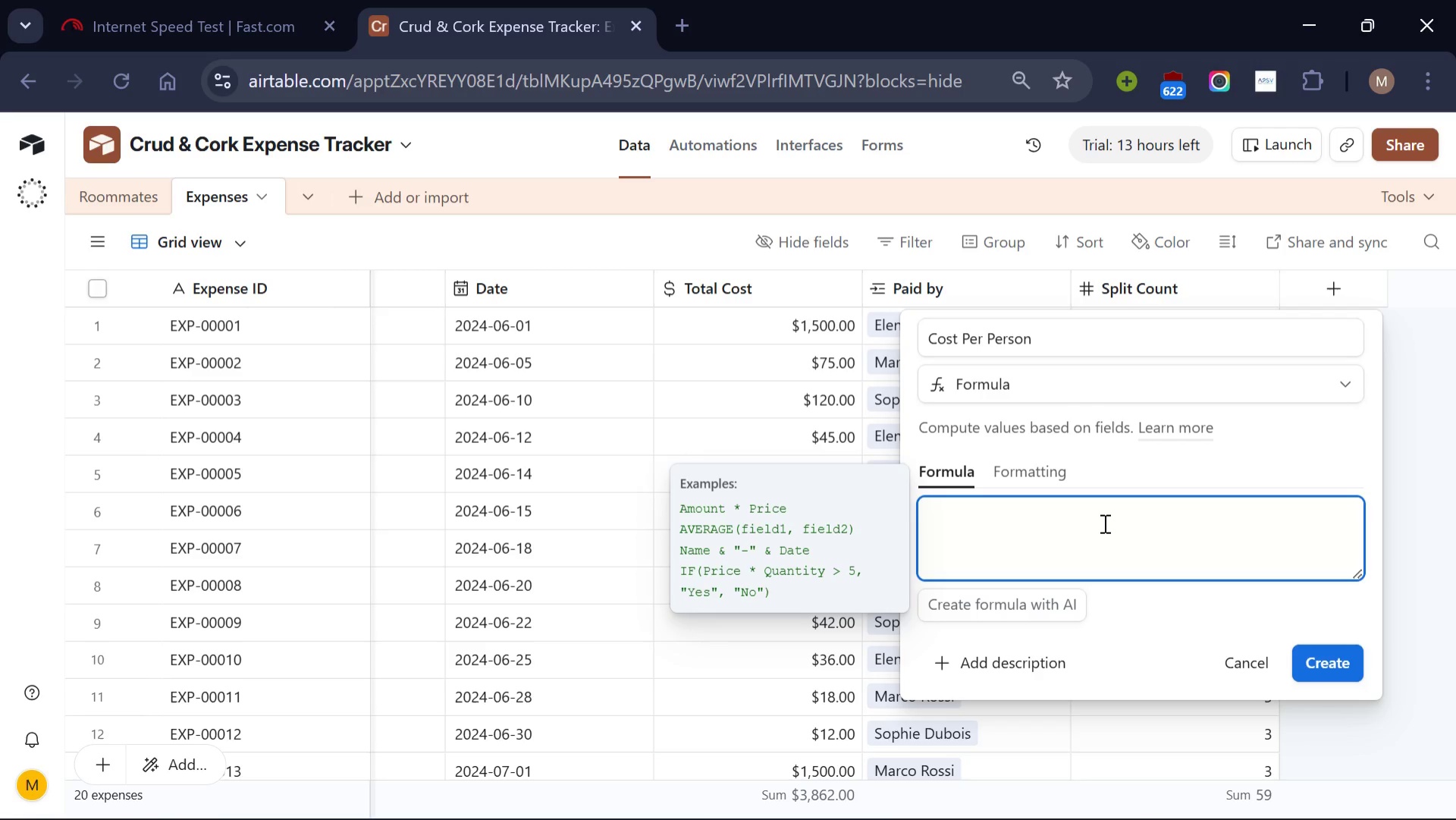 
wait(9.75)
 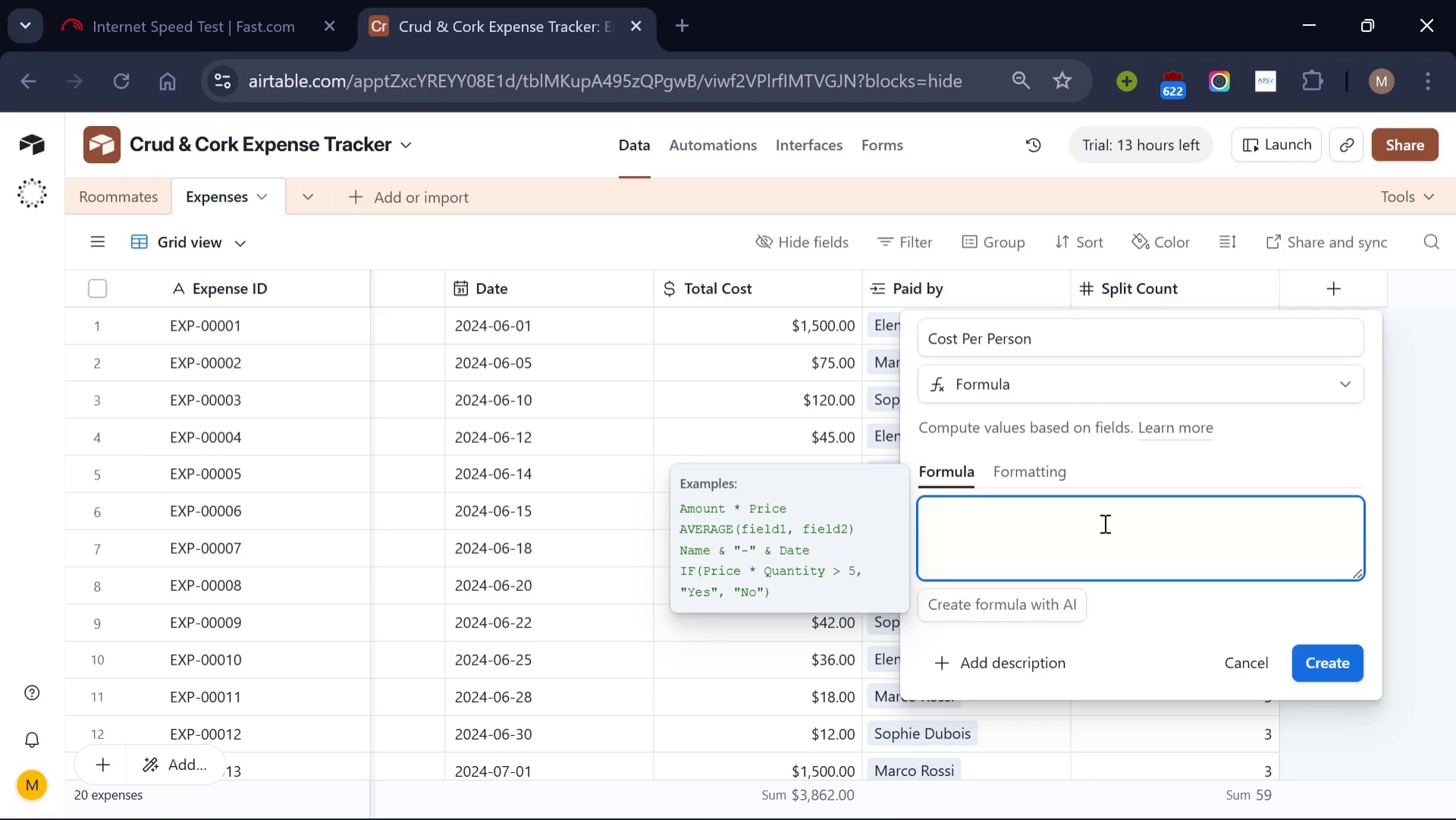 
type(IF()
 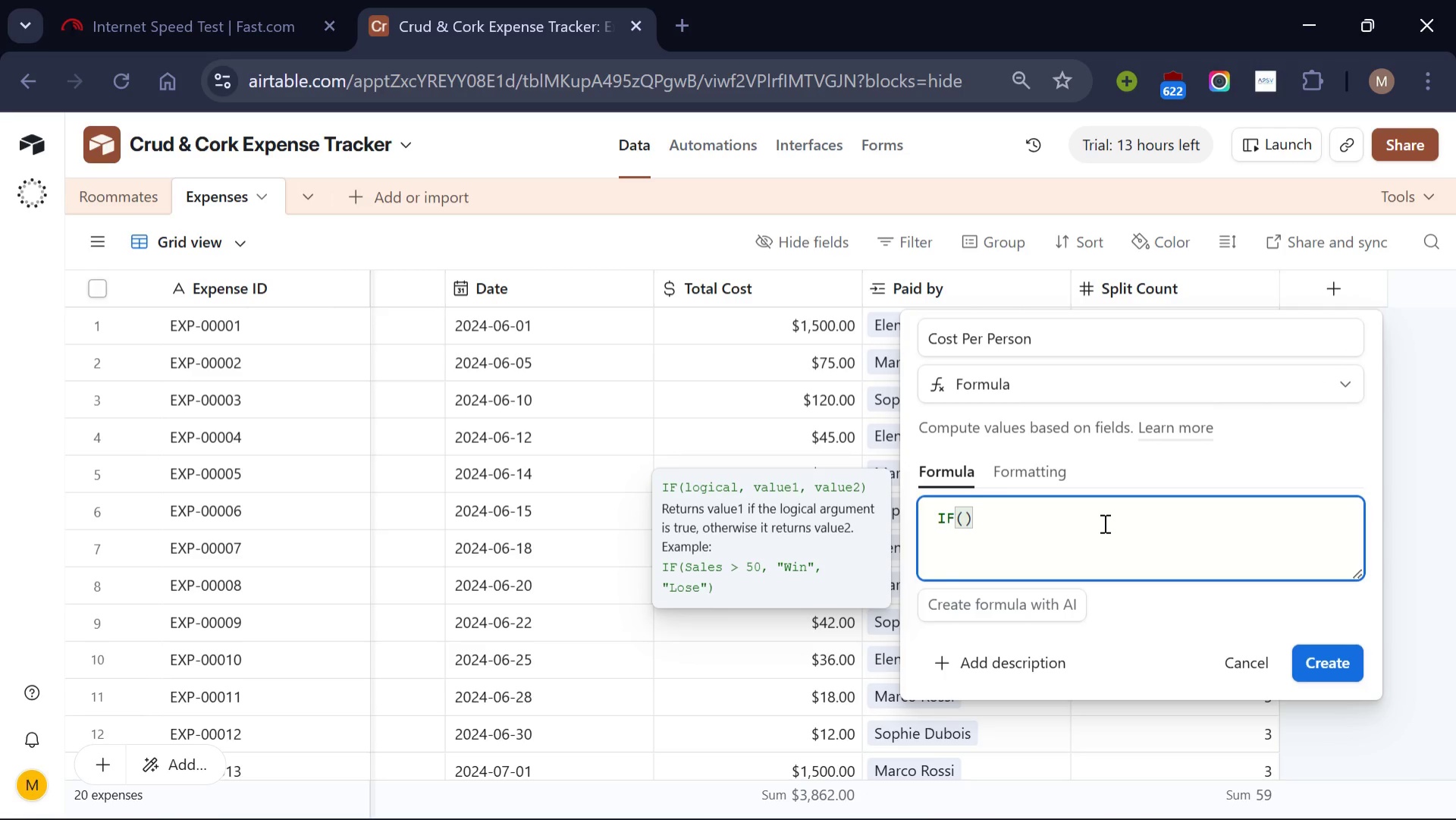 
key(Enter)
 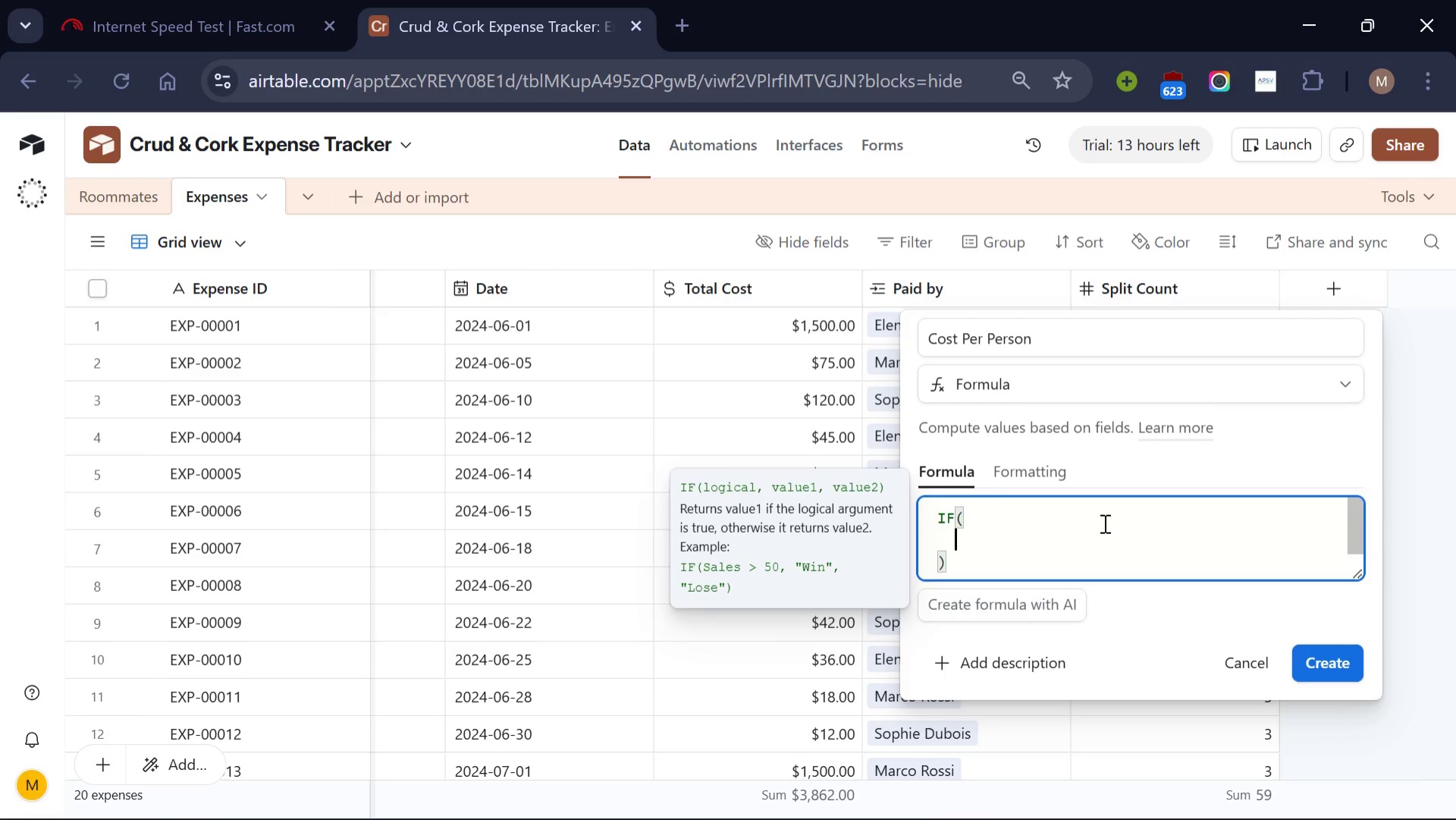 
type({Split Cost)
 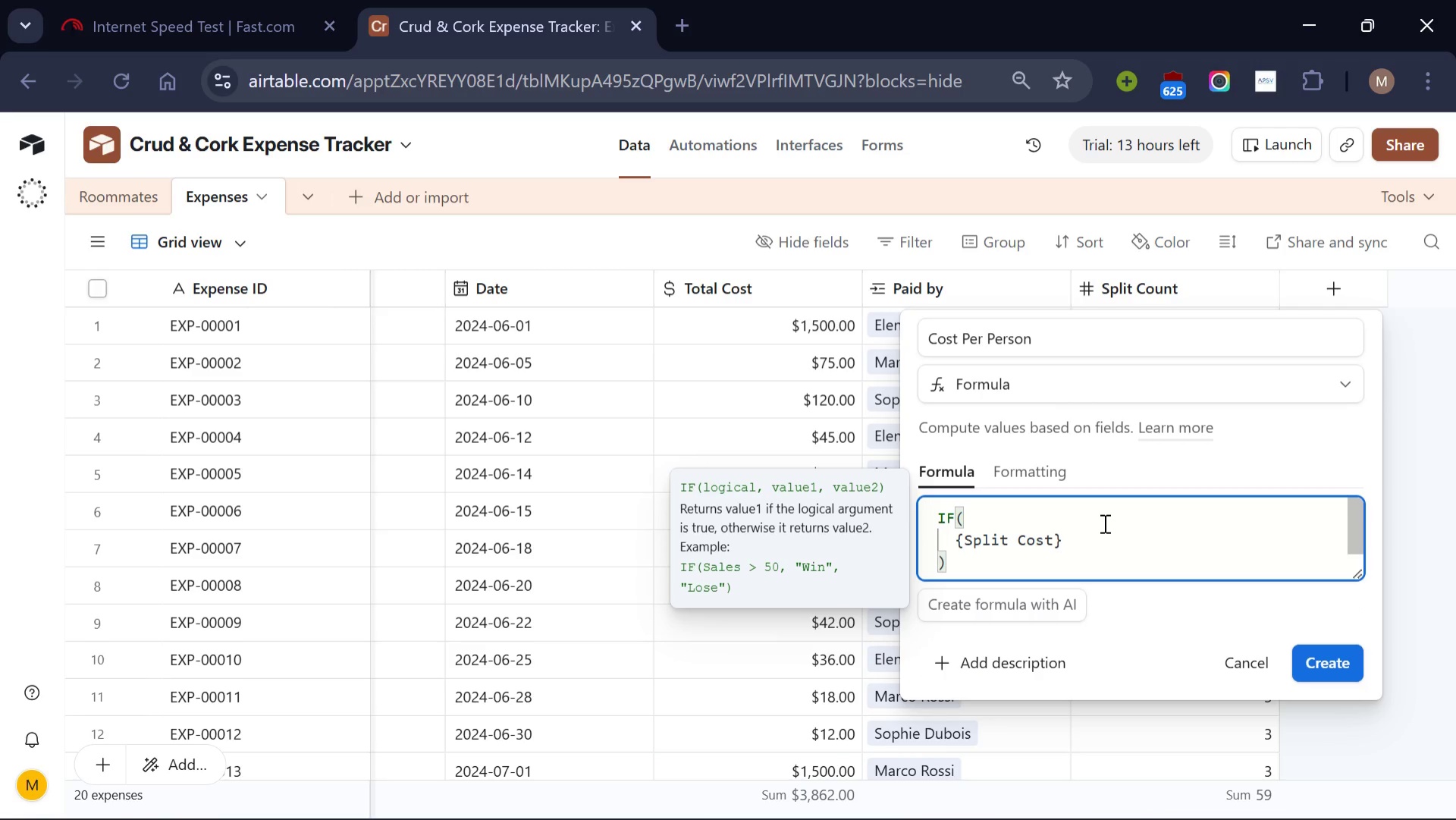 
left_click([1081, 542])
 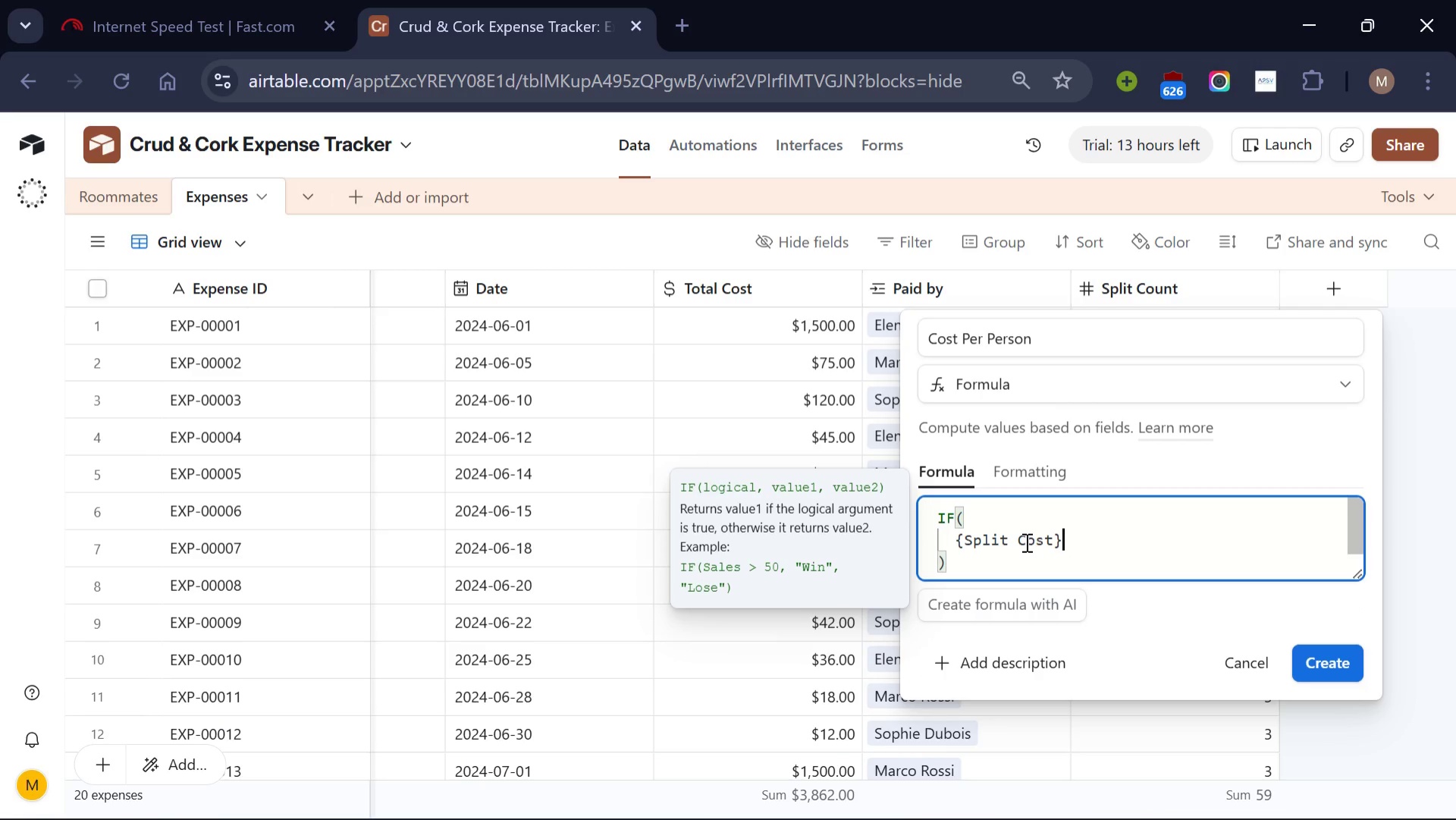 
left_click([1025, 542])
 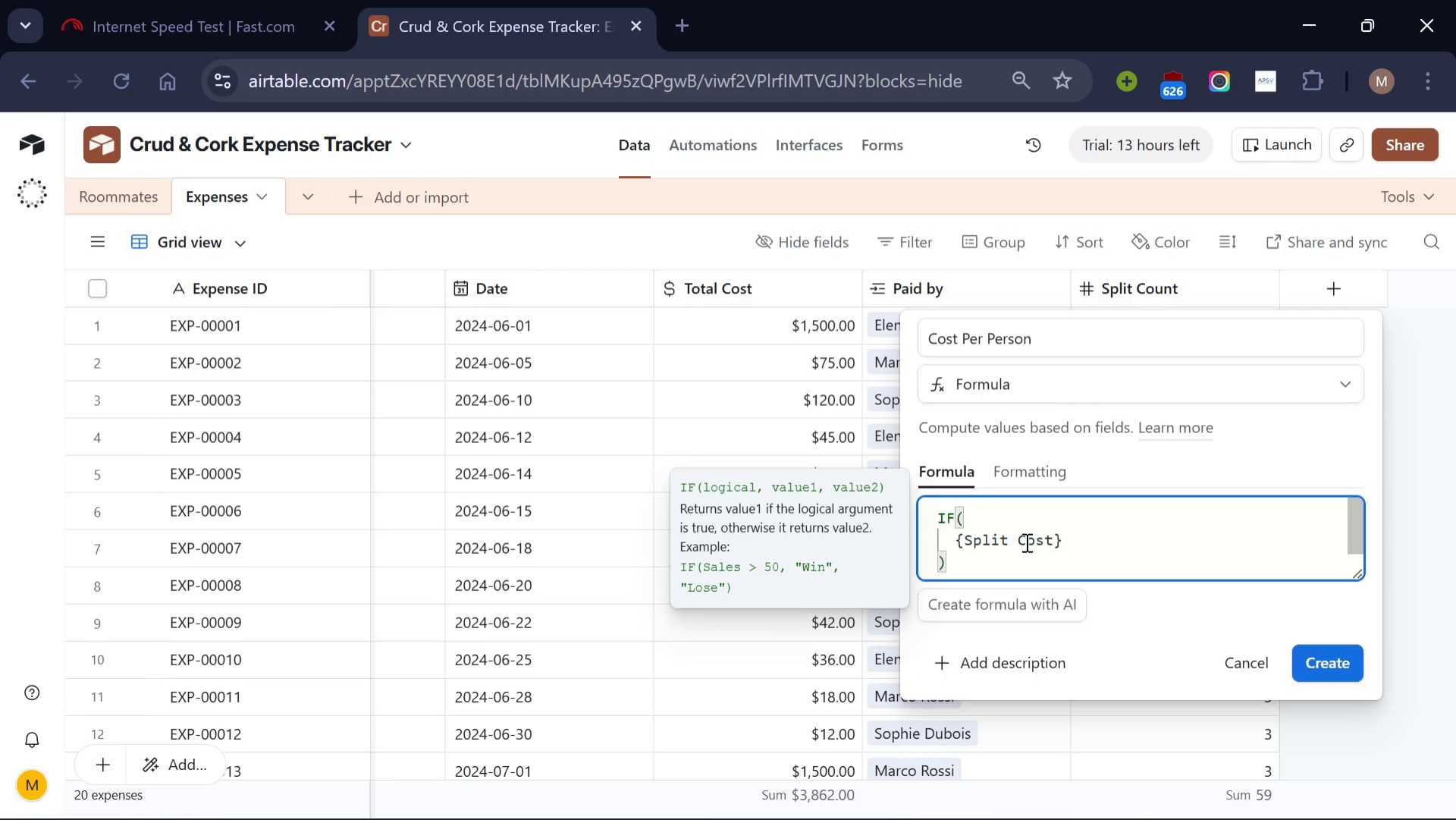 
key(Backspace)
 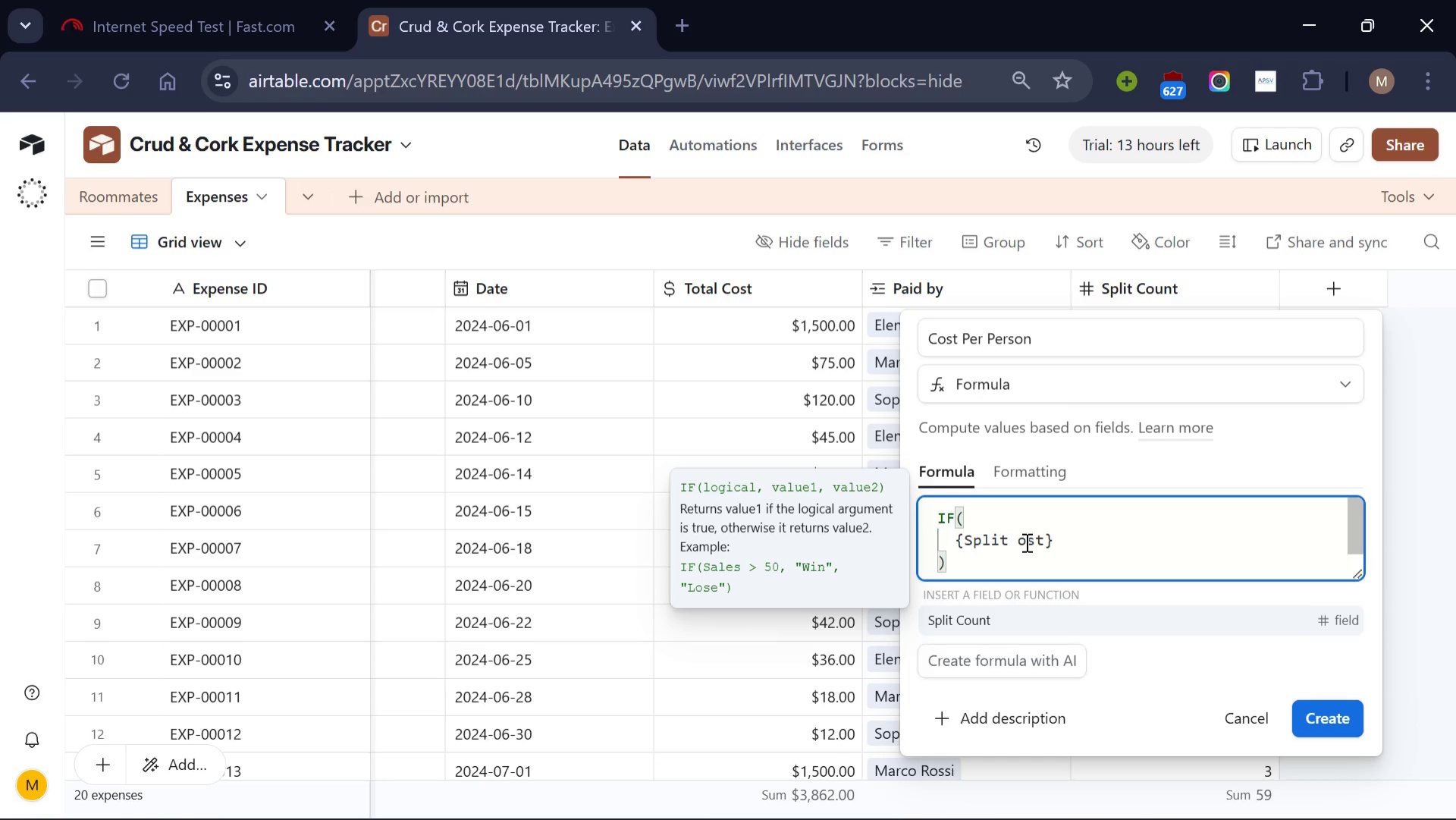 
key(C)
 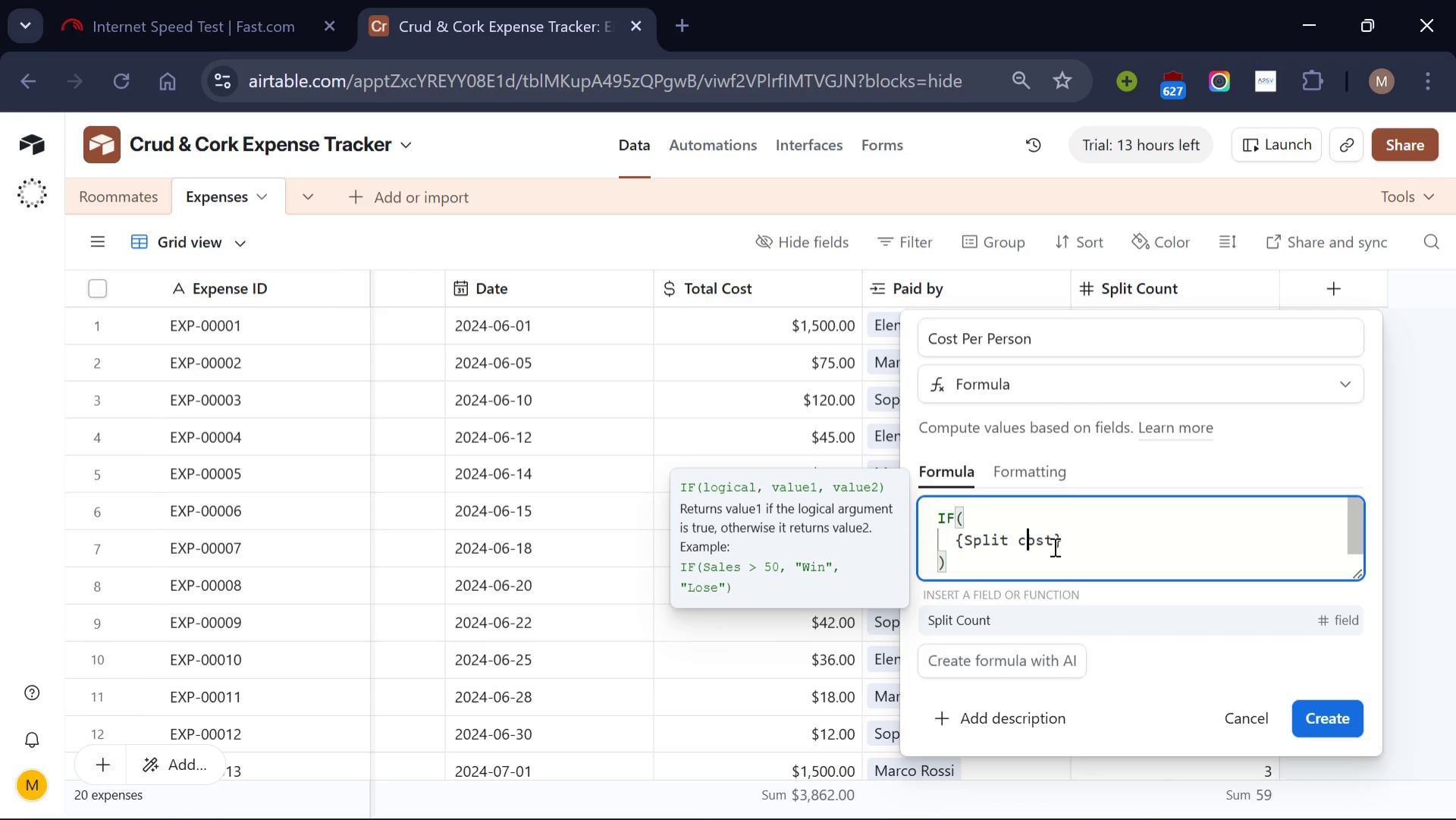 
wait(7.73)
 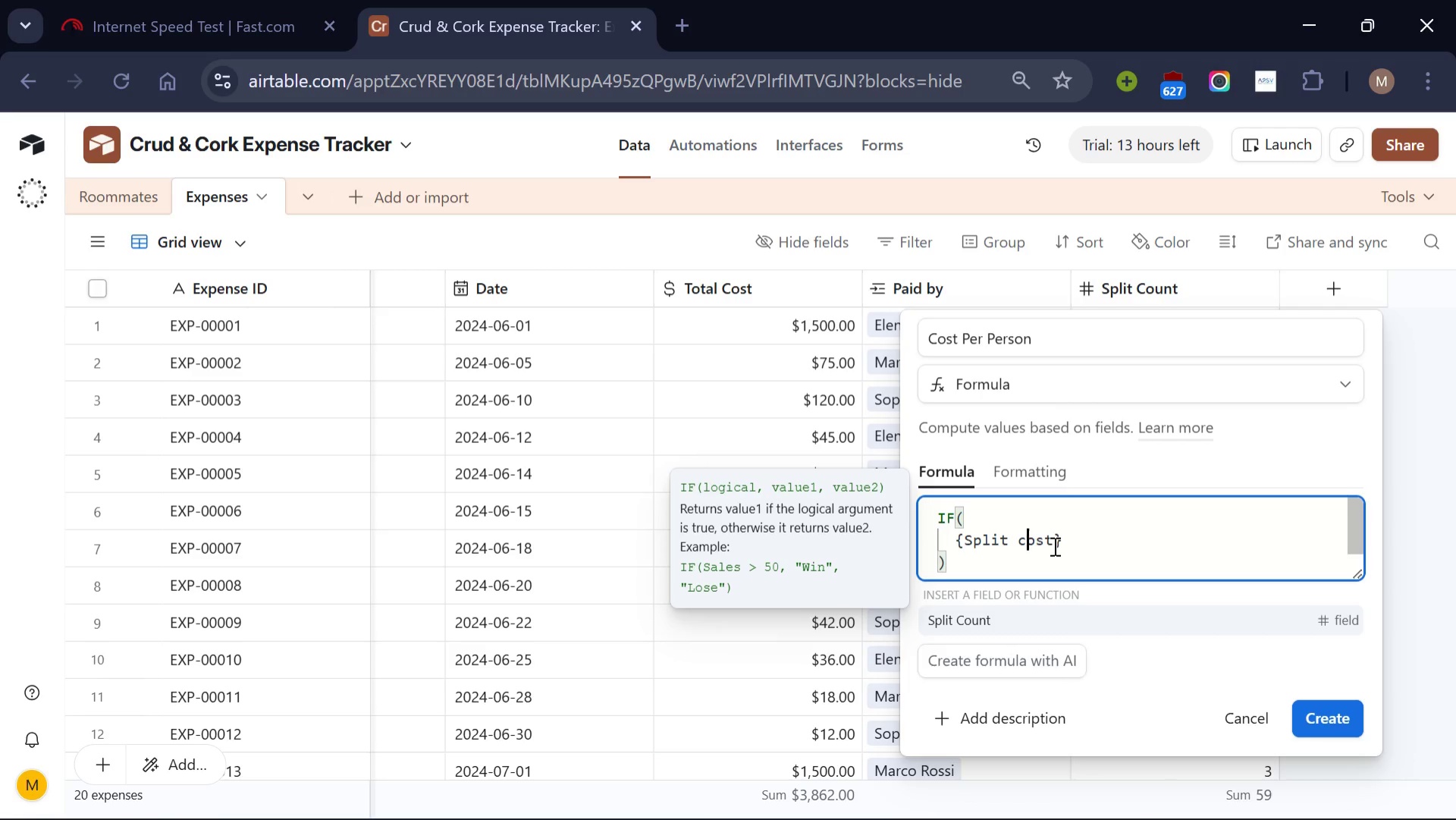 
key(Backspace)
 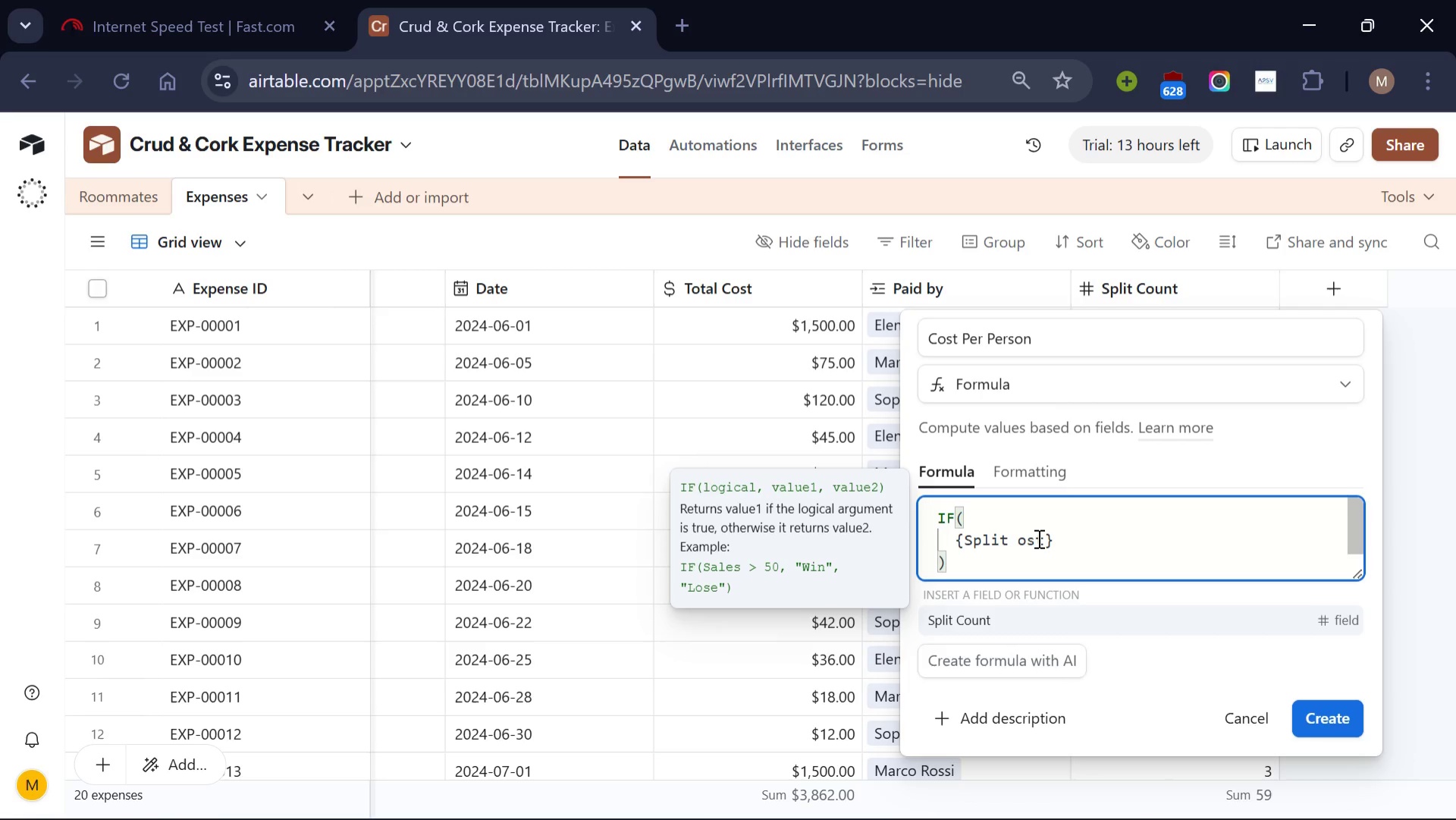 
left_click([1037, 538])
 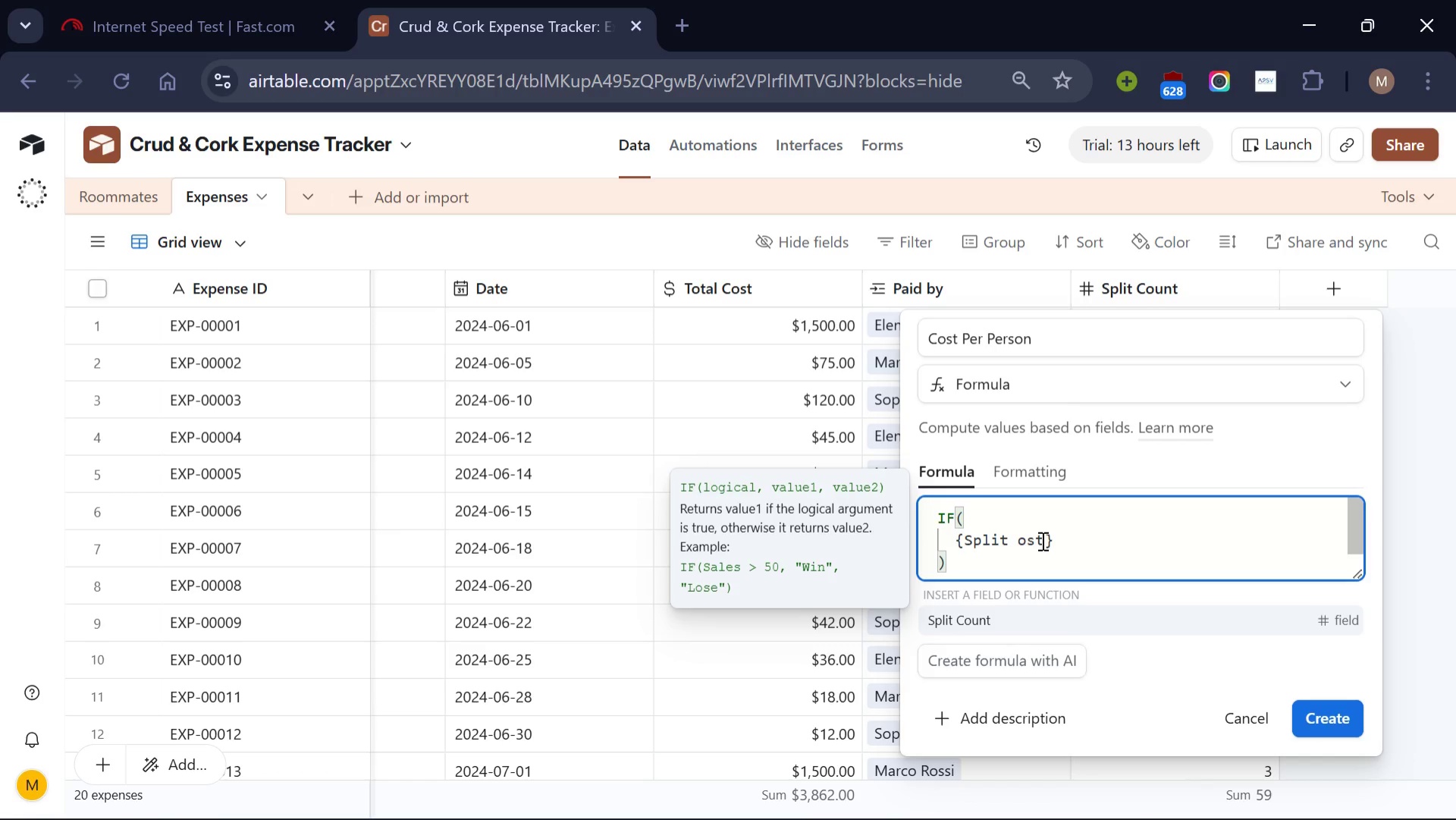 
left_click([1041, 540])
 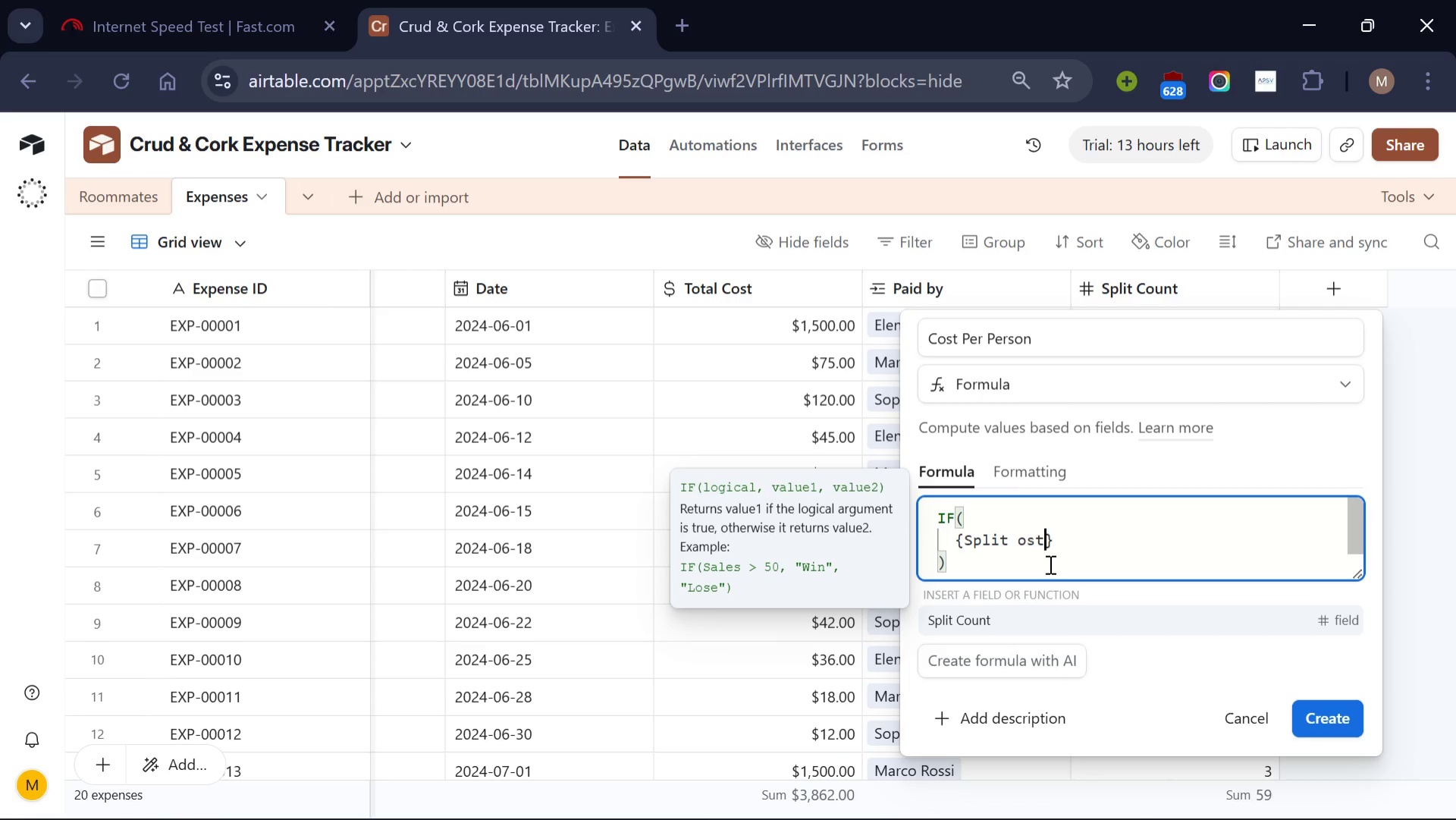 
key(Backspace)
key(Backspace)
key(Backspace)
type(c)
key(Backspace)
type(Count)
 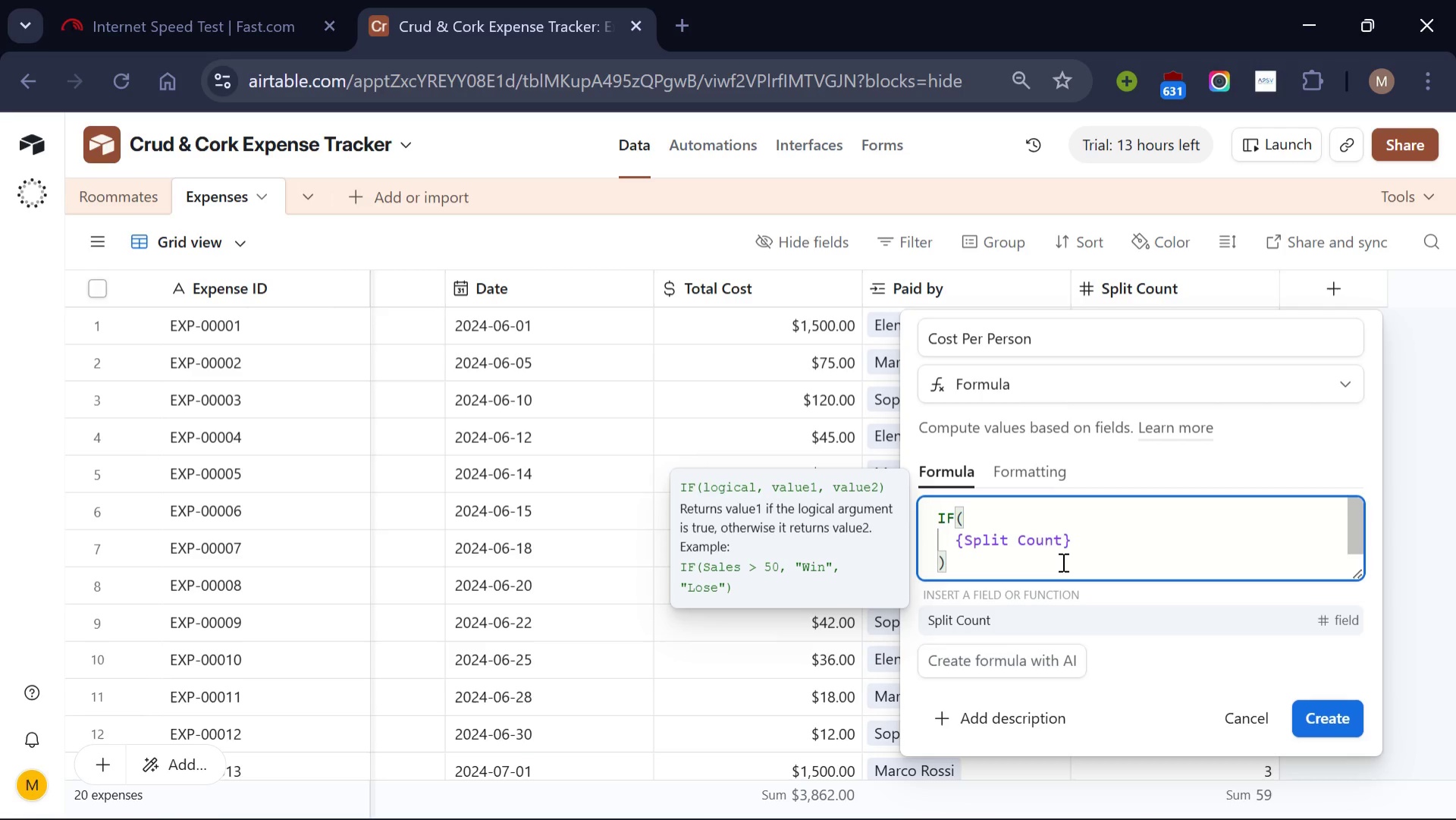 
left_click([1084, 543])
 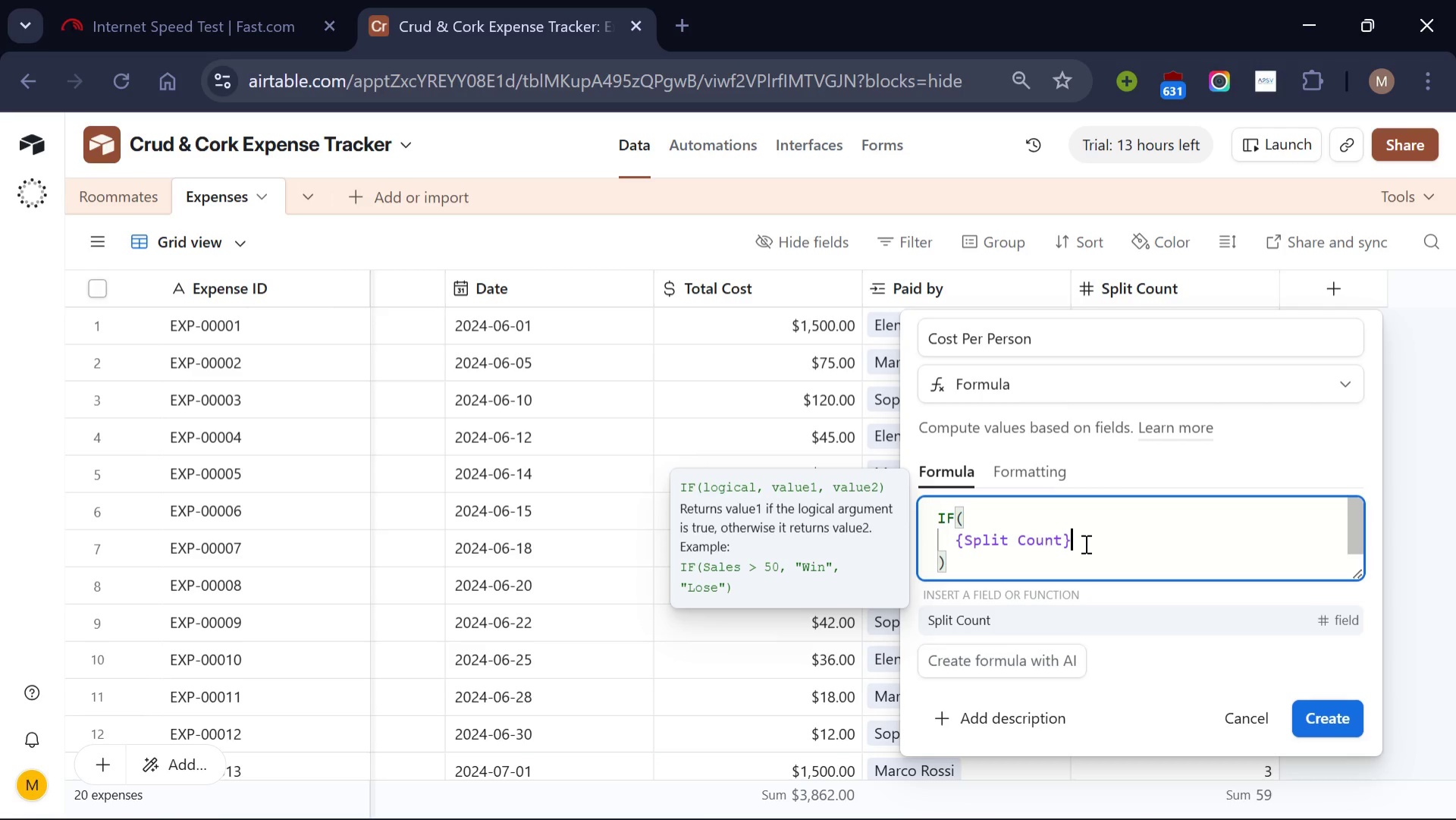 
key(Space)
 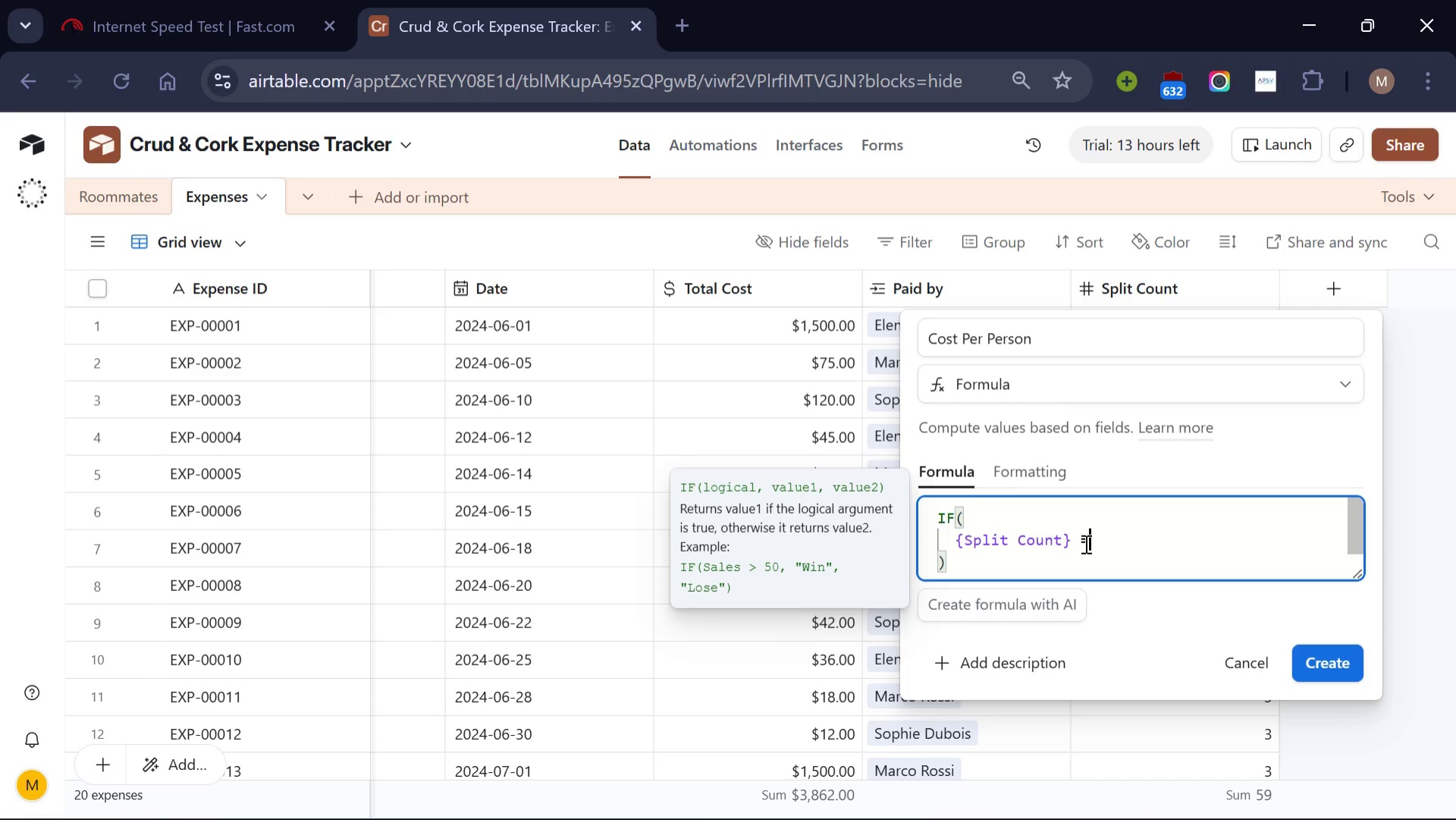 
key(Equal)
 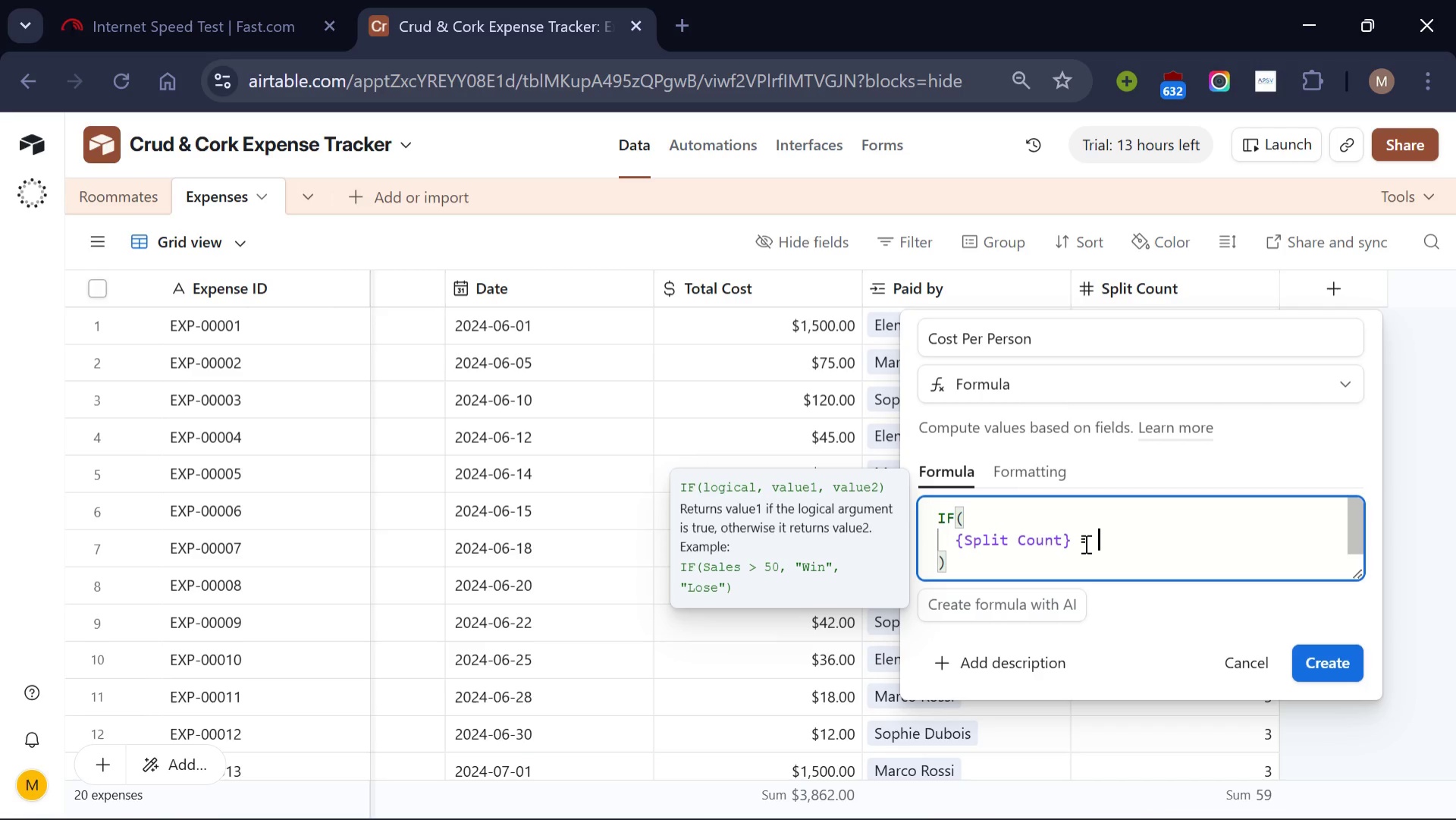 
key(Space)
 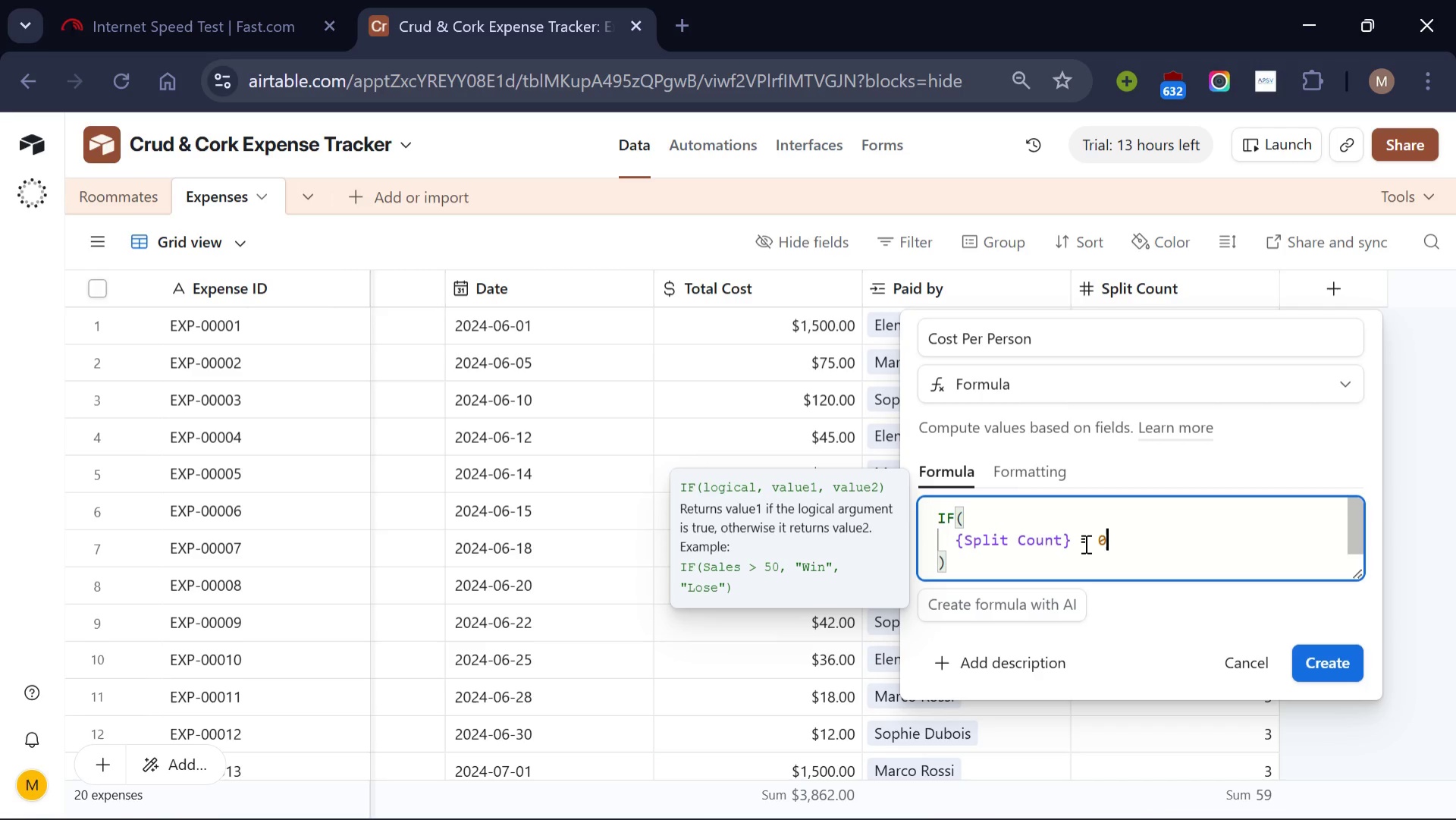 
key(0)
 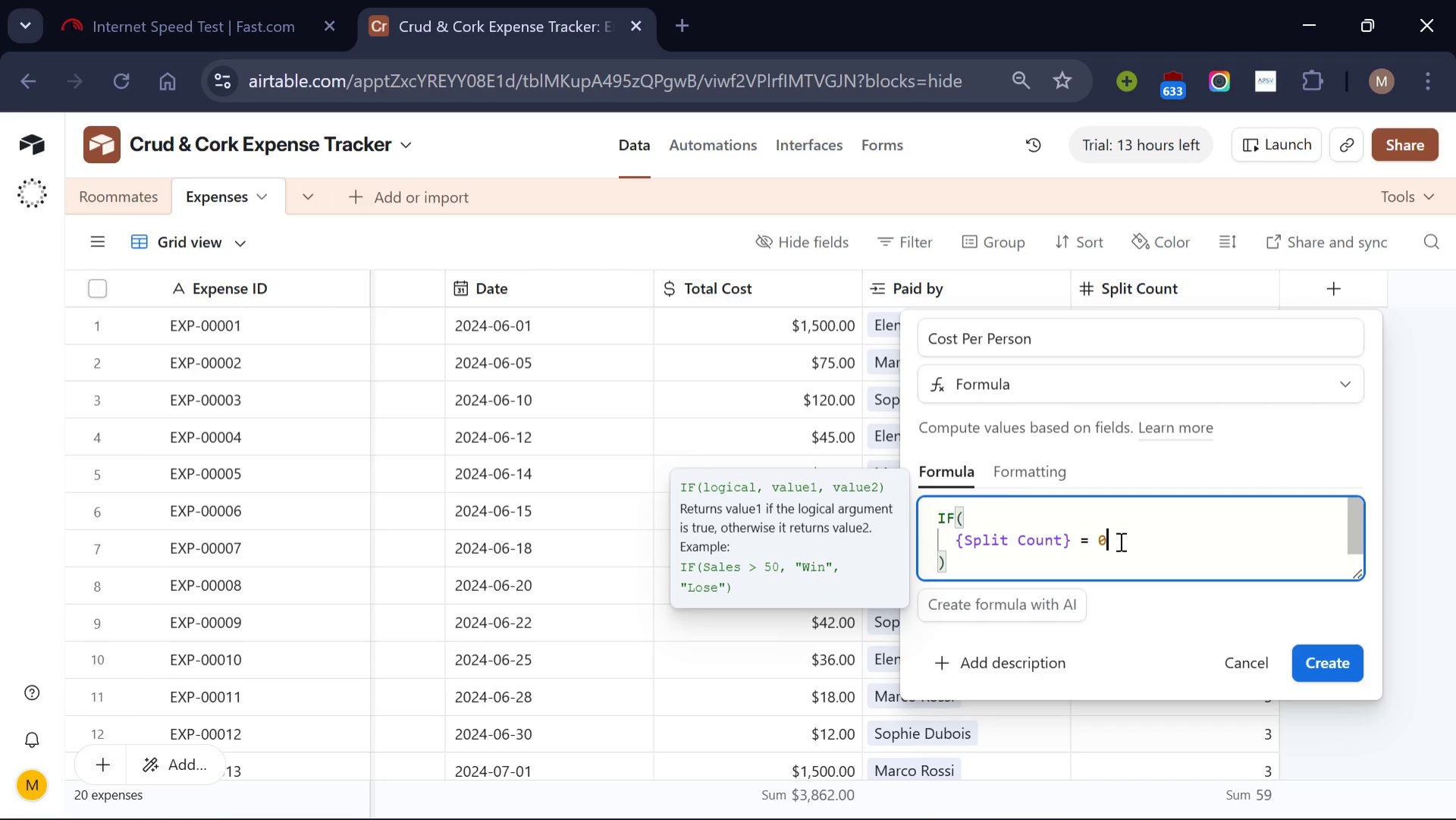 
key(Comma)
 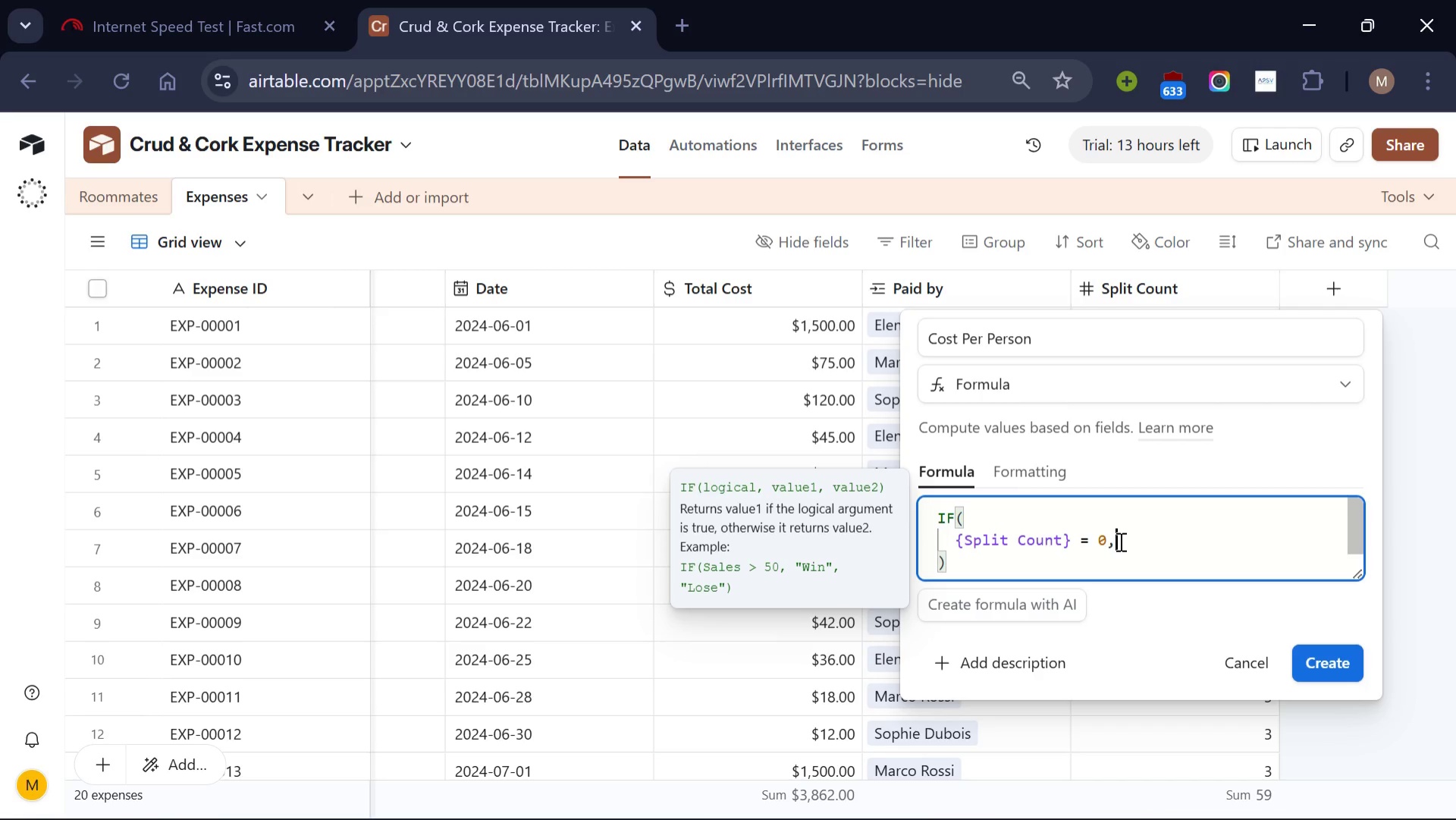 
key(0)
 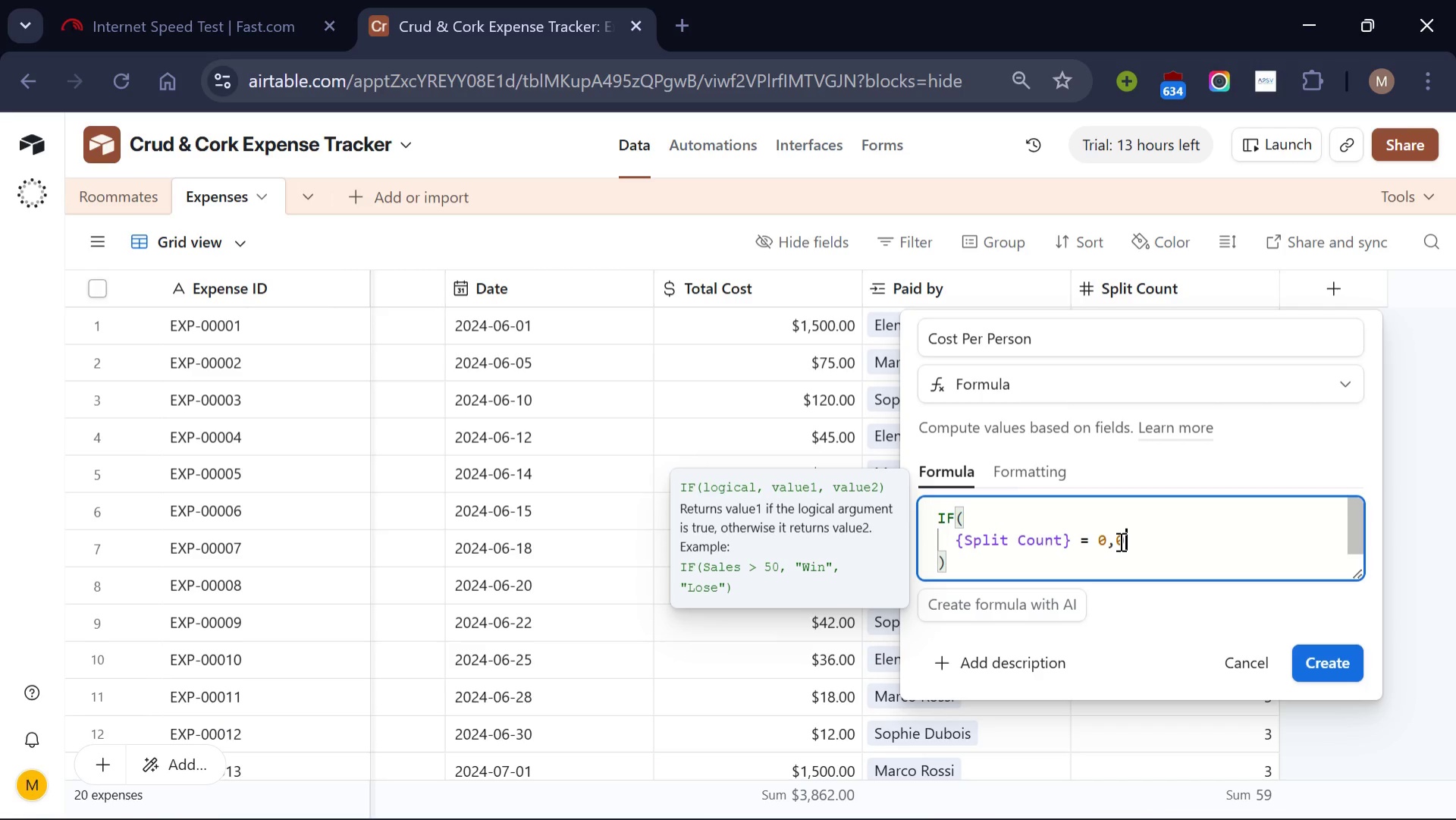 
key(Comma)
 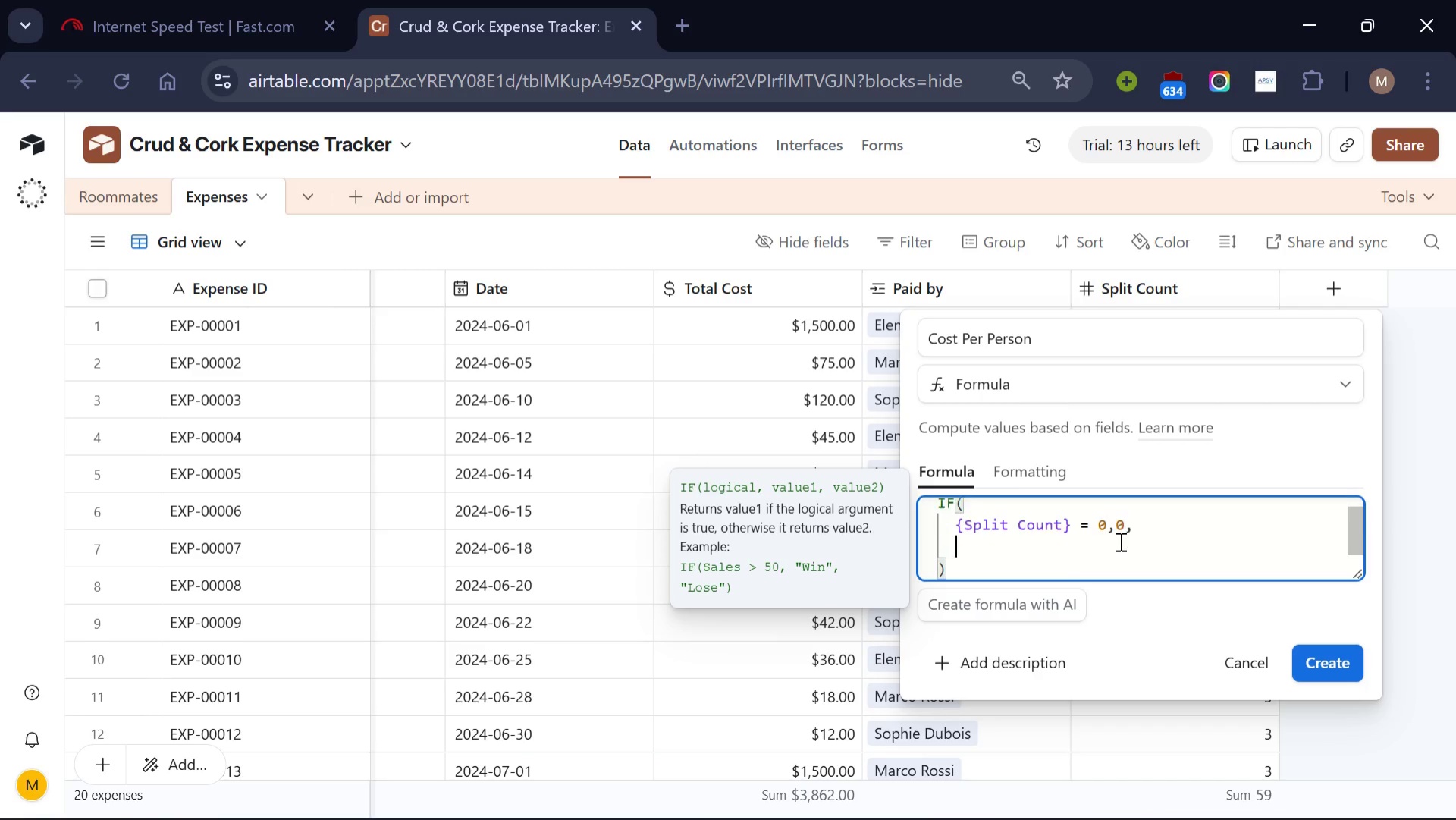 
key(Enter)
 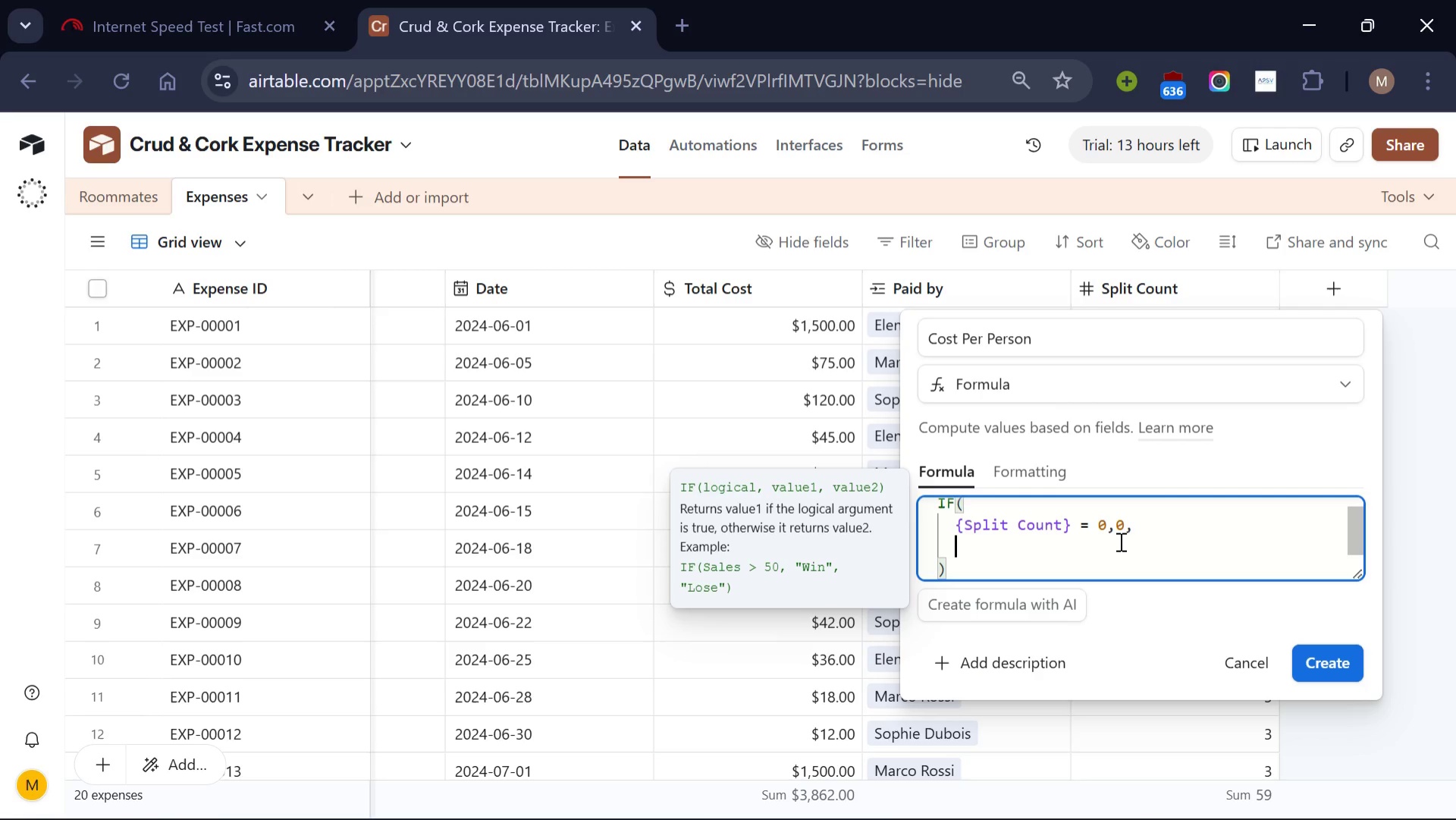 
wait(9.92)
 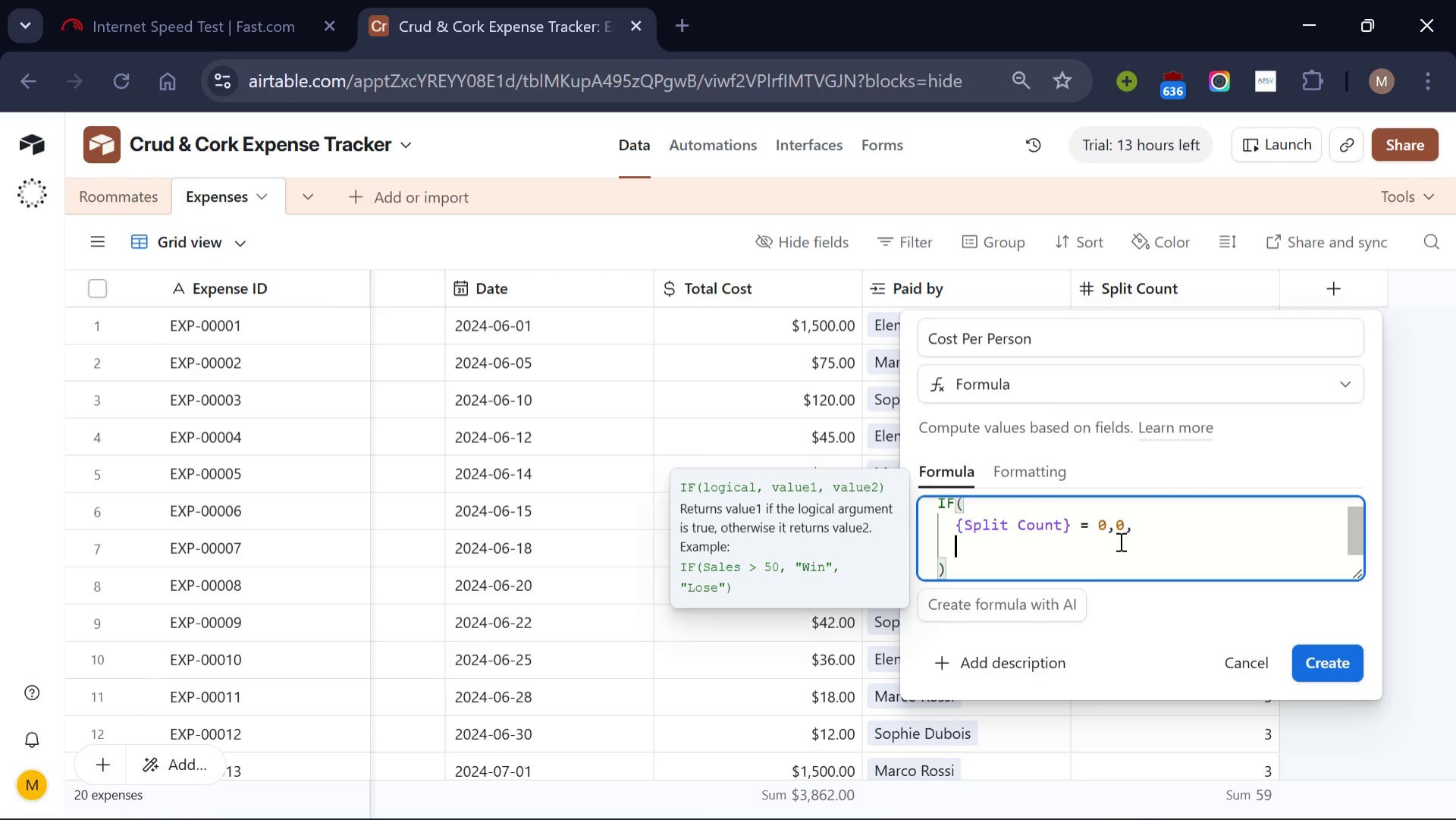 
type({Total Cost)
 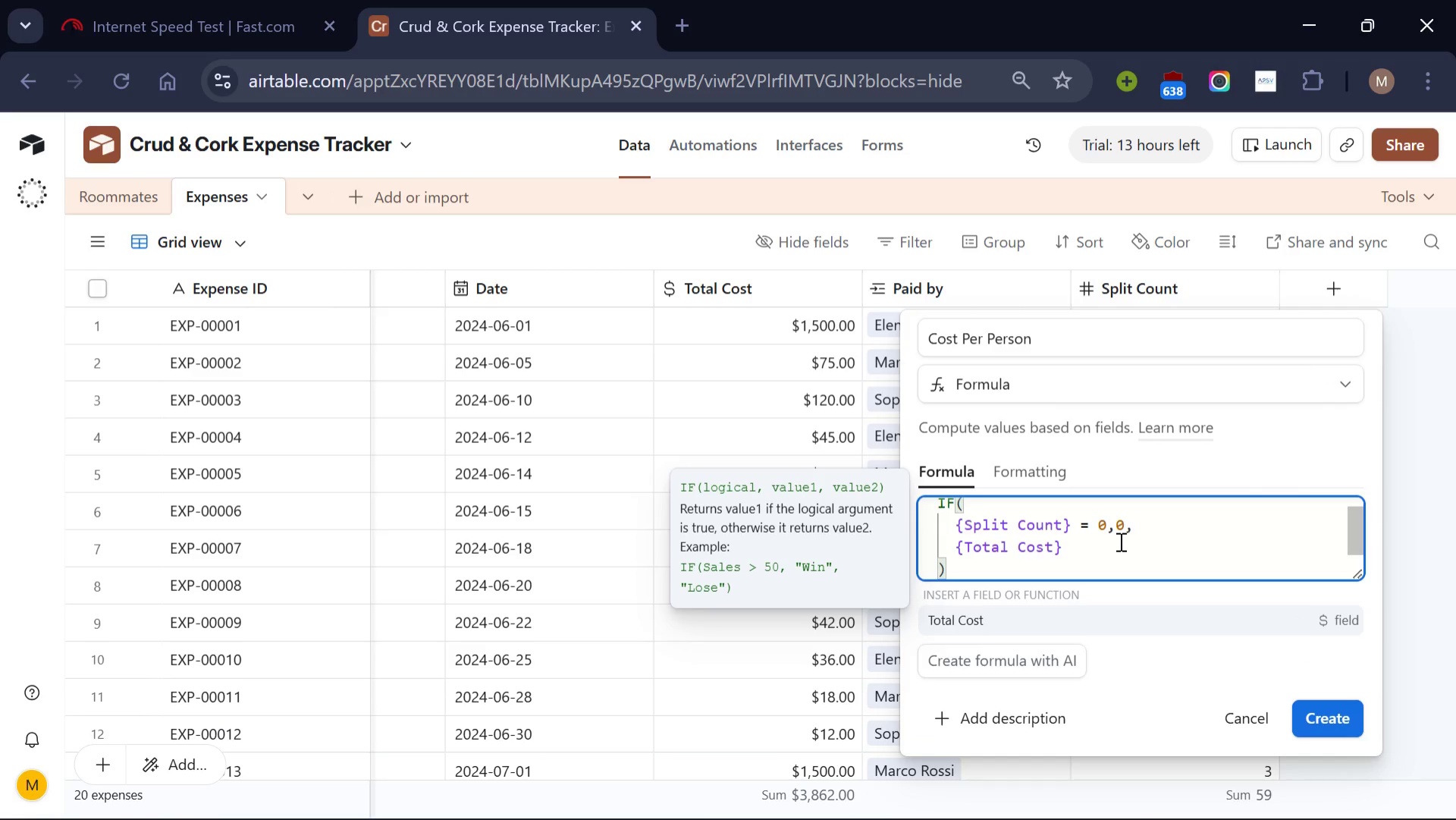 
left_click([1087, 549])
 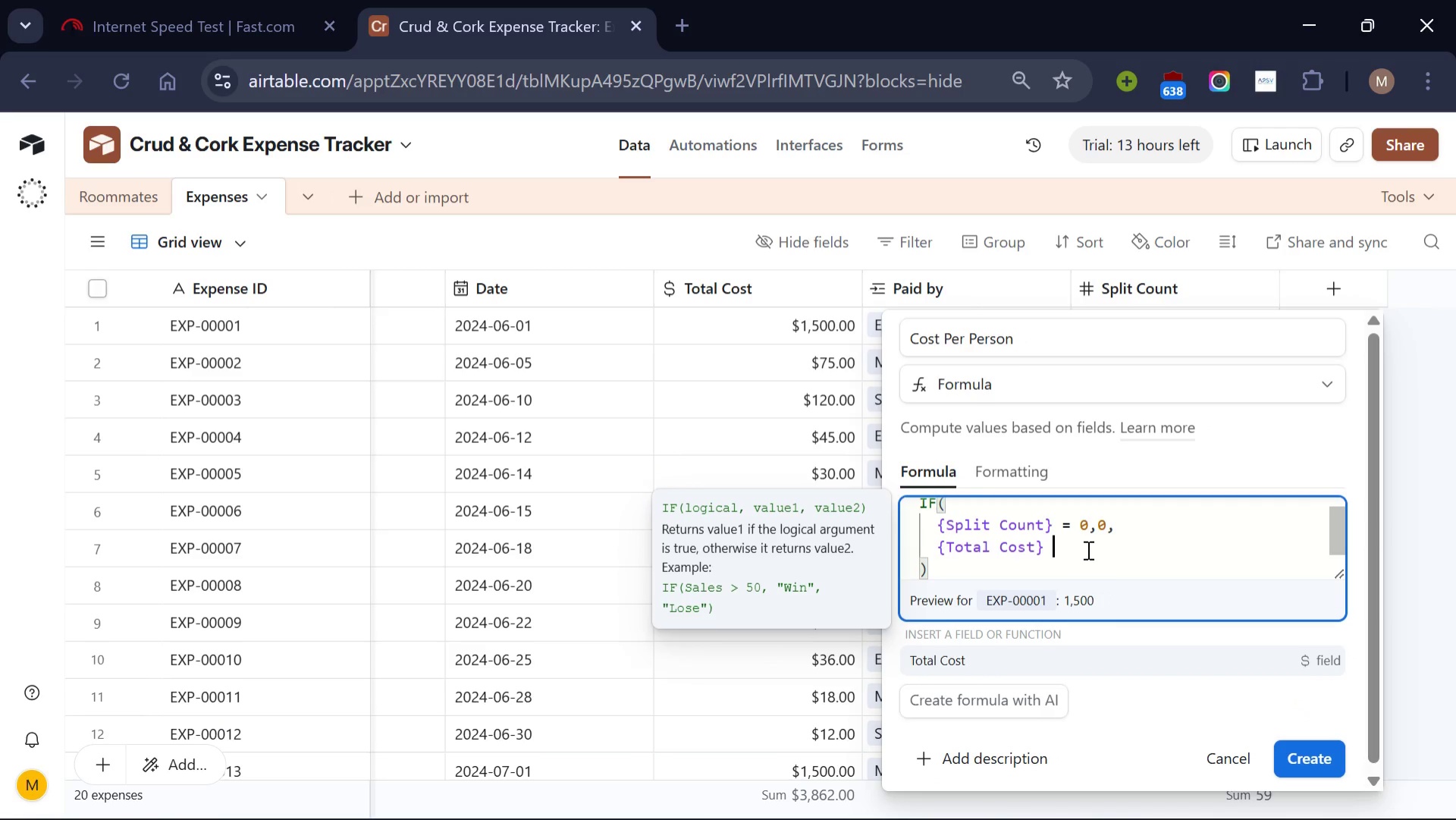 
type( / {Split Count)
 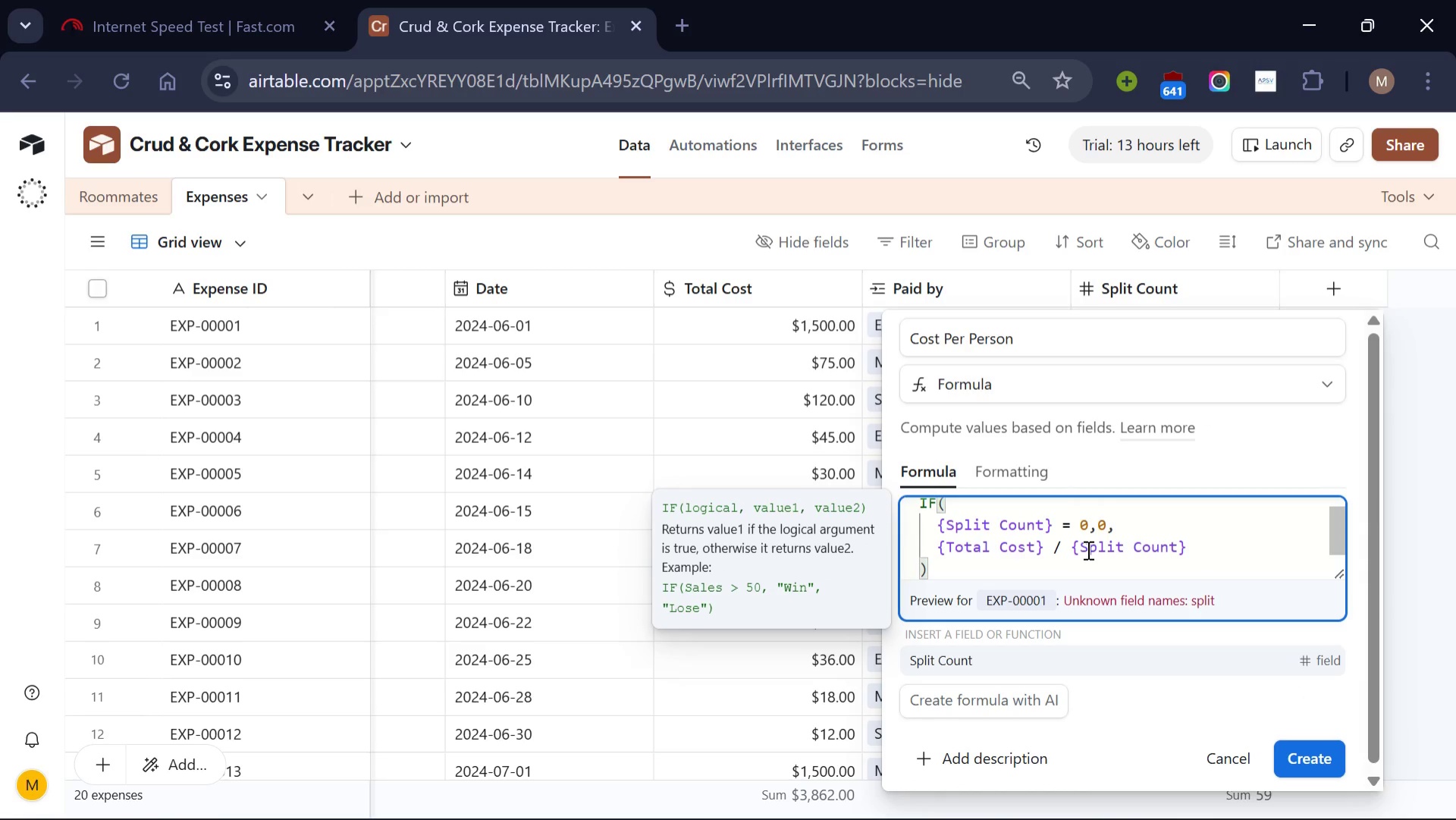 
left_click([1217, 542])
 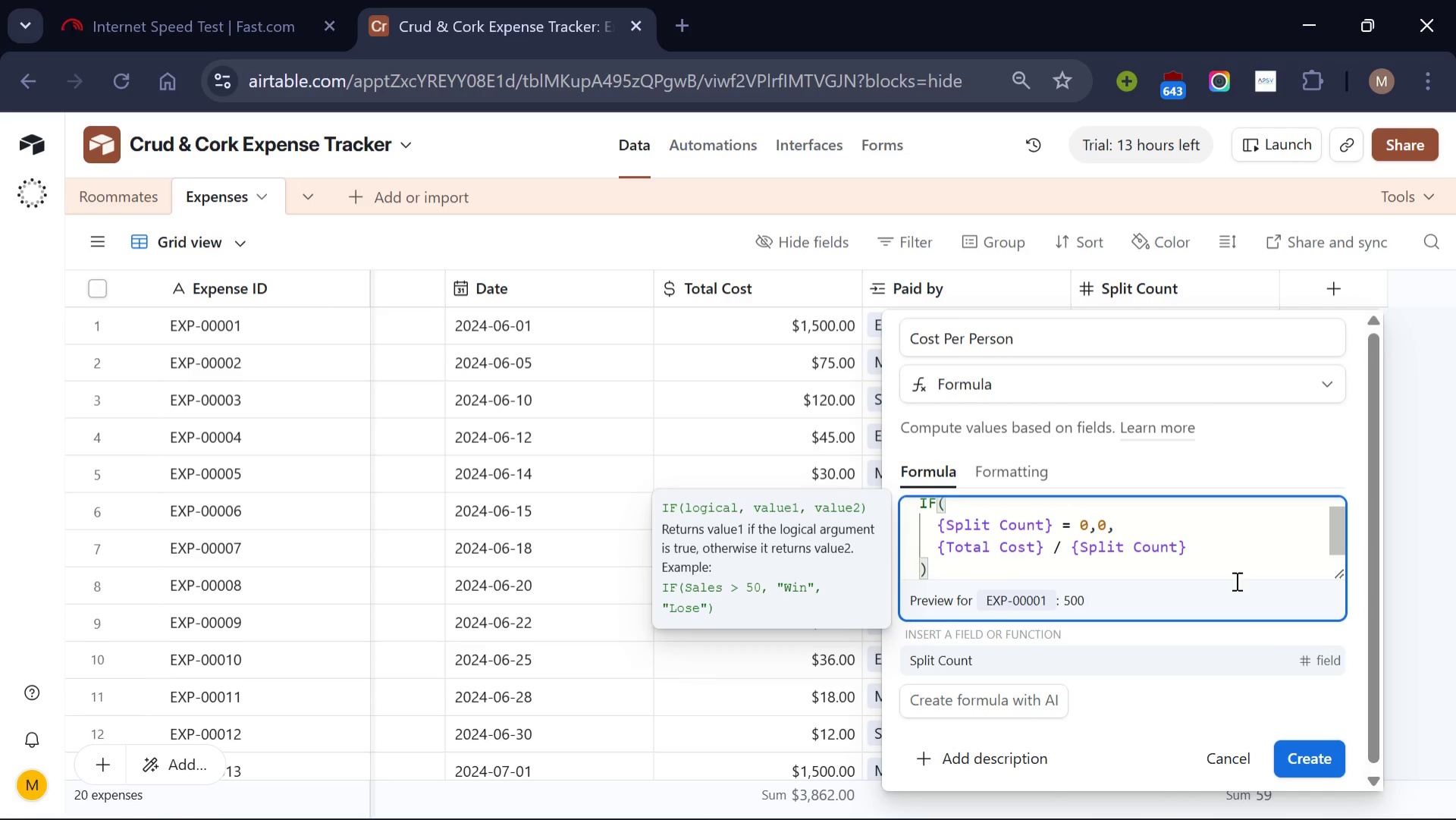 
wait(7.52)
 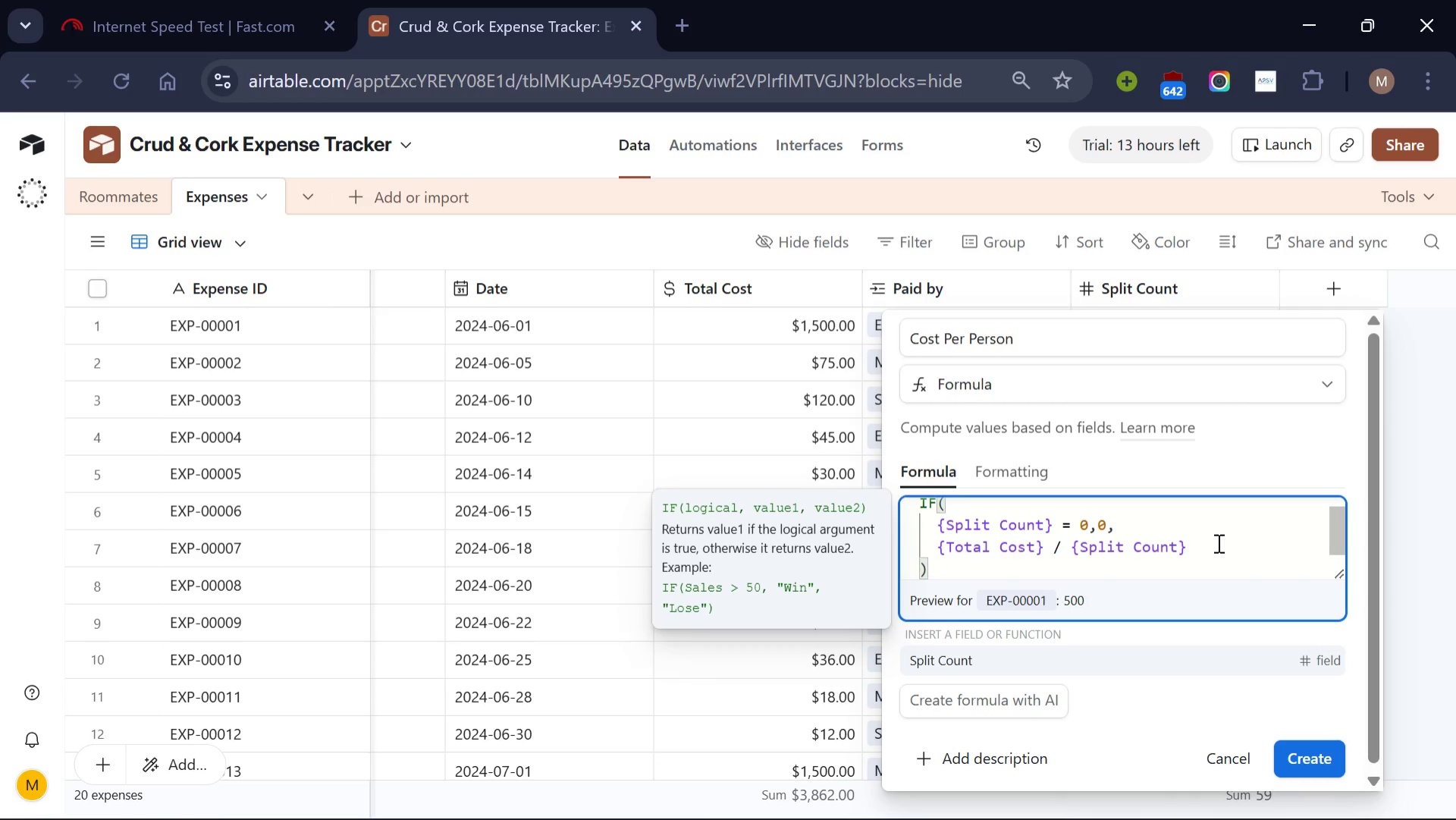 
left_click([1311, 757])
 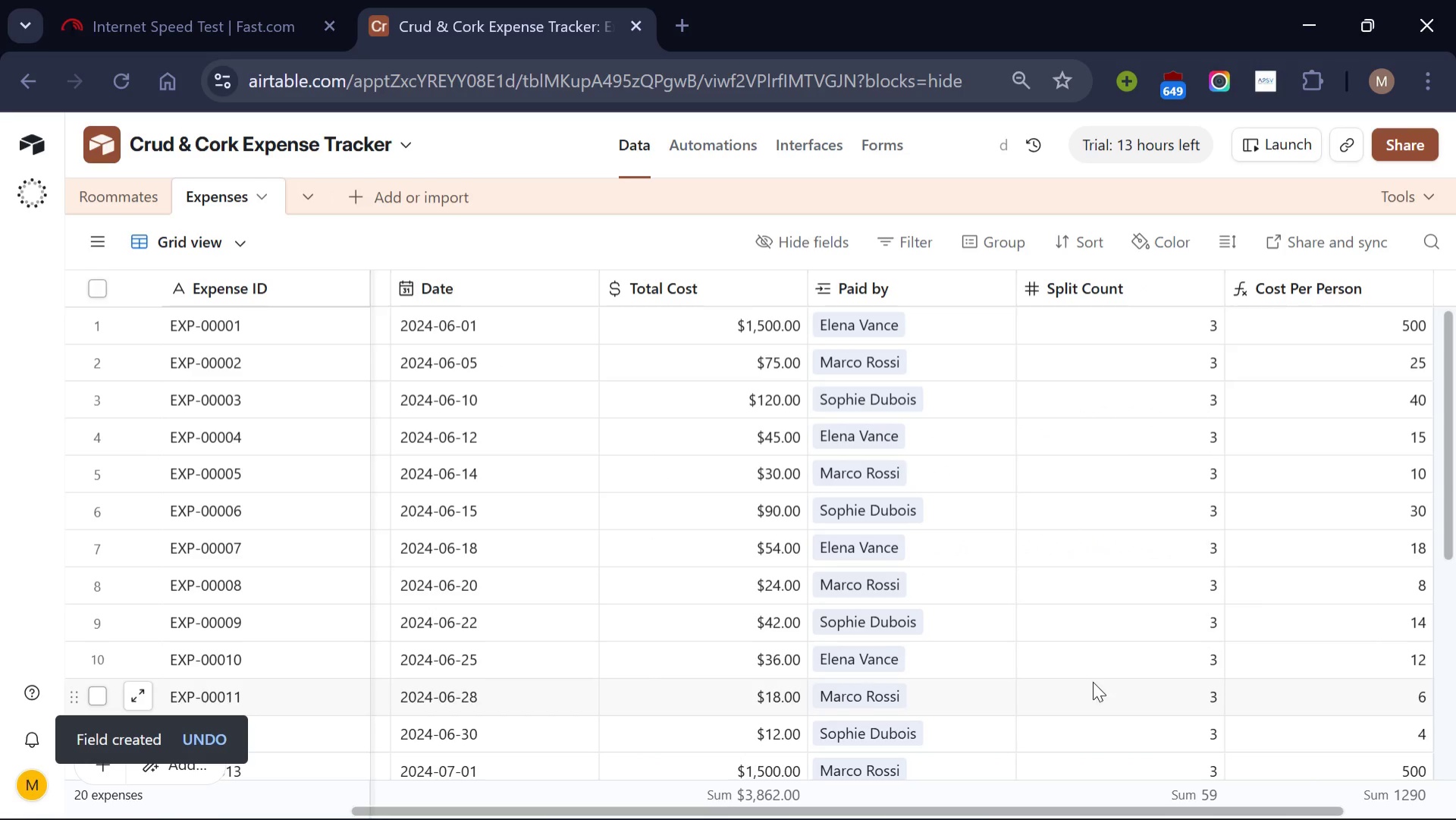 
scroll: coordinate [1093, 681], scroll_direction: down, amount: 2.0
 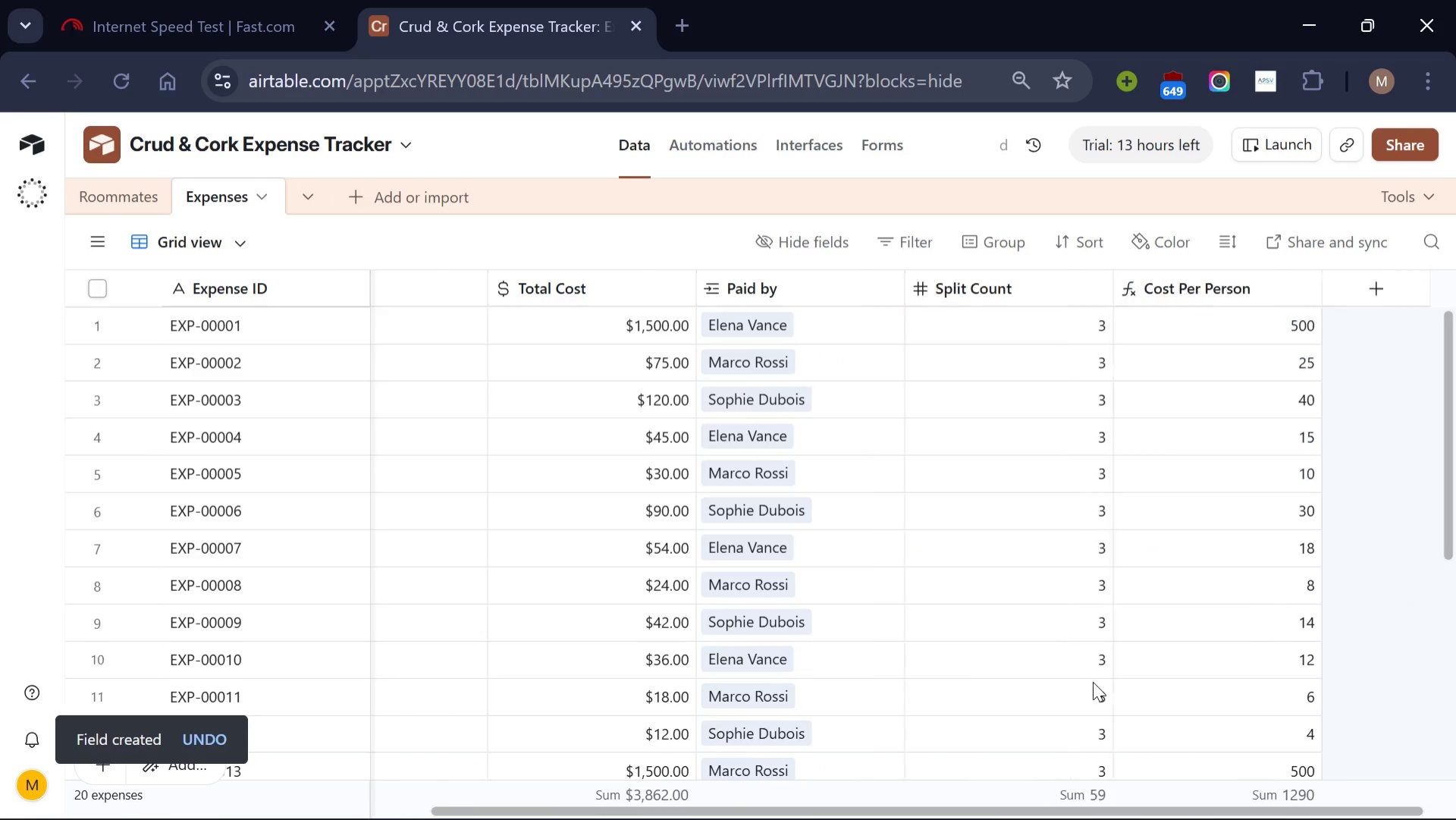 
scroll: coordinate [1093, 681], scroll_direction: none, amount: 0.0
 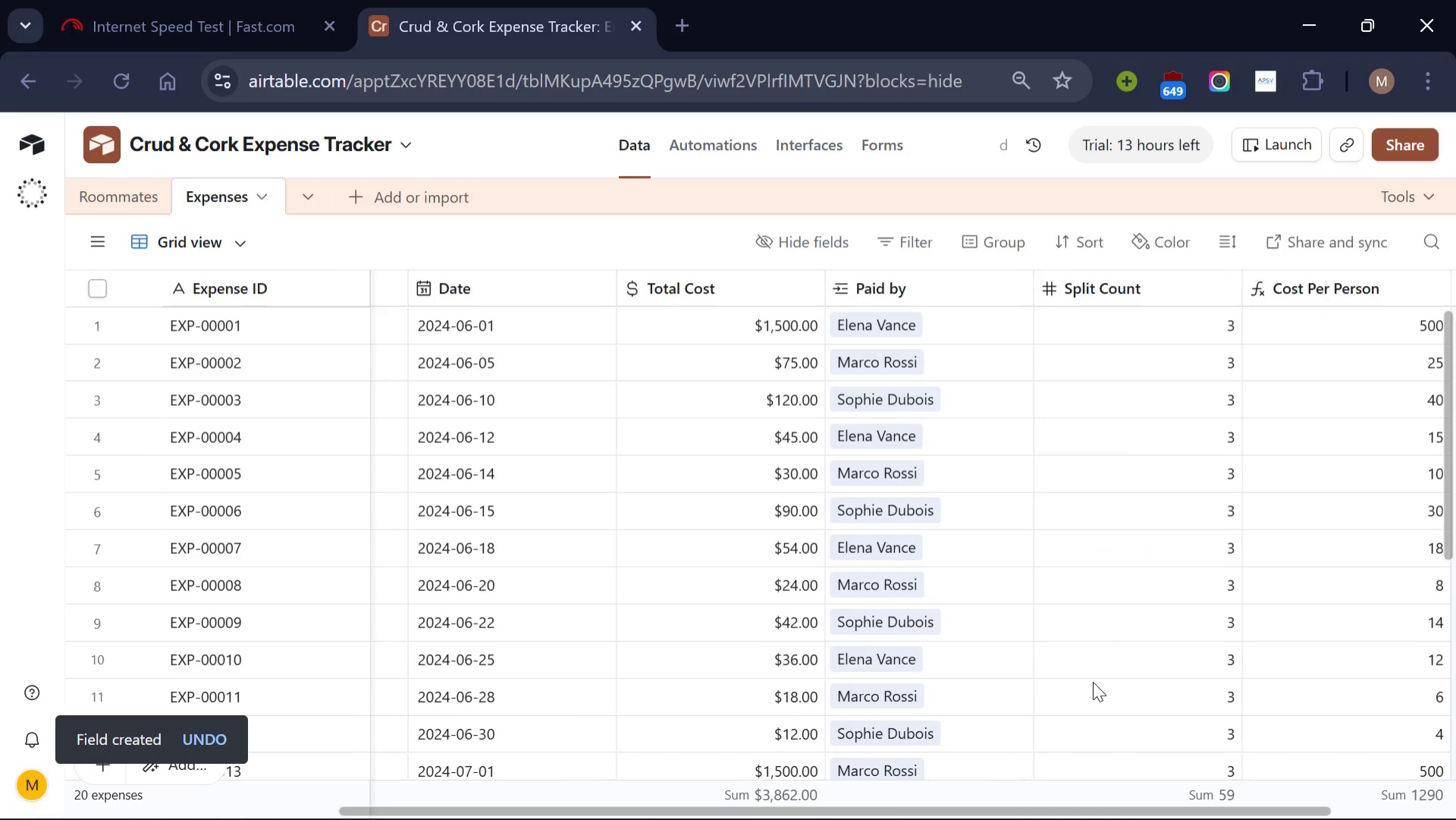 
scroll: coordinate [1093, 681], scroll_direction: up, amount: 1.0
 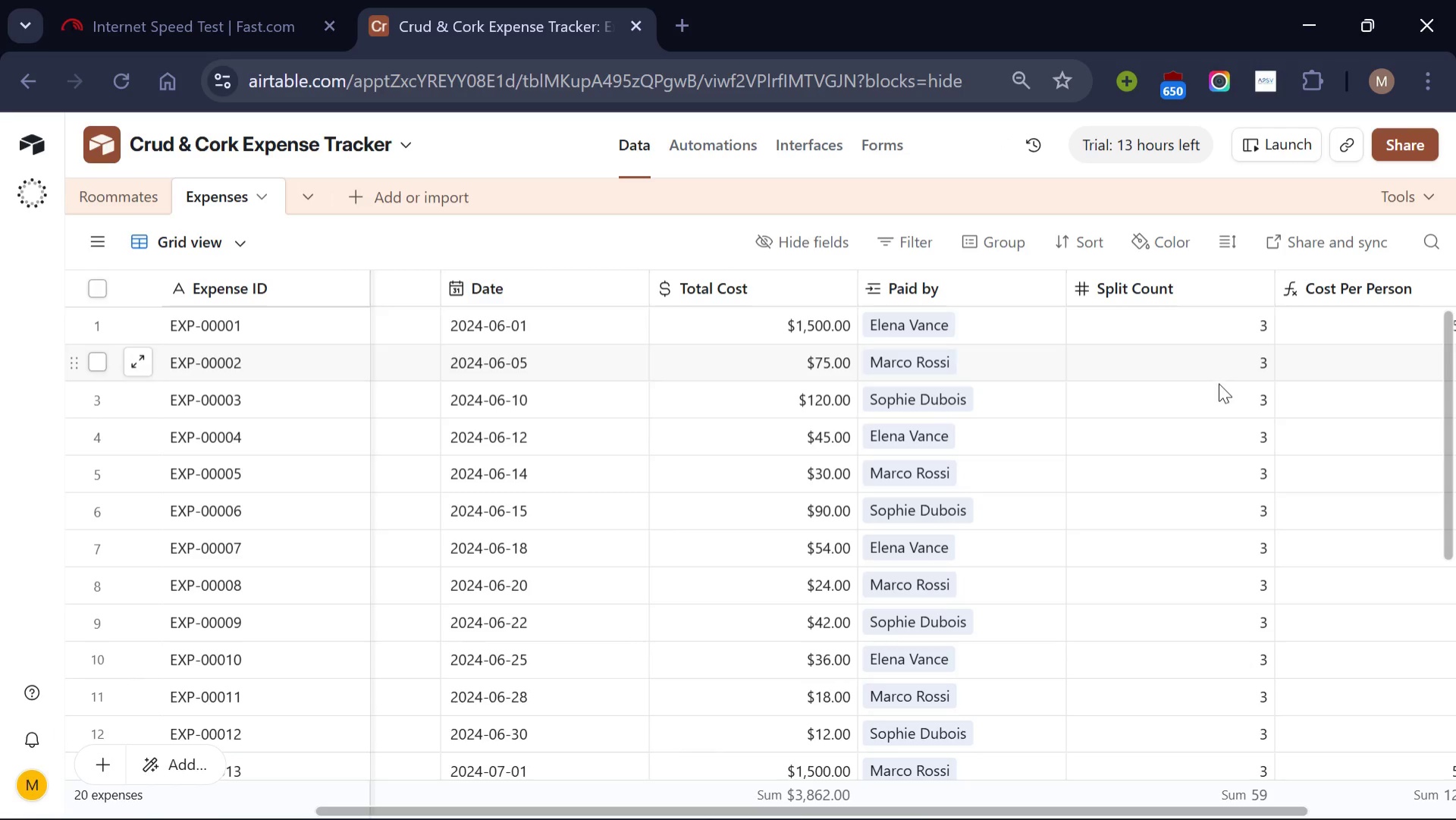 
scroll: coordinate [1218, 391], scroll_direction: none, amount: 0.0
 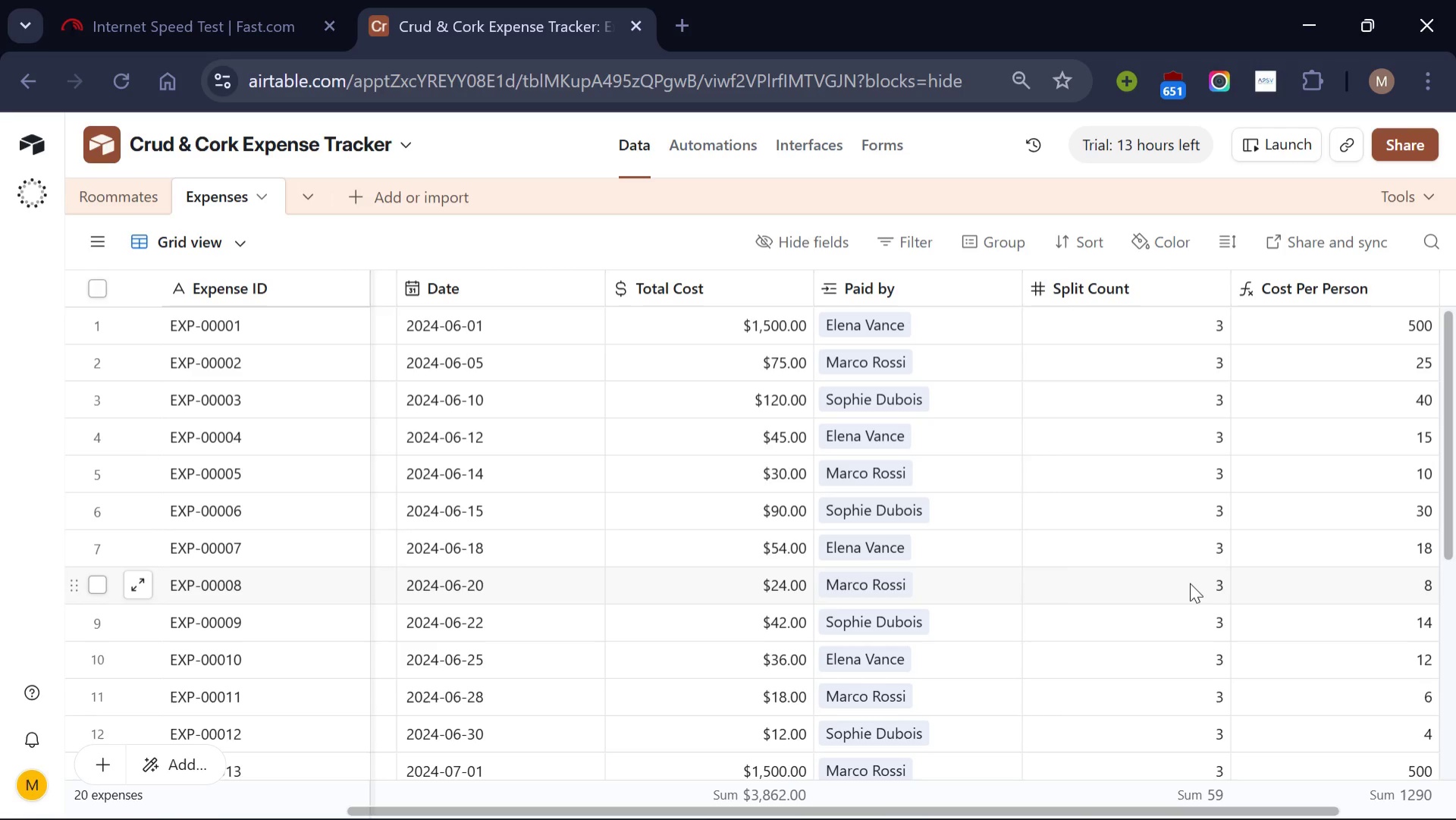 
wait(23.73)
 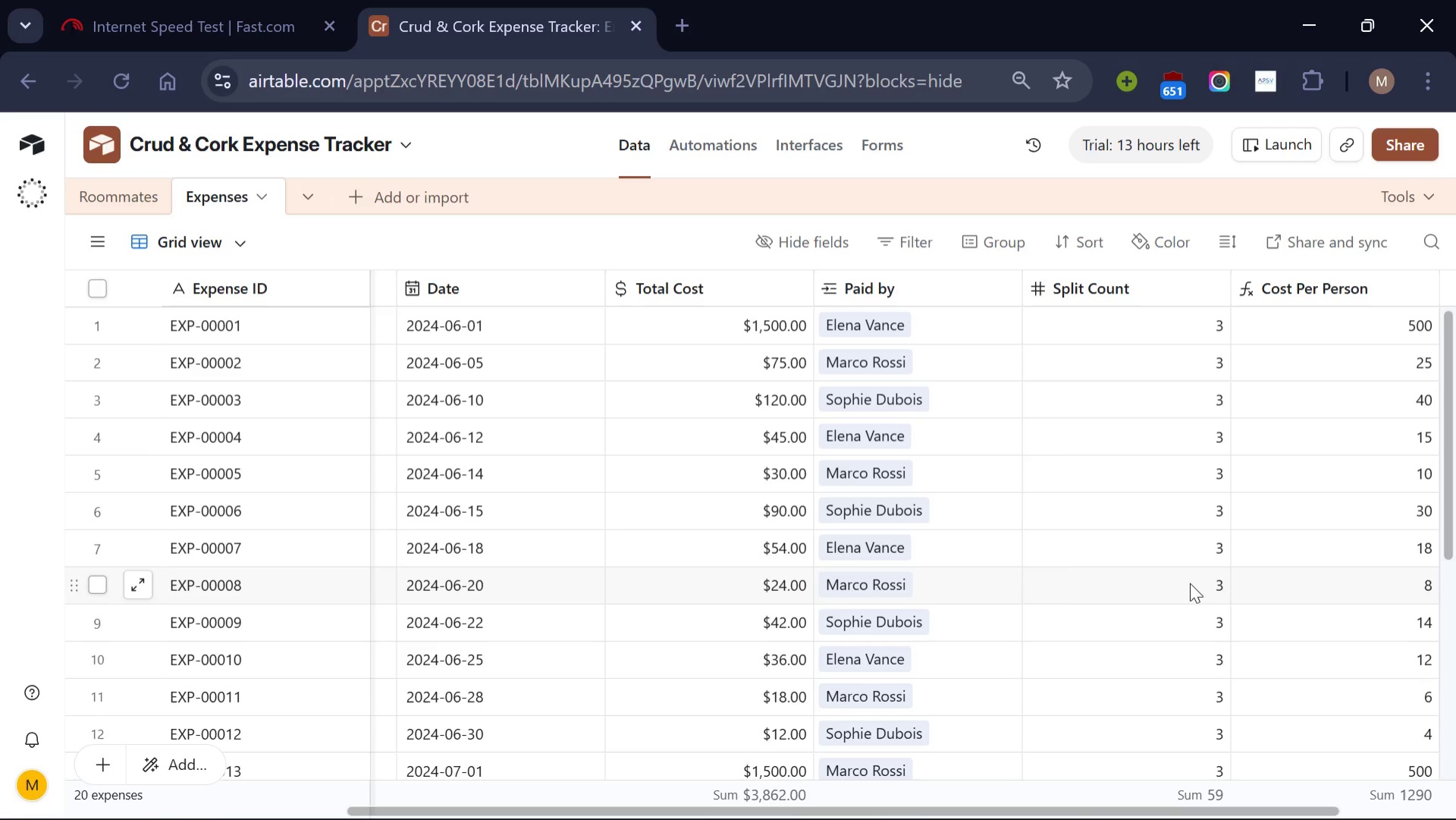 
scroll: coordinate [1189, 653], scroll_direction: none, amount: 0.0
 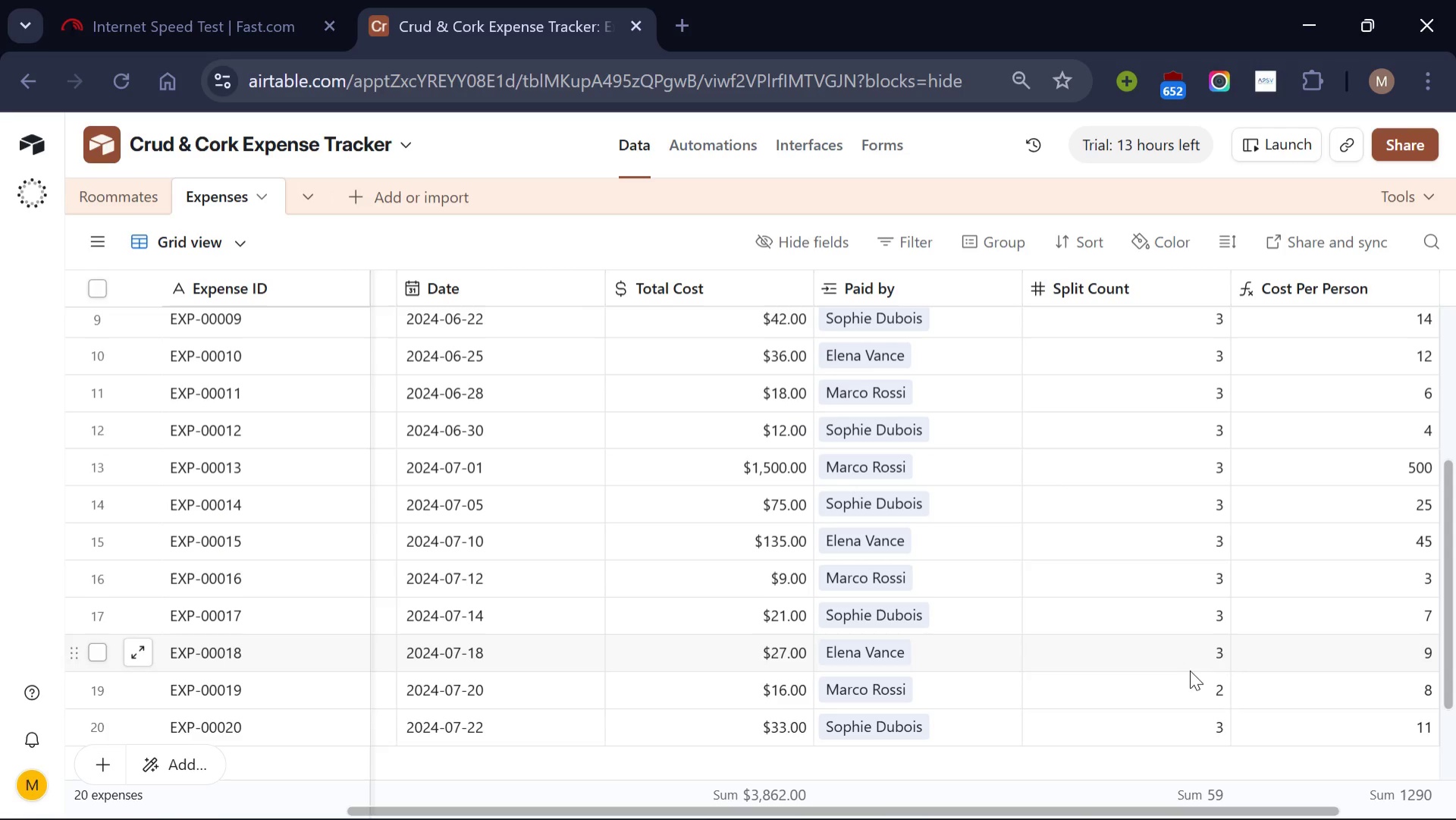 
wait(10.45)
 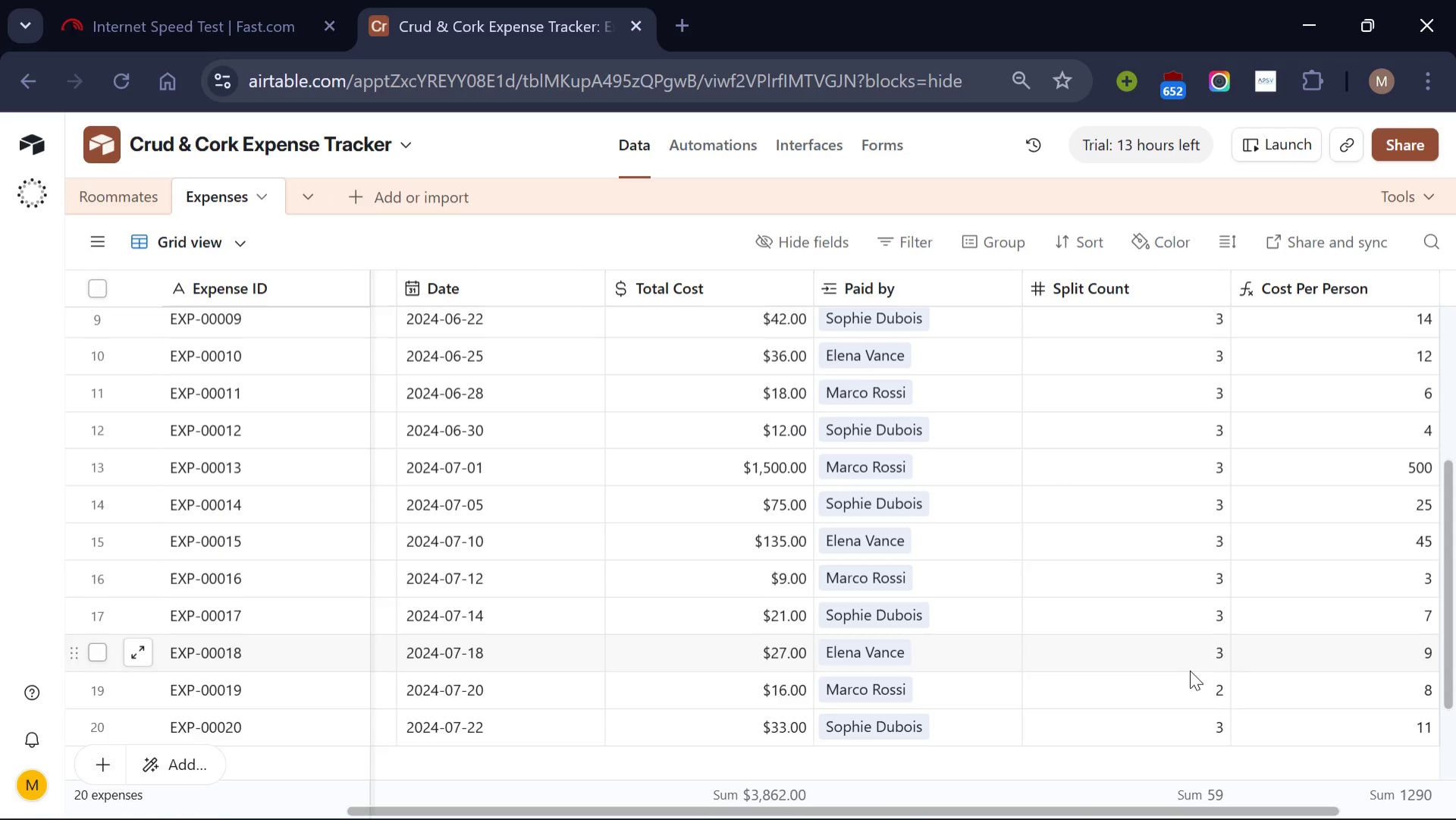 
scroll: coordinate [1170, 717], scroll_direction: up, amount: 6.0
 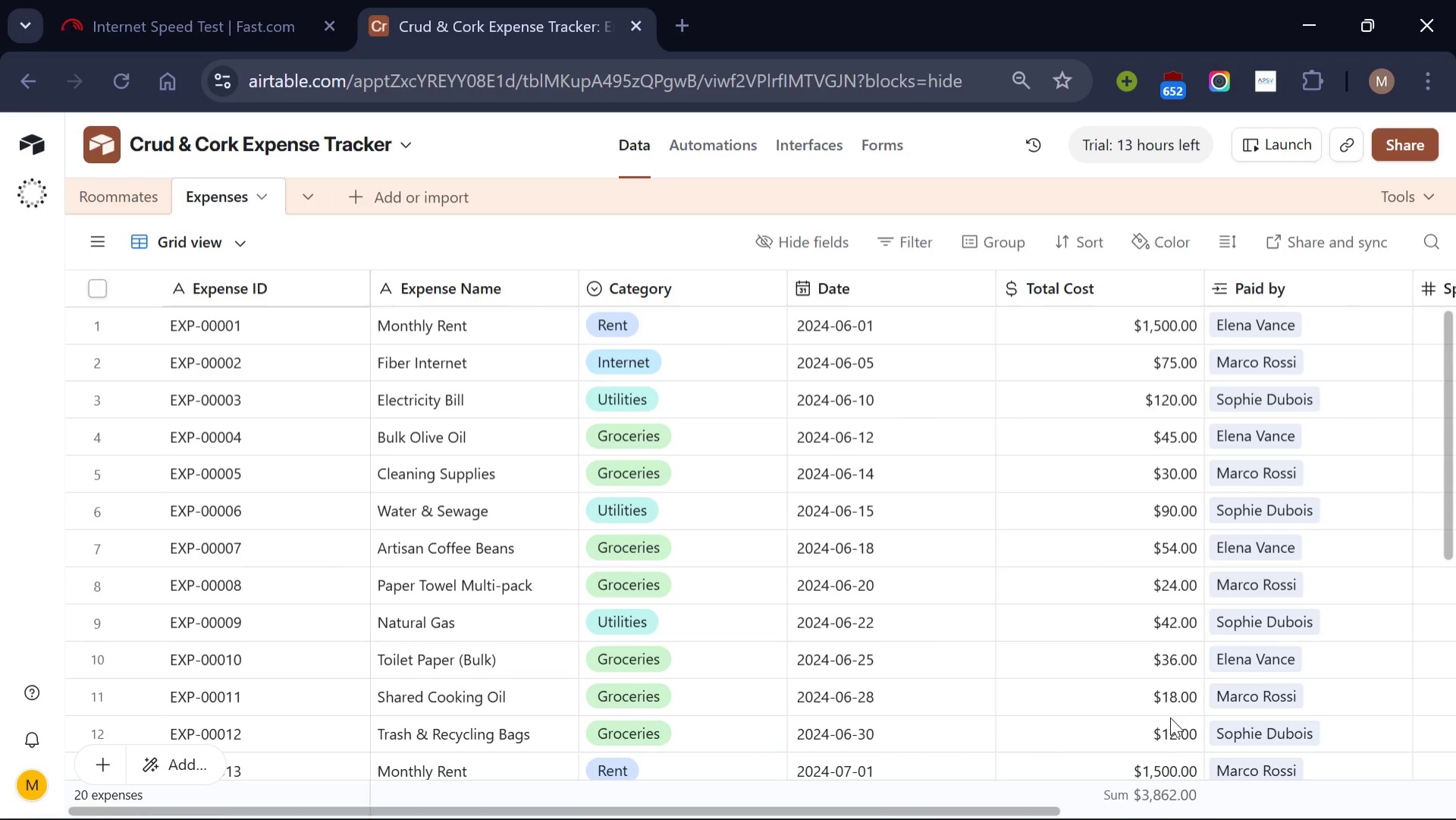 
left_click([1050, 788])
 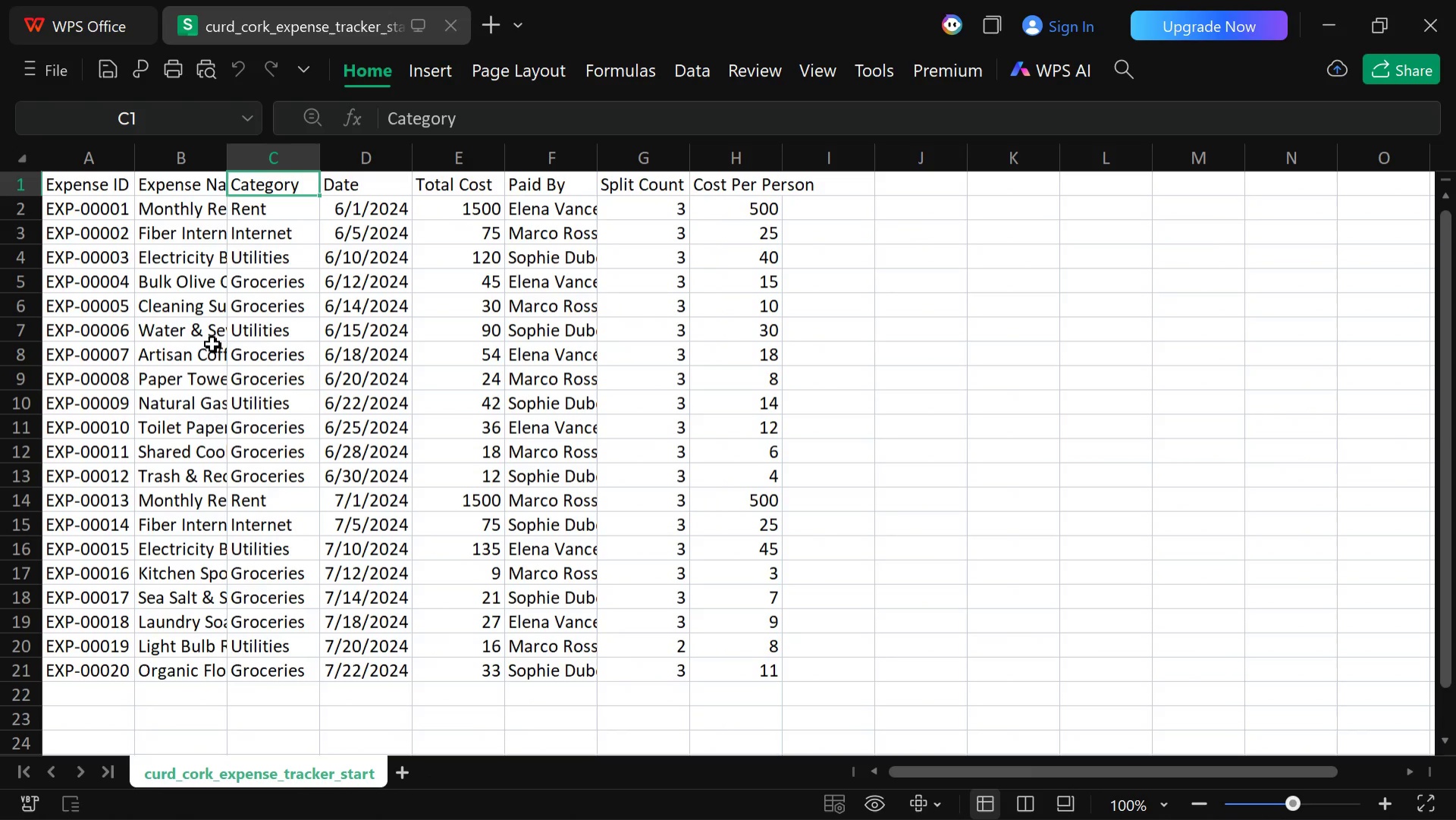 
wait(8.81)
 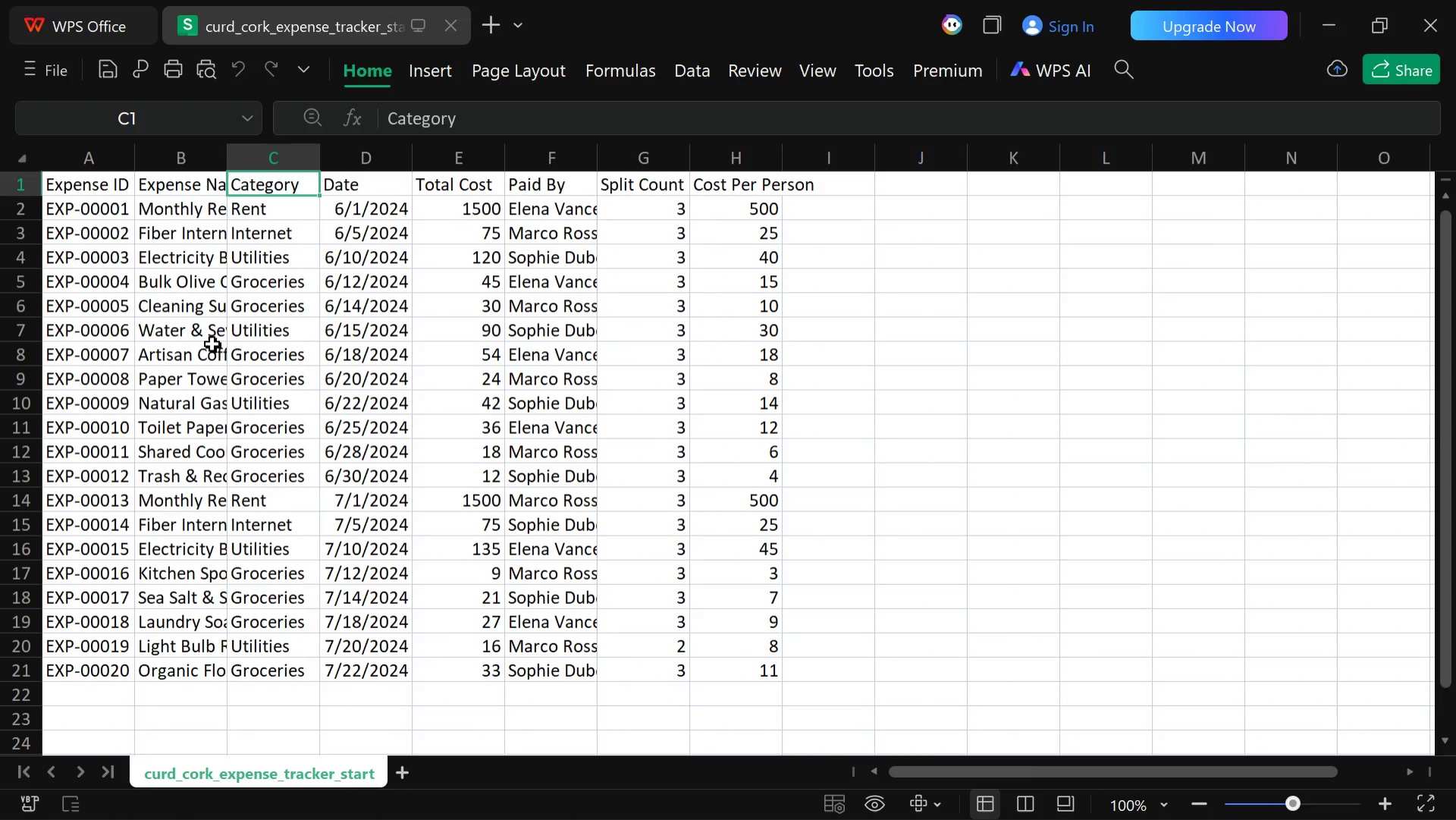 
left_click([761, 803])
 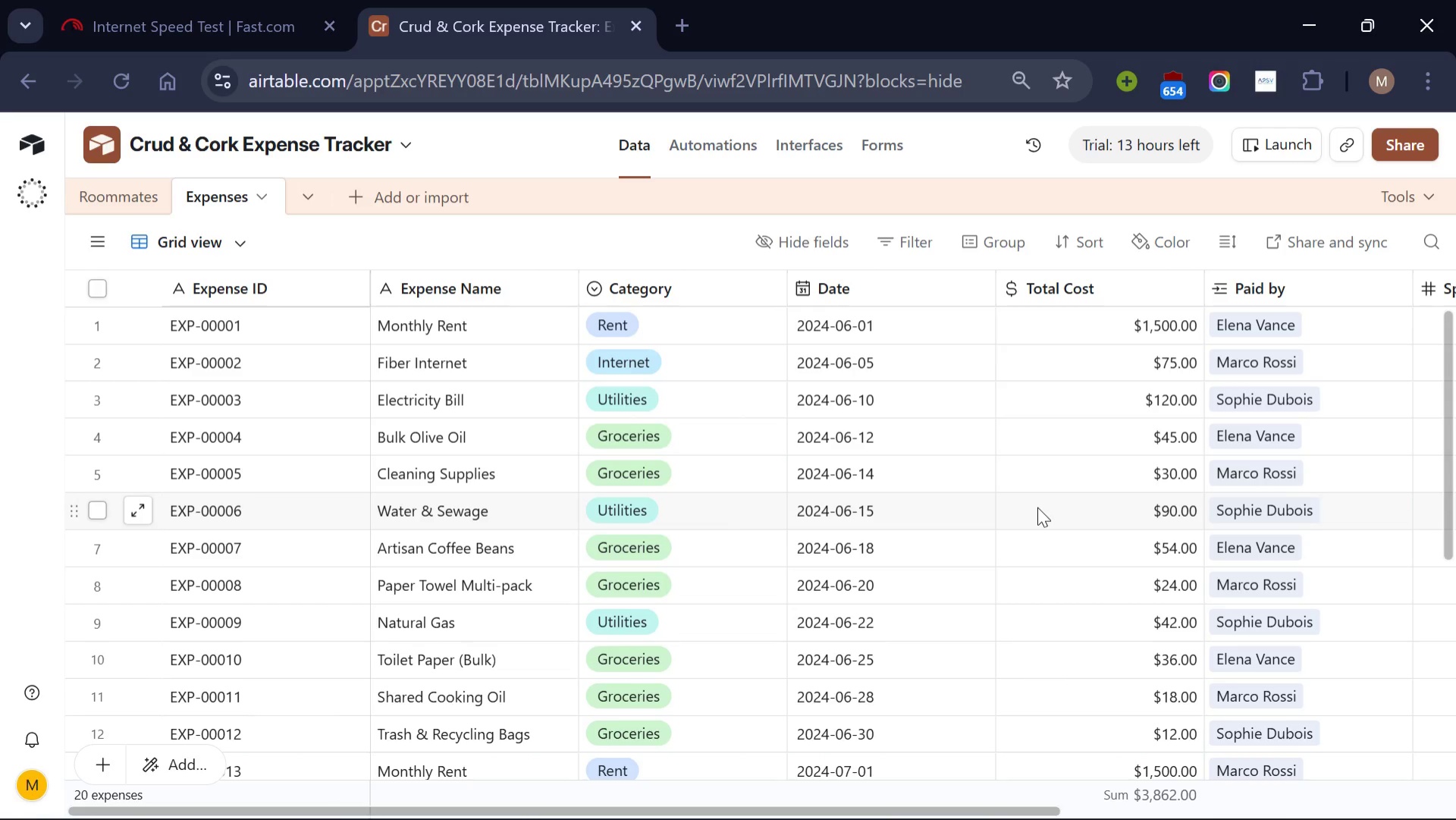 
wait(6.86)
 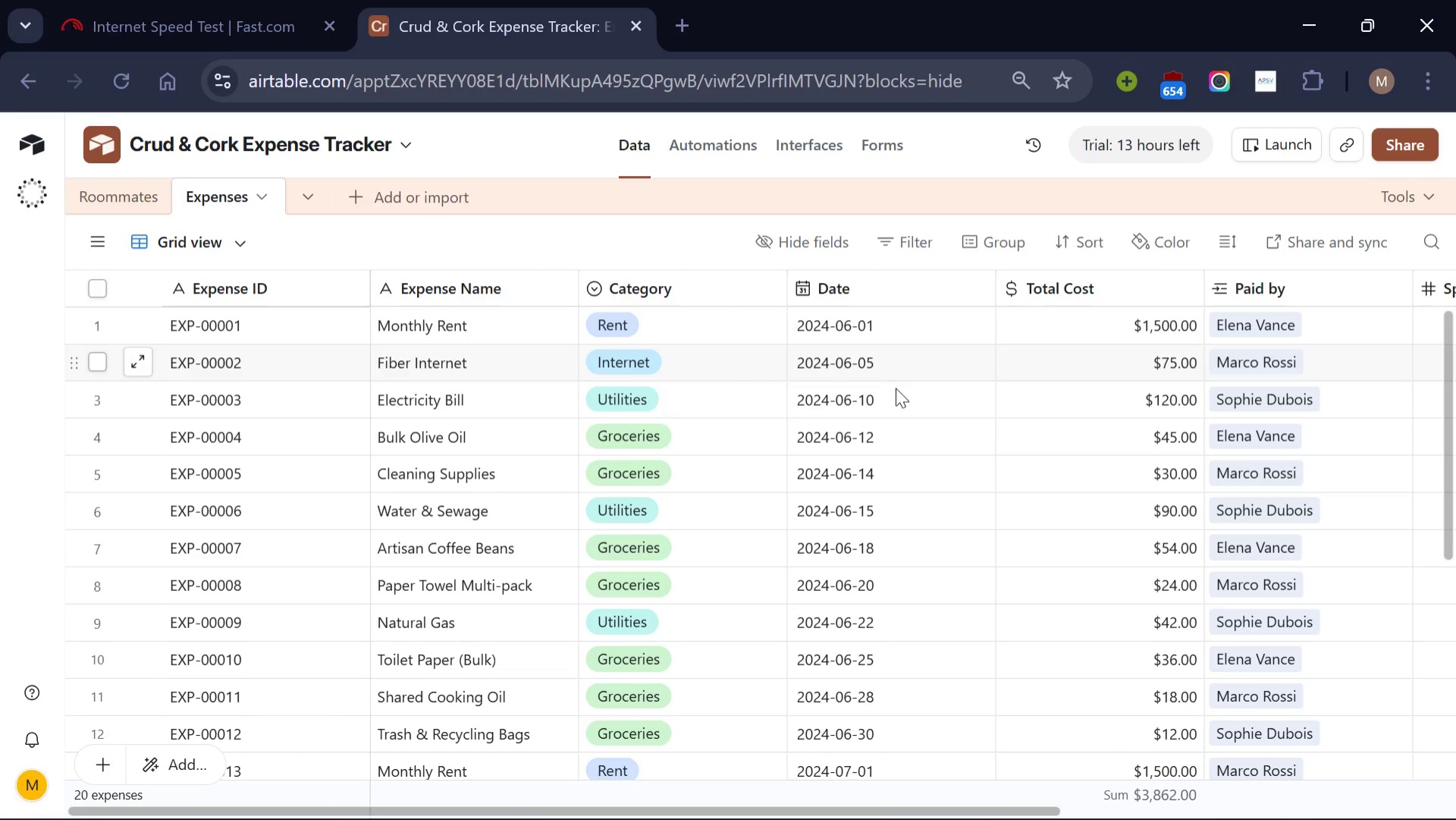 
left_click([1043, 800])
 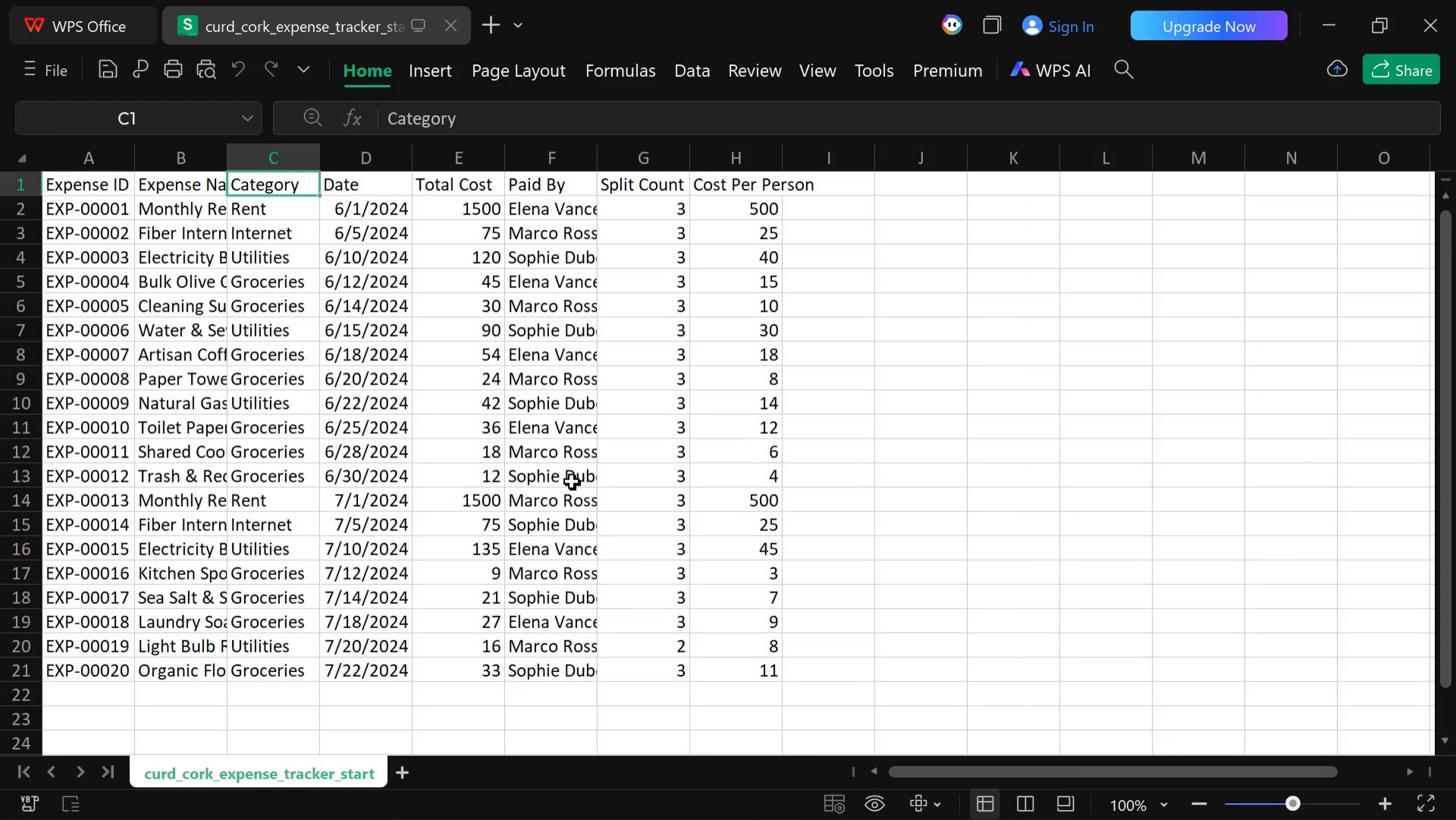 
wait(10.52)
 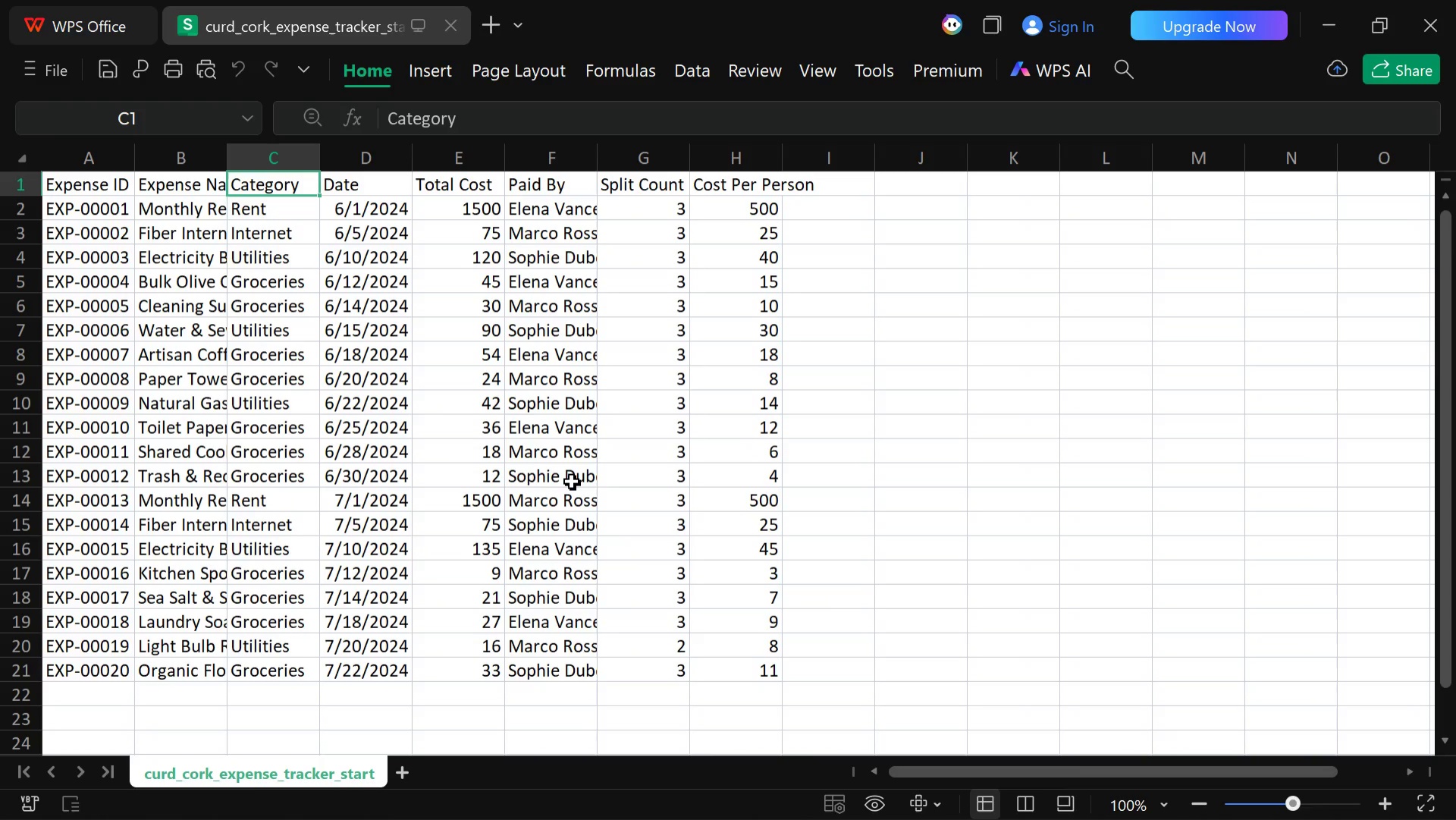 
left_click([770, 785])
 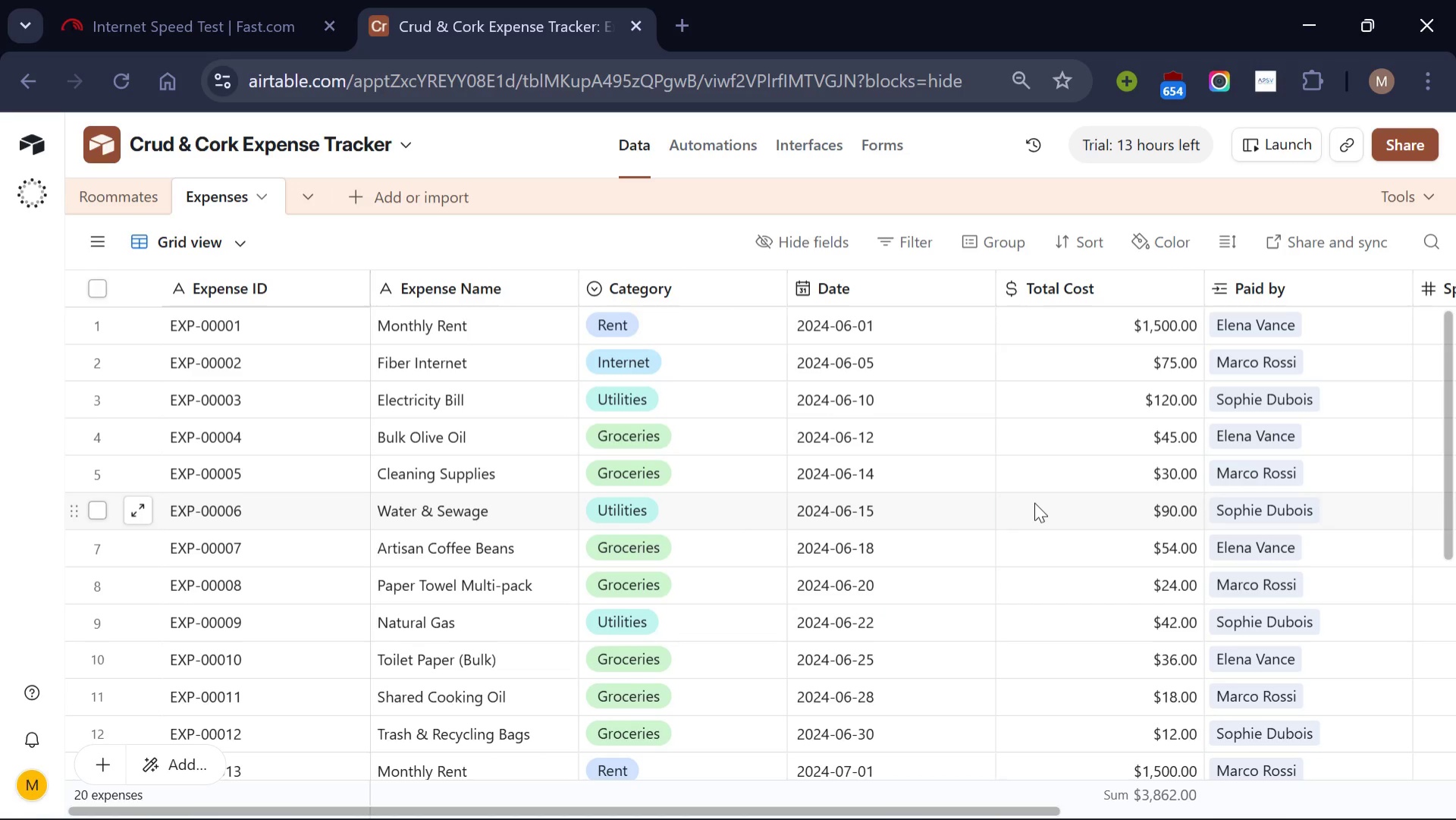 
scroll: coordinate [1035, 502], scroll_direction: down, amount: 6.0
 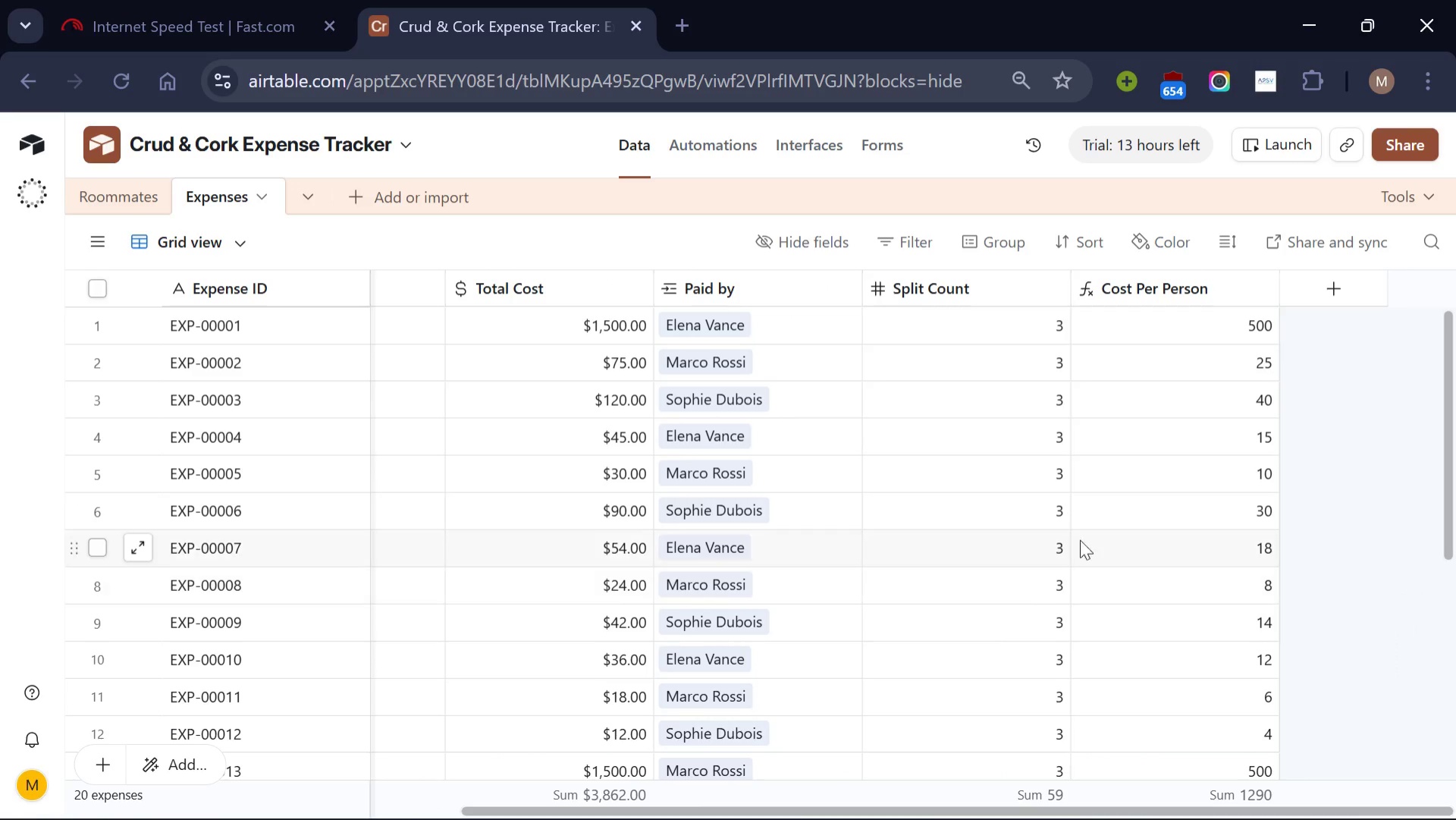 
scroll: coordinate [962, 510], scroll_direction: up, amount: 7.0
 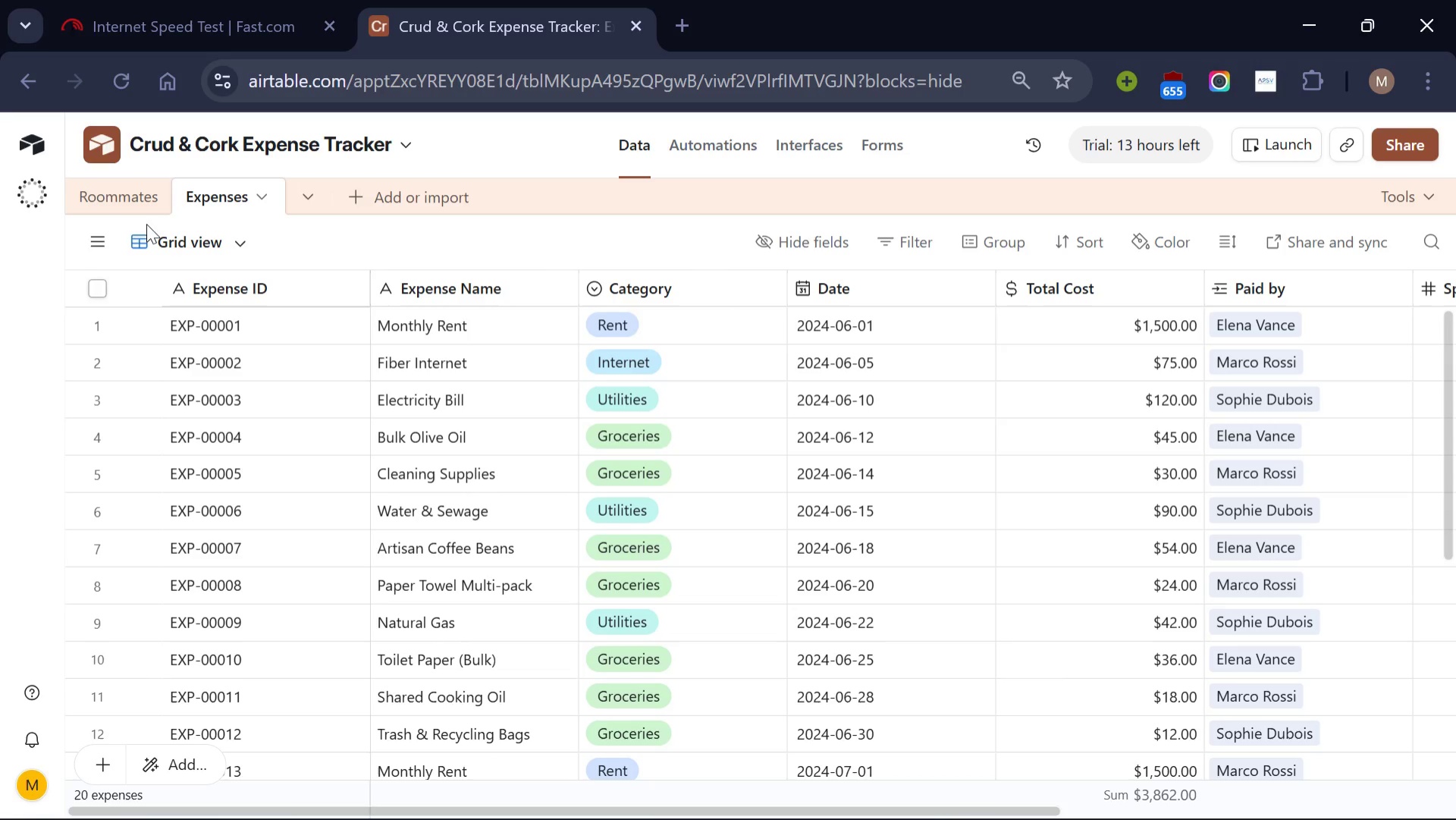 
left_click([95, 183])
 